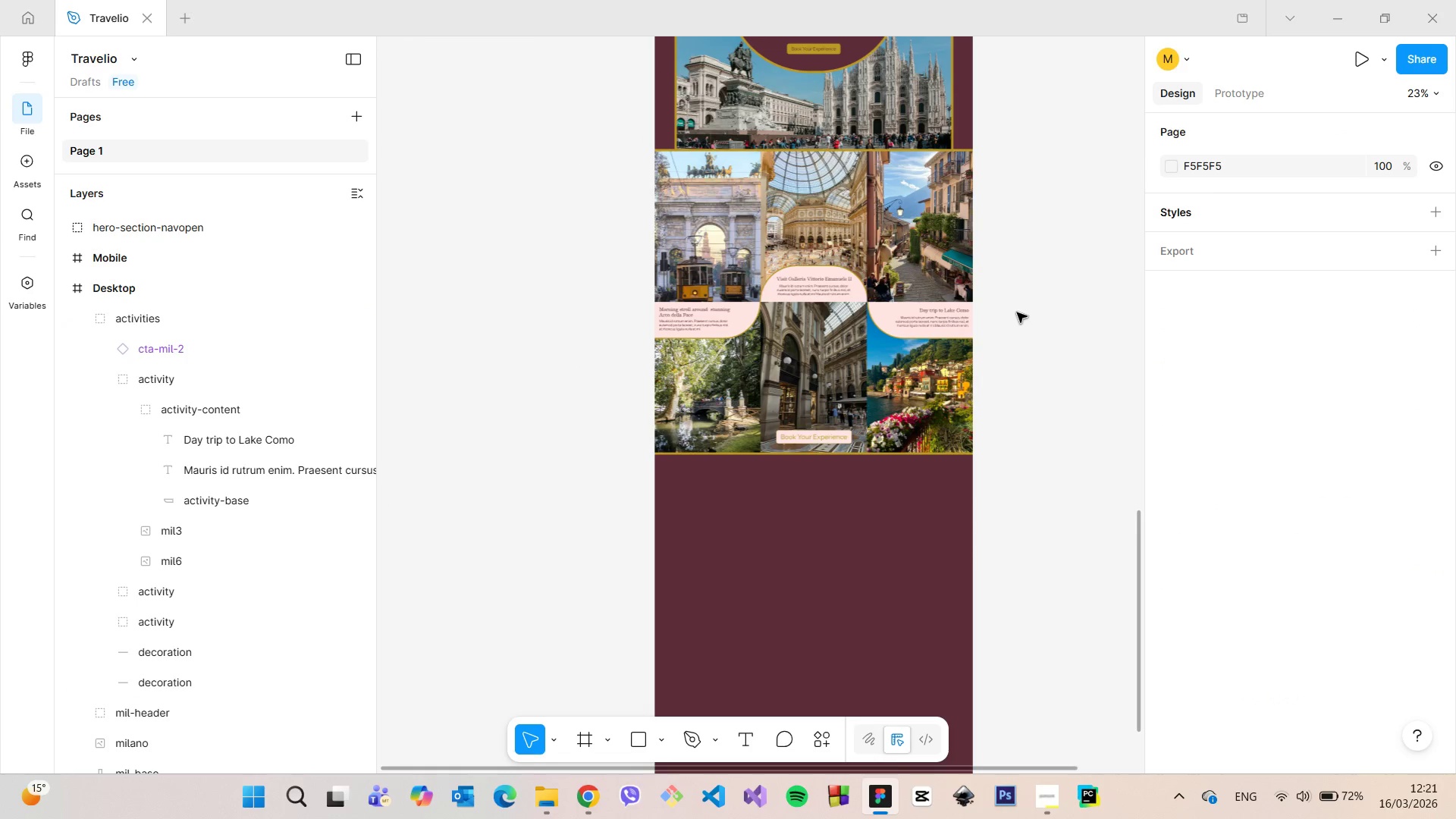 
scroll: coordinate [1015, 272], scroll_direction: up, amount: 2.0
 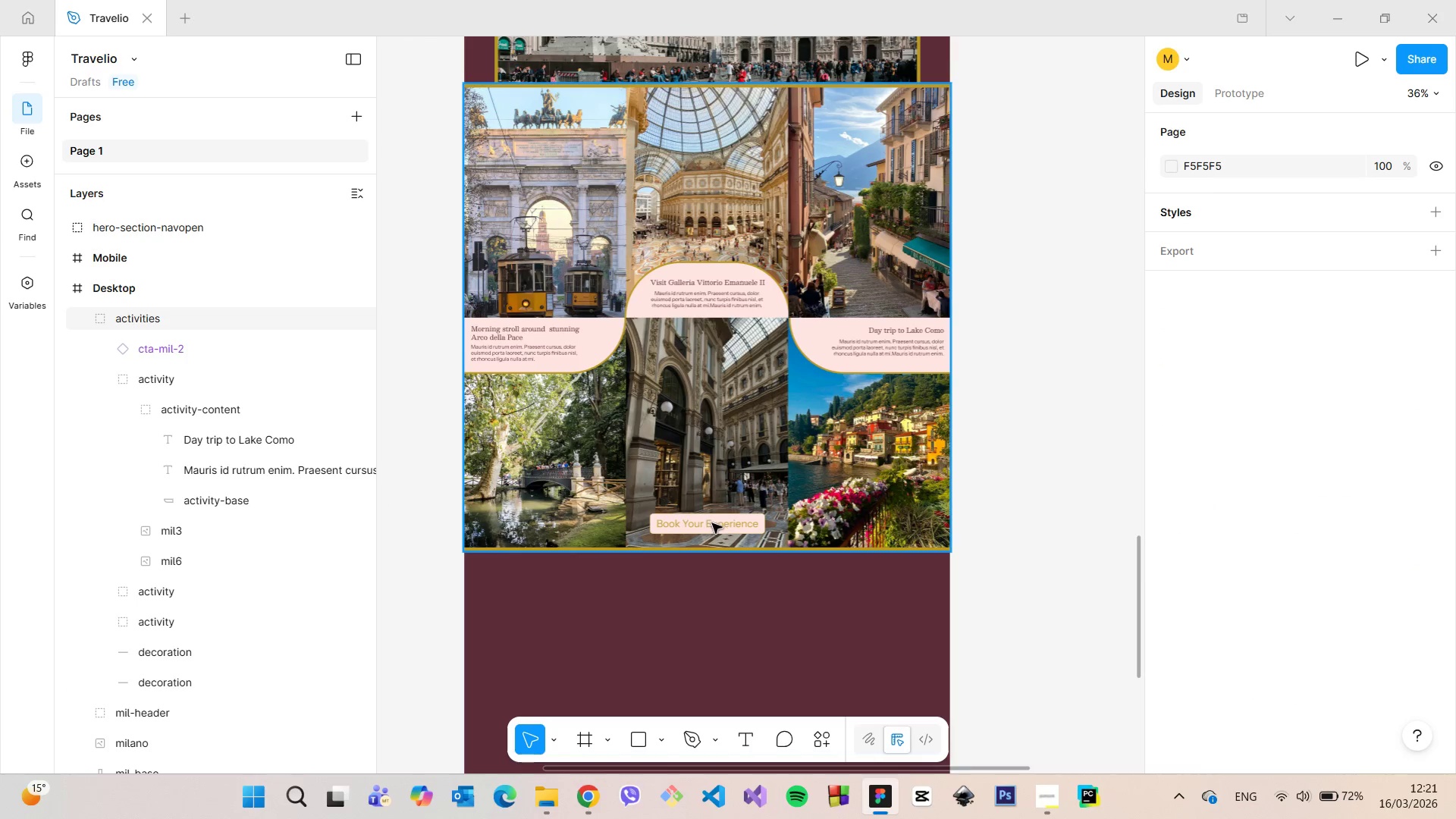 
double_click([712, 523])
 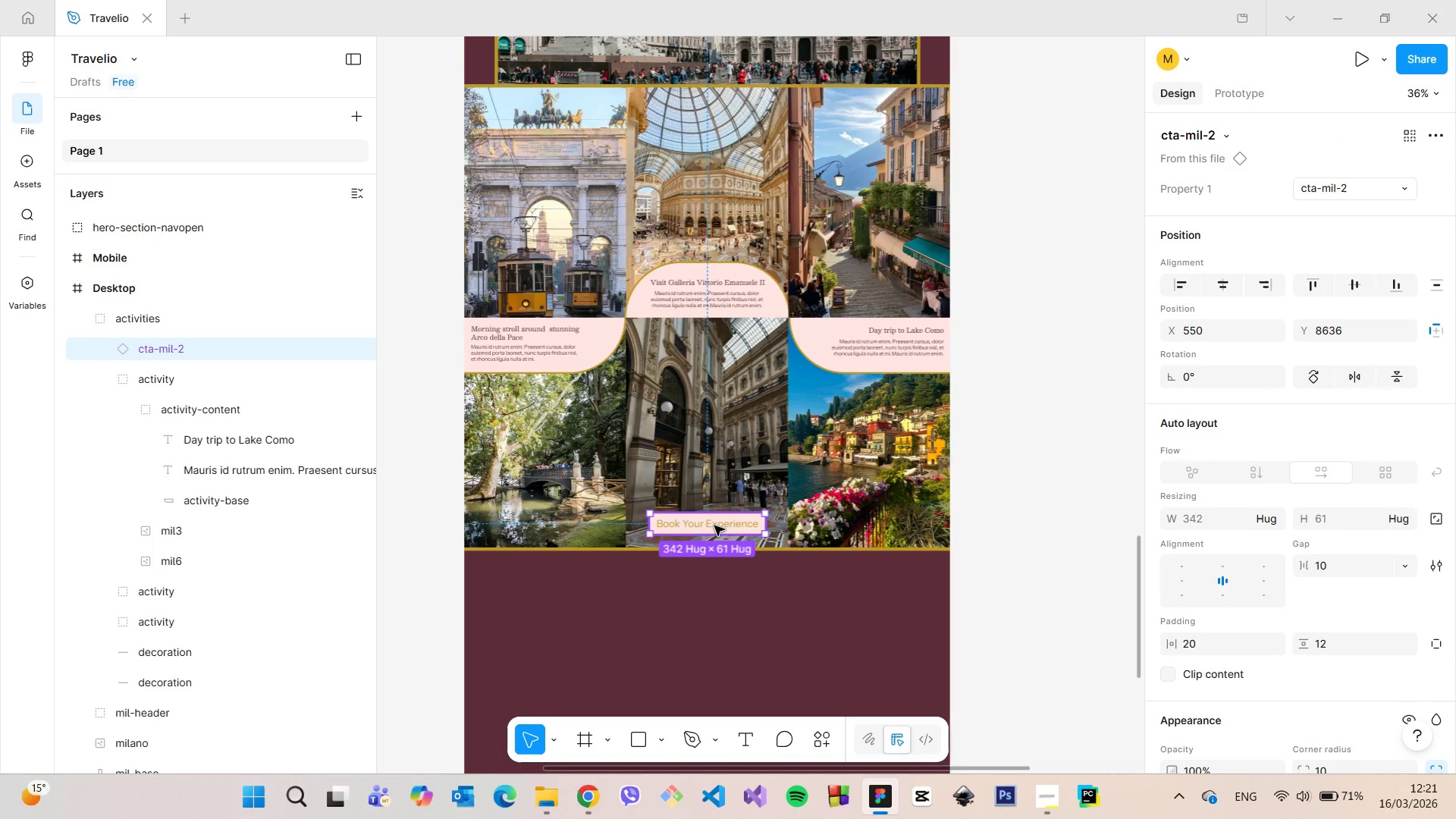 
left_click_drag(start_coordinate=[714, 526], to_coordinate=[714, 342])
 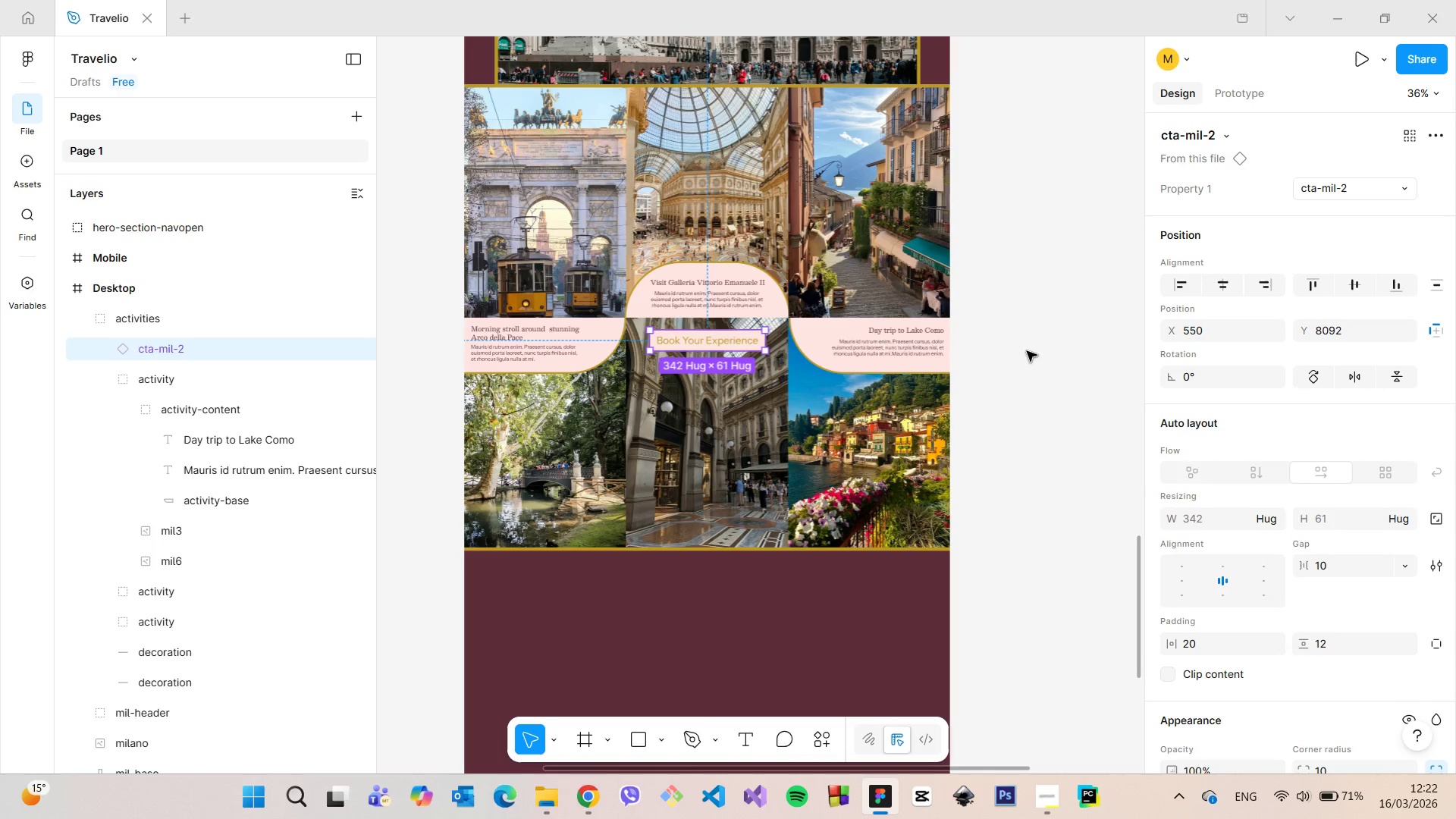 
left_click([1029, 352])
 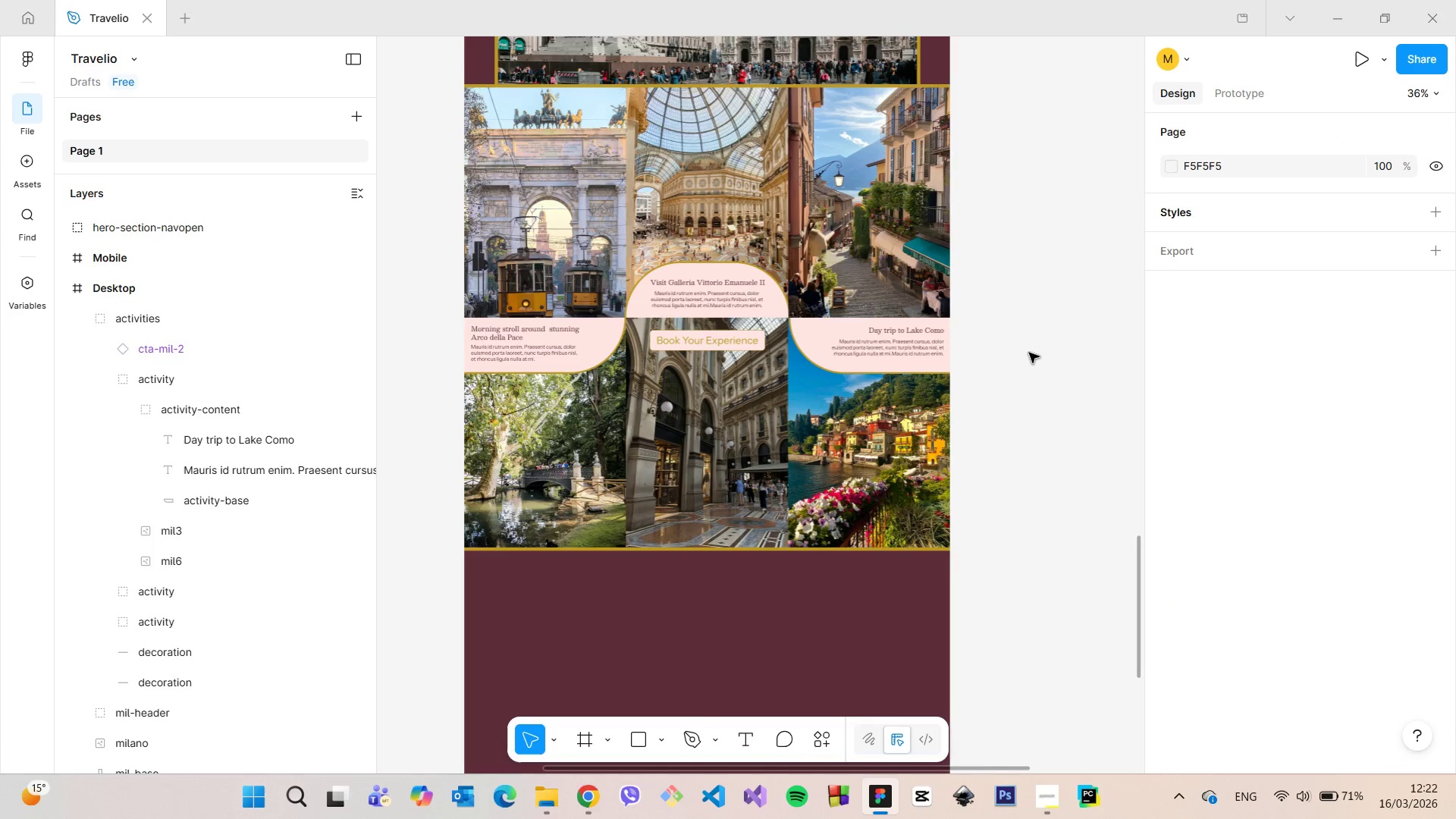 
scroll: coordinate [1029, 353], scroll_direction: down, amount: 2.0
 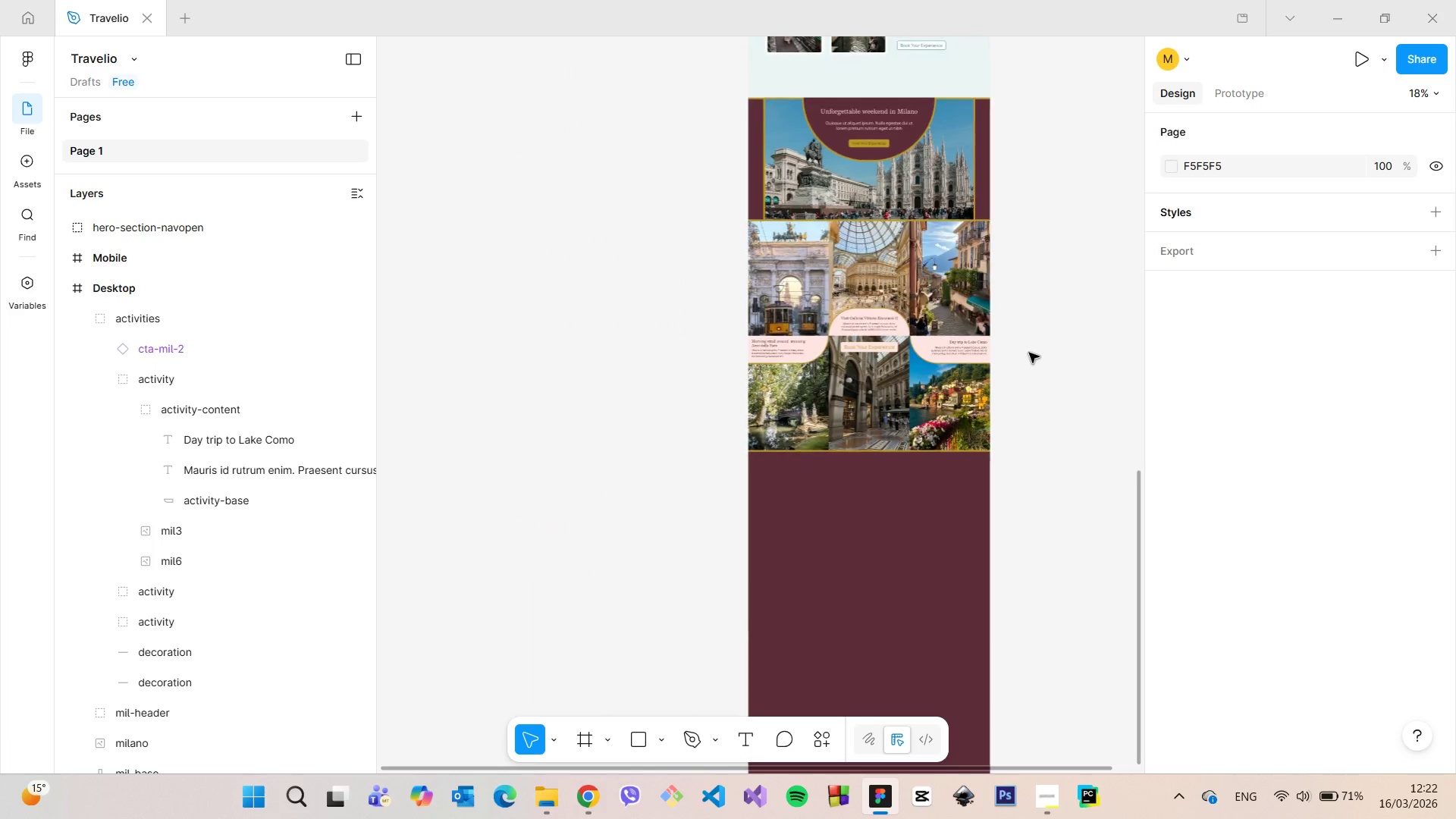 
scroll: coordinate [1015, 351], scroll_direction: up, amount: 5.0
 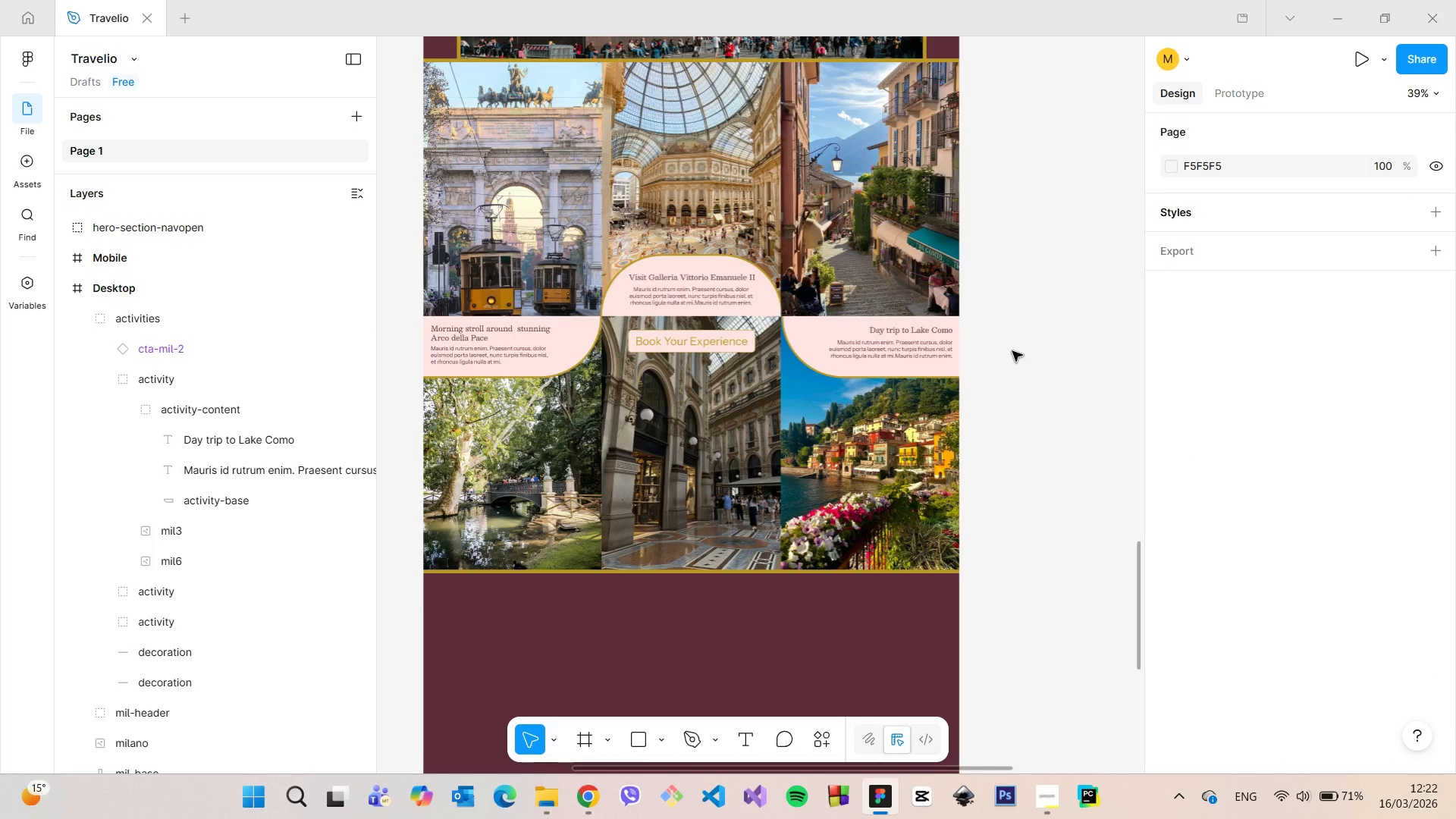 
key(Control+Z)
 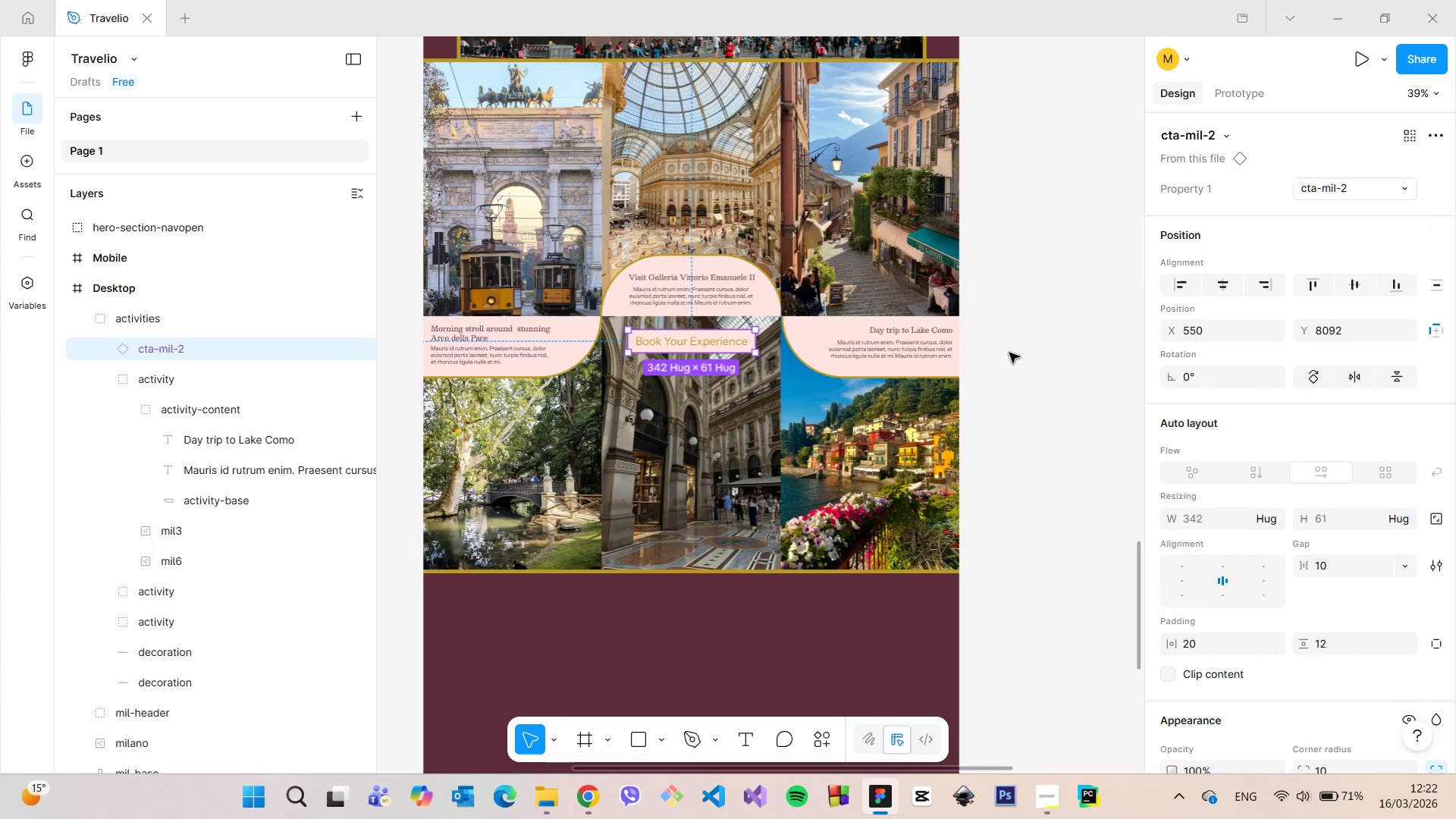 
key(Control+Z)
 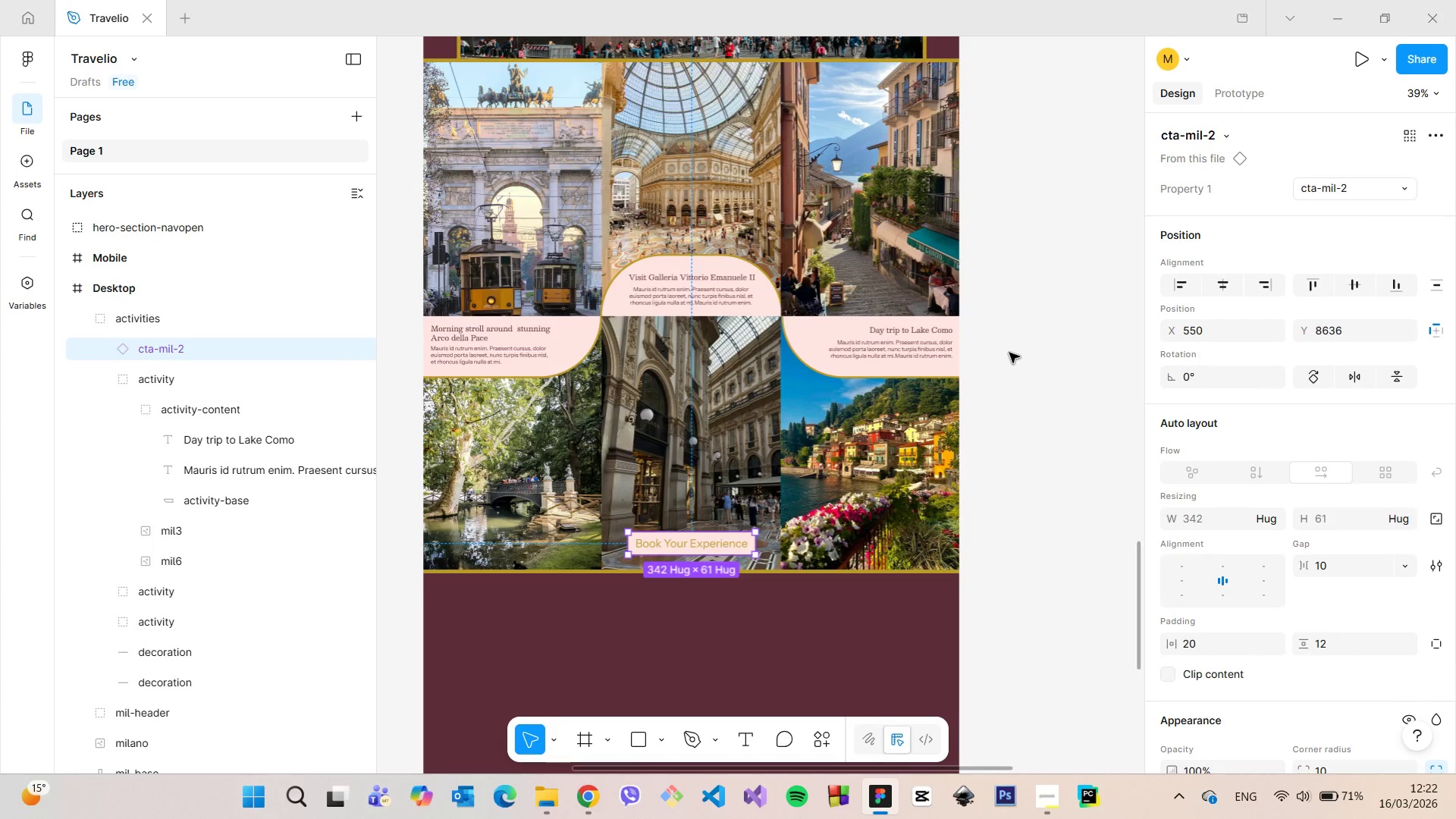 
left_click([1009, 353])
 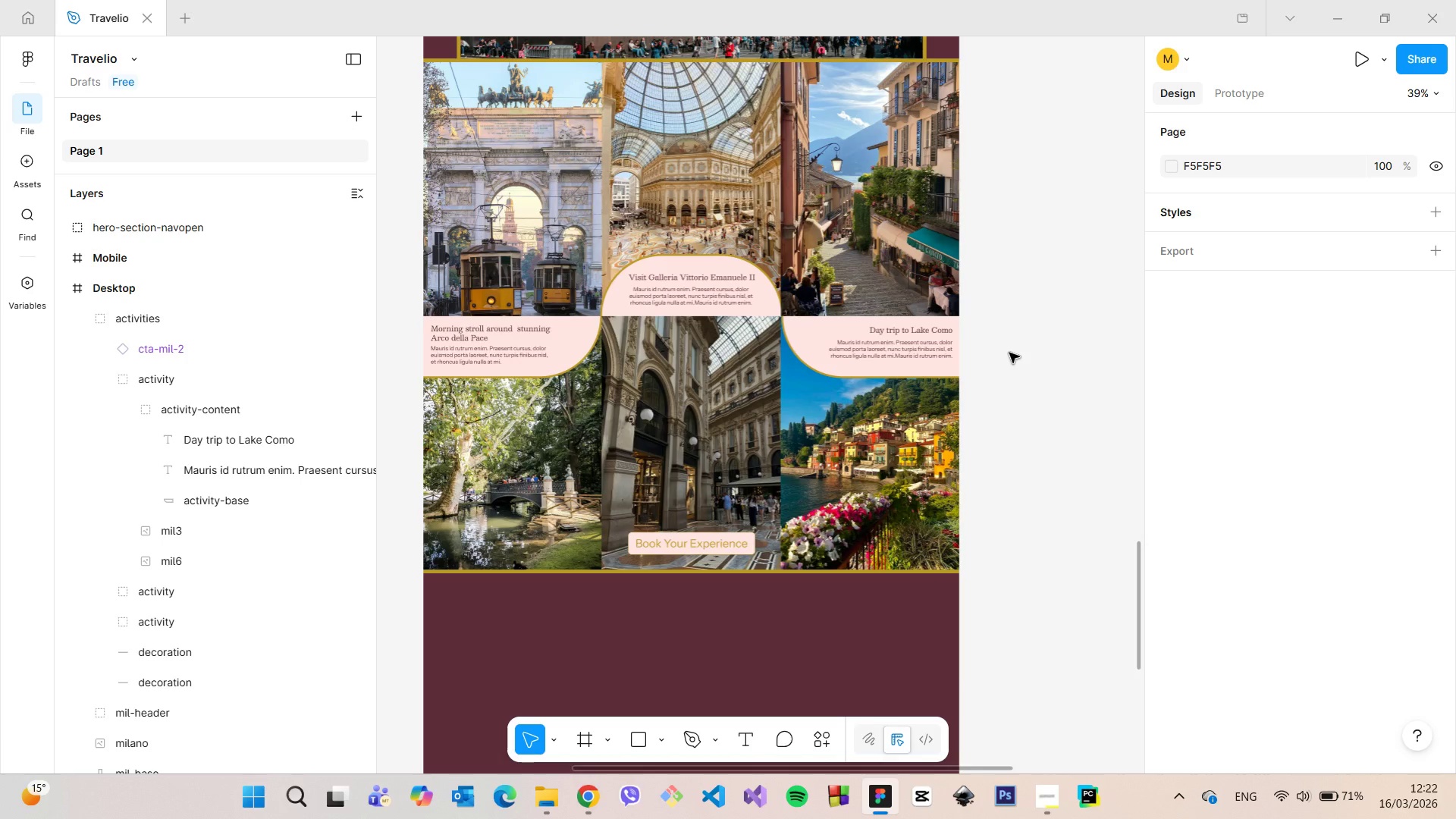 
scroll: coordinate [1009, 353], scroll_direction: down, amount: 12.0
 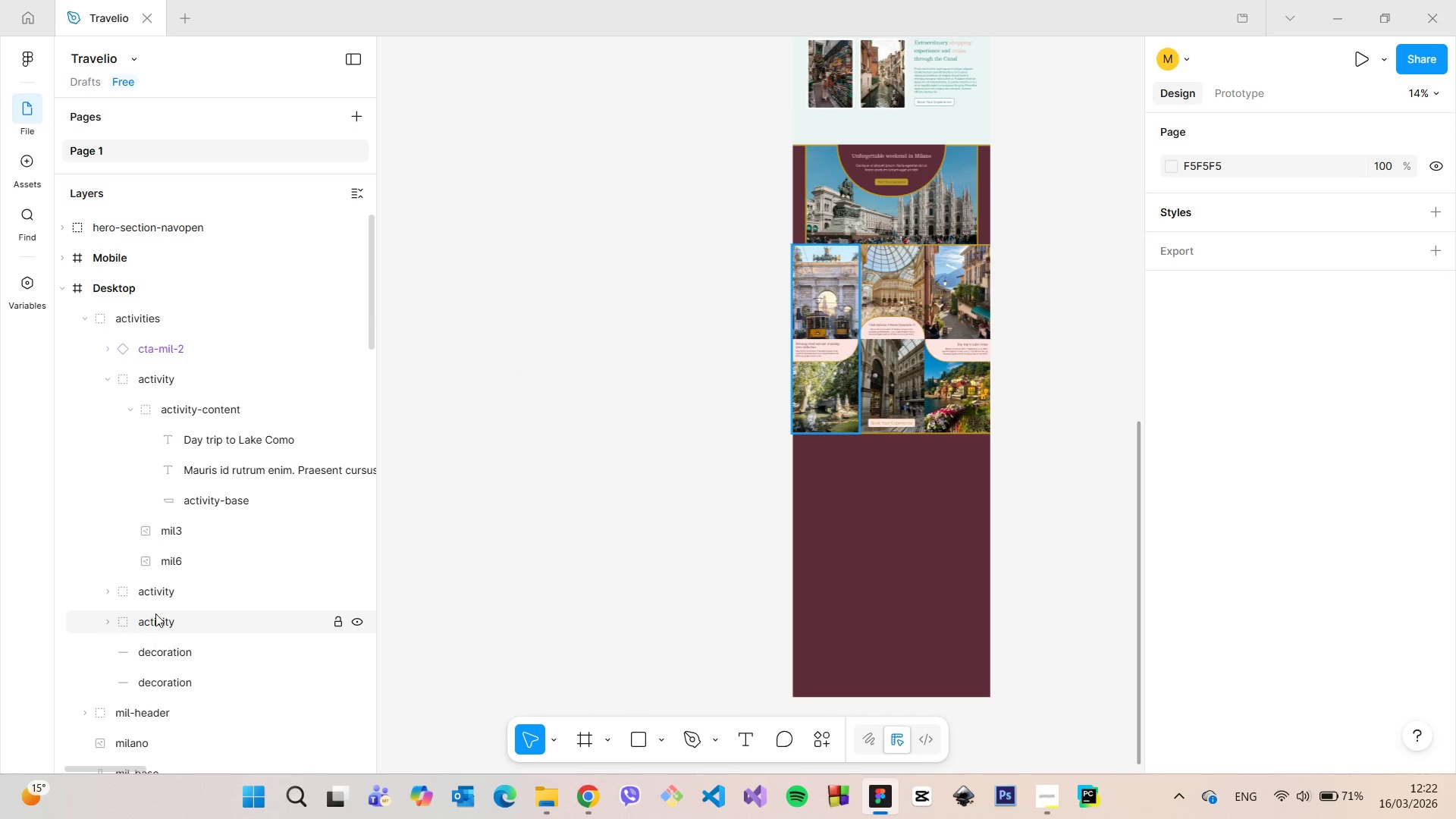 
wait(6.1)
 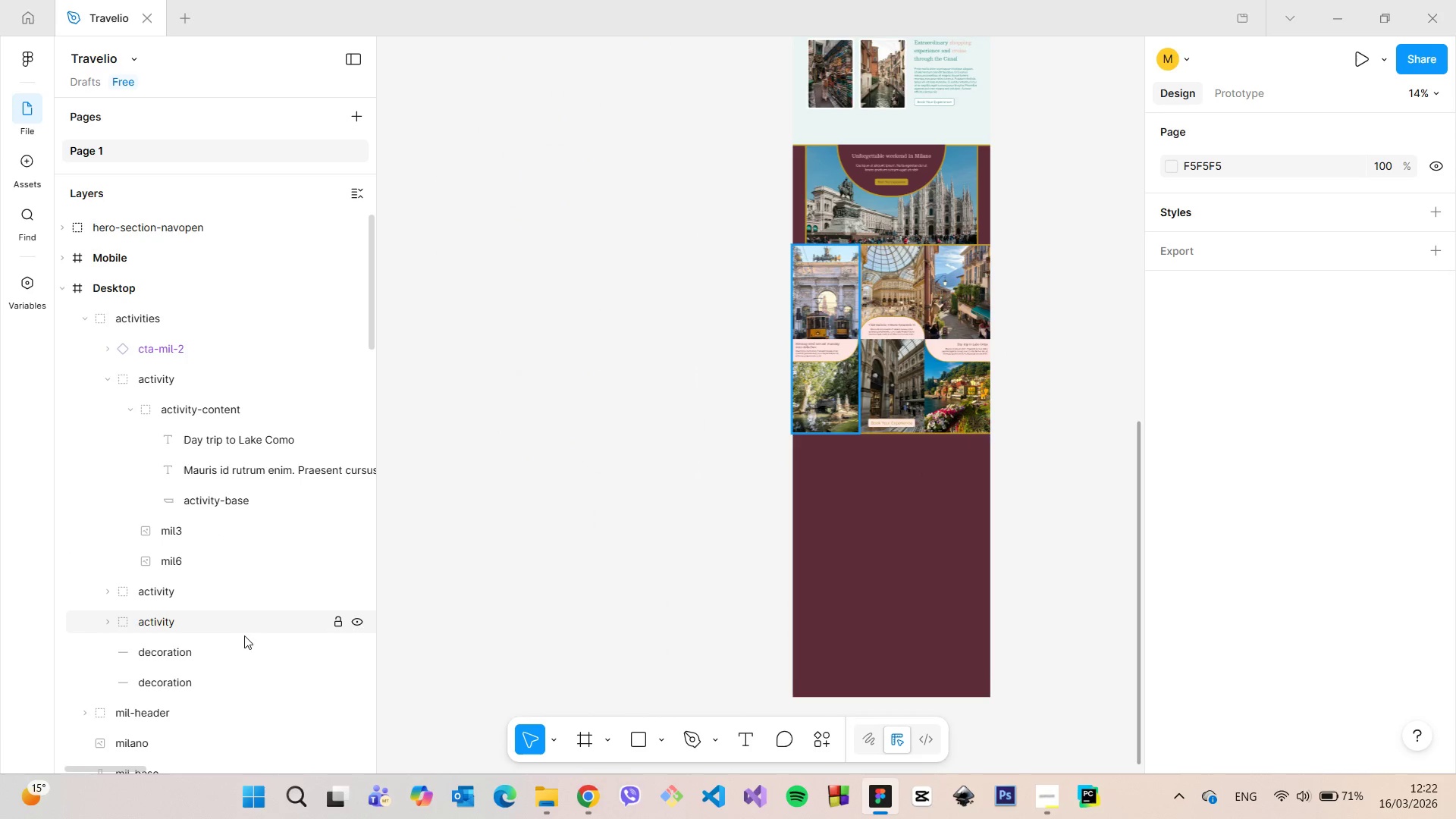 
scroll: coordinate [162, 738], scroll_direction: down, amount: 1.0
 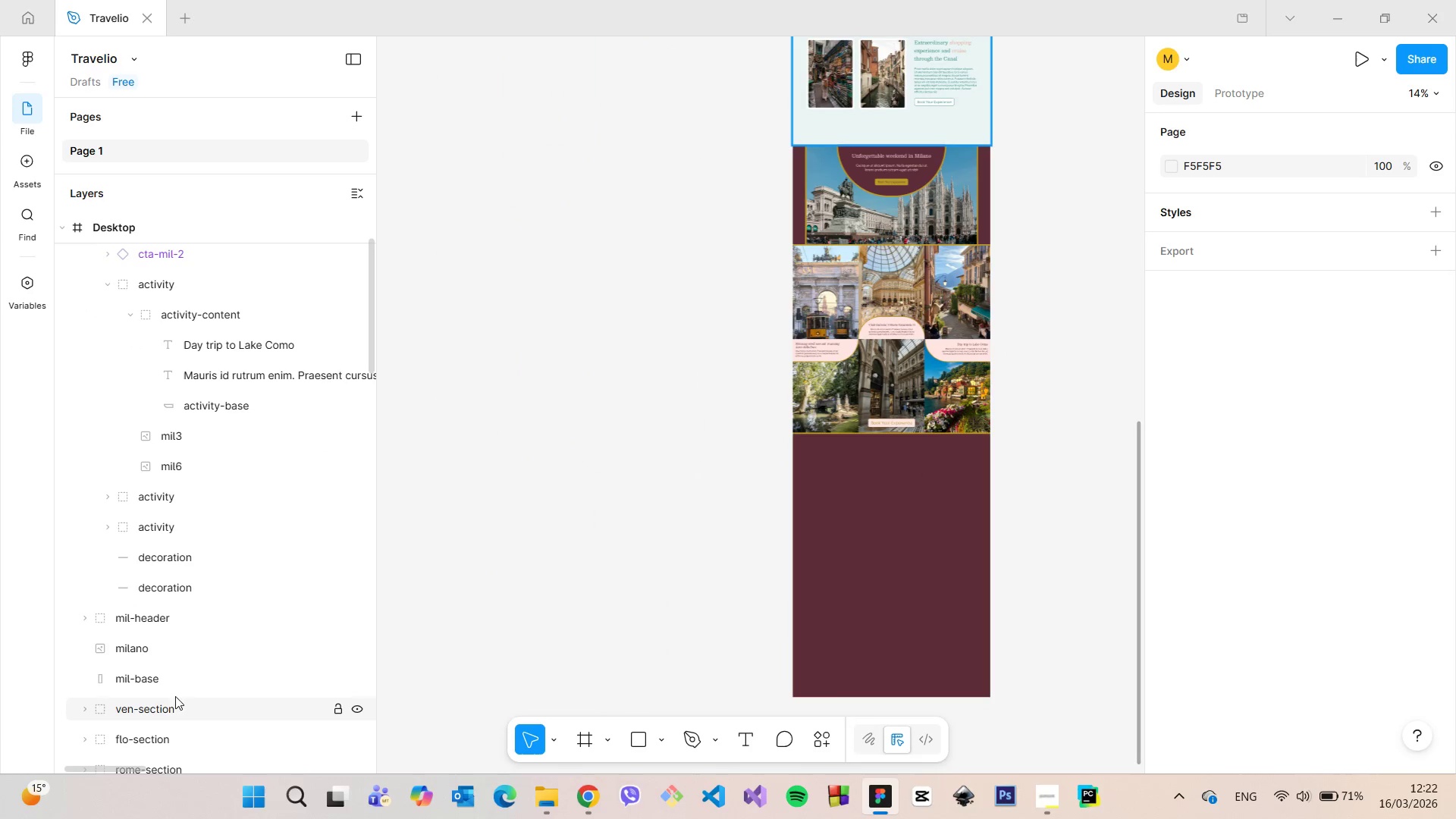 
left_click([178, 678])
 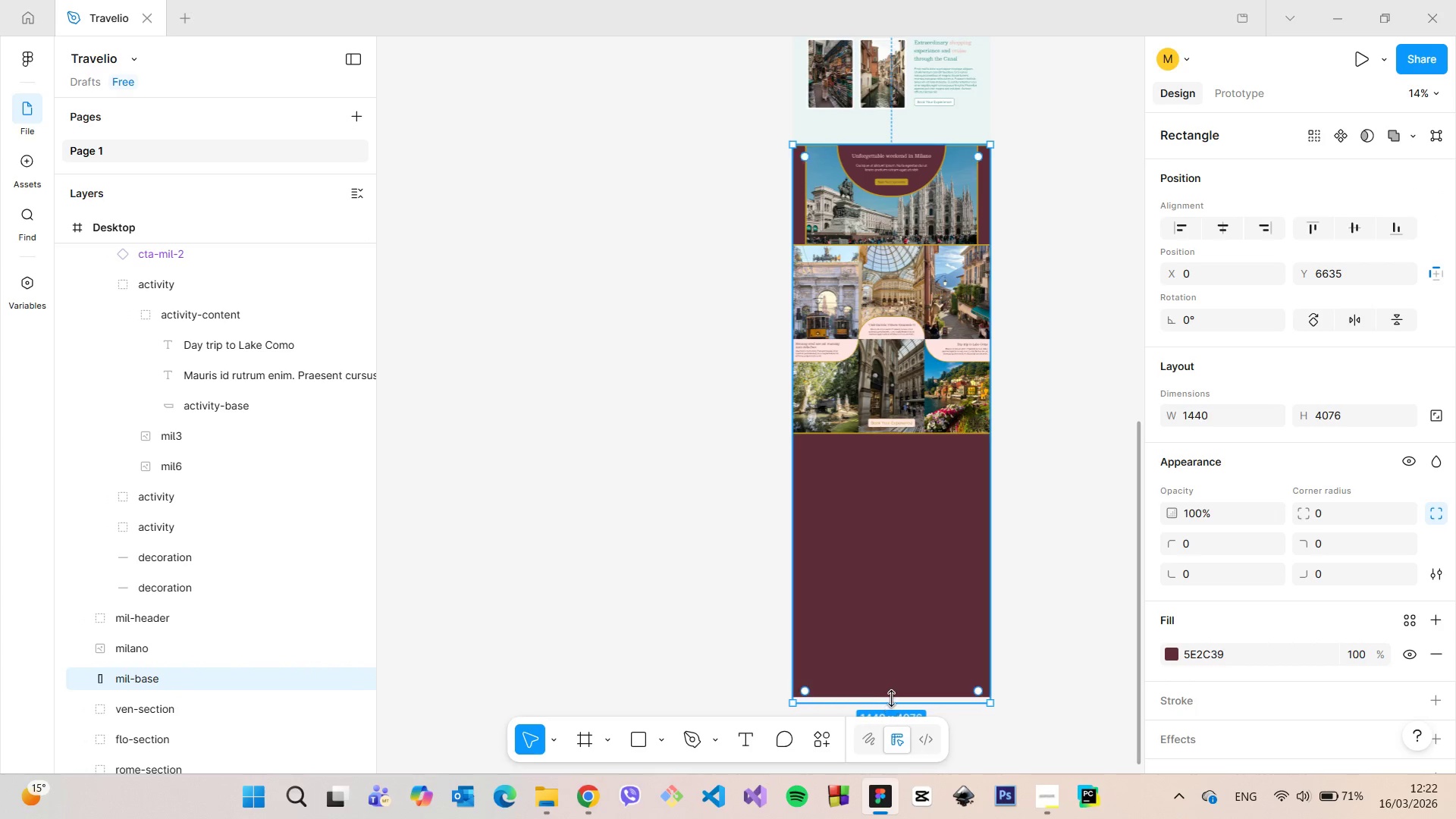 
left_click_drag(start_coordinate=[891, 695], to_coordinate=[892, 682])
 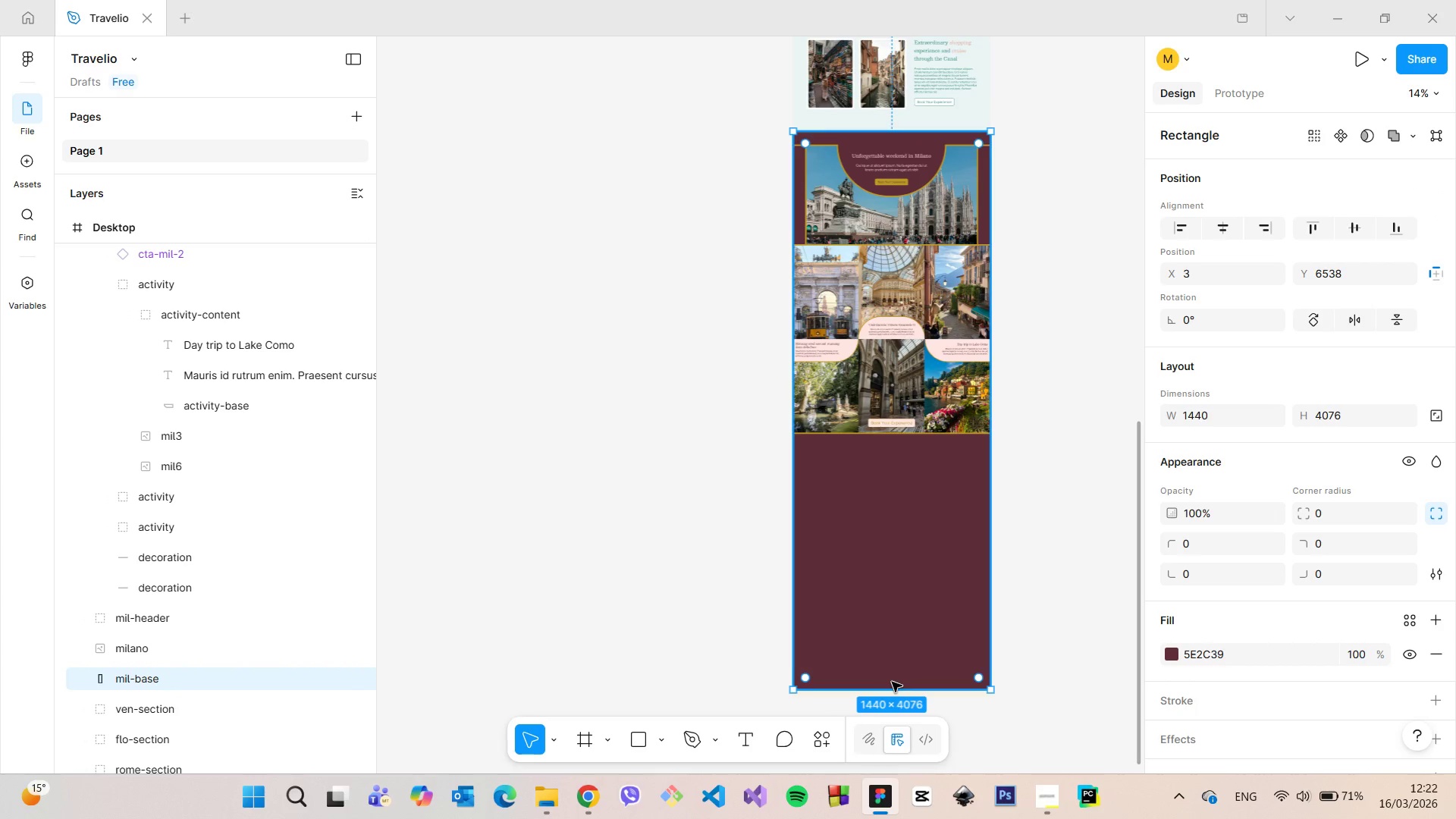 
hold_key(key=ControlLeft, duration=1.16)
 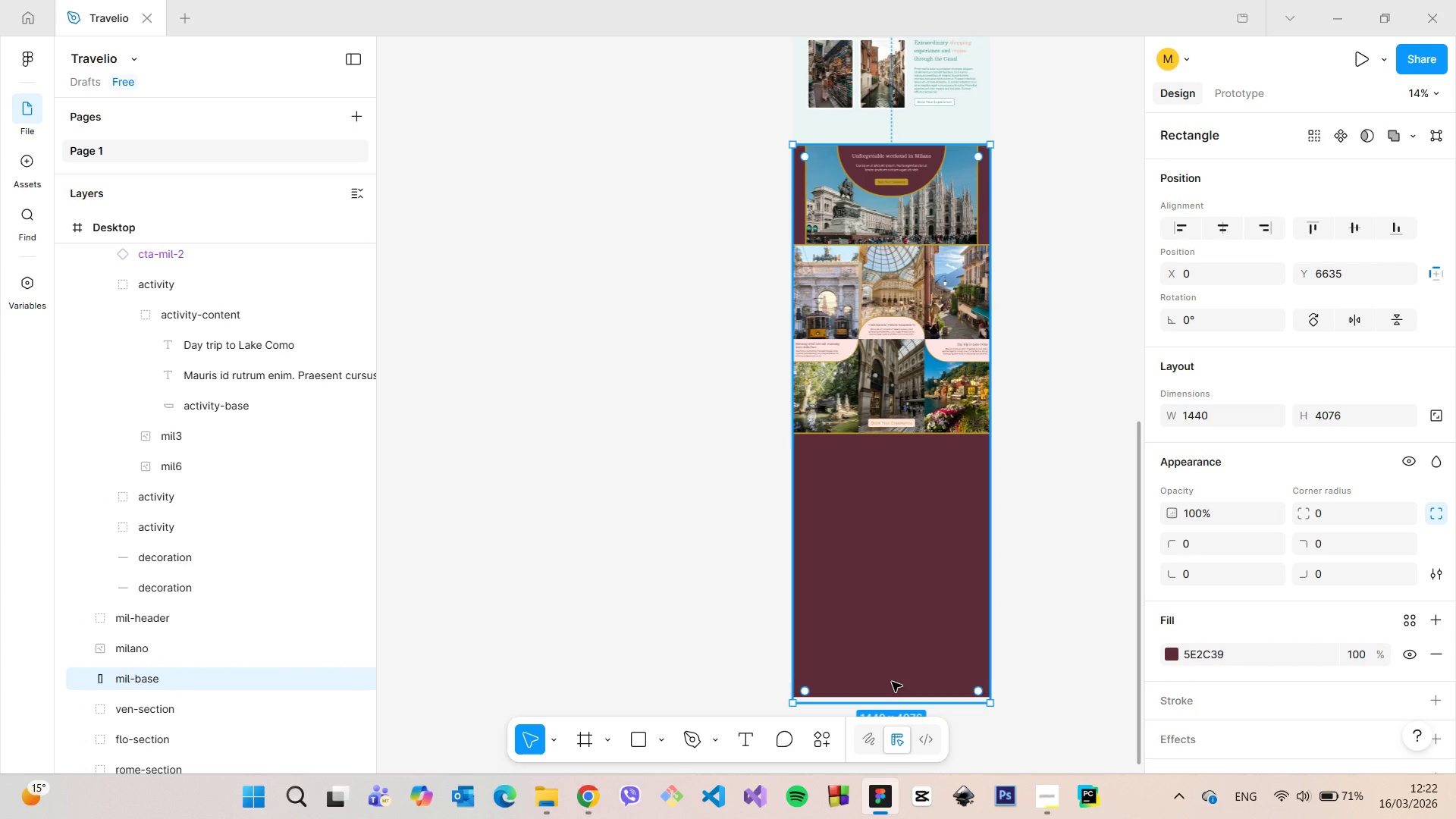 
hold_key(key=Z, duration=0.33)
 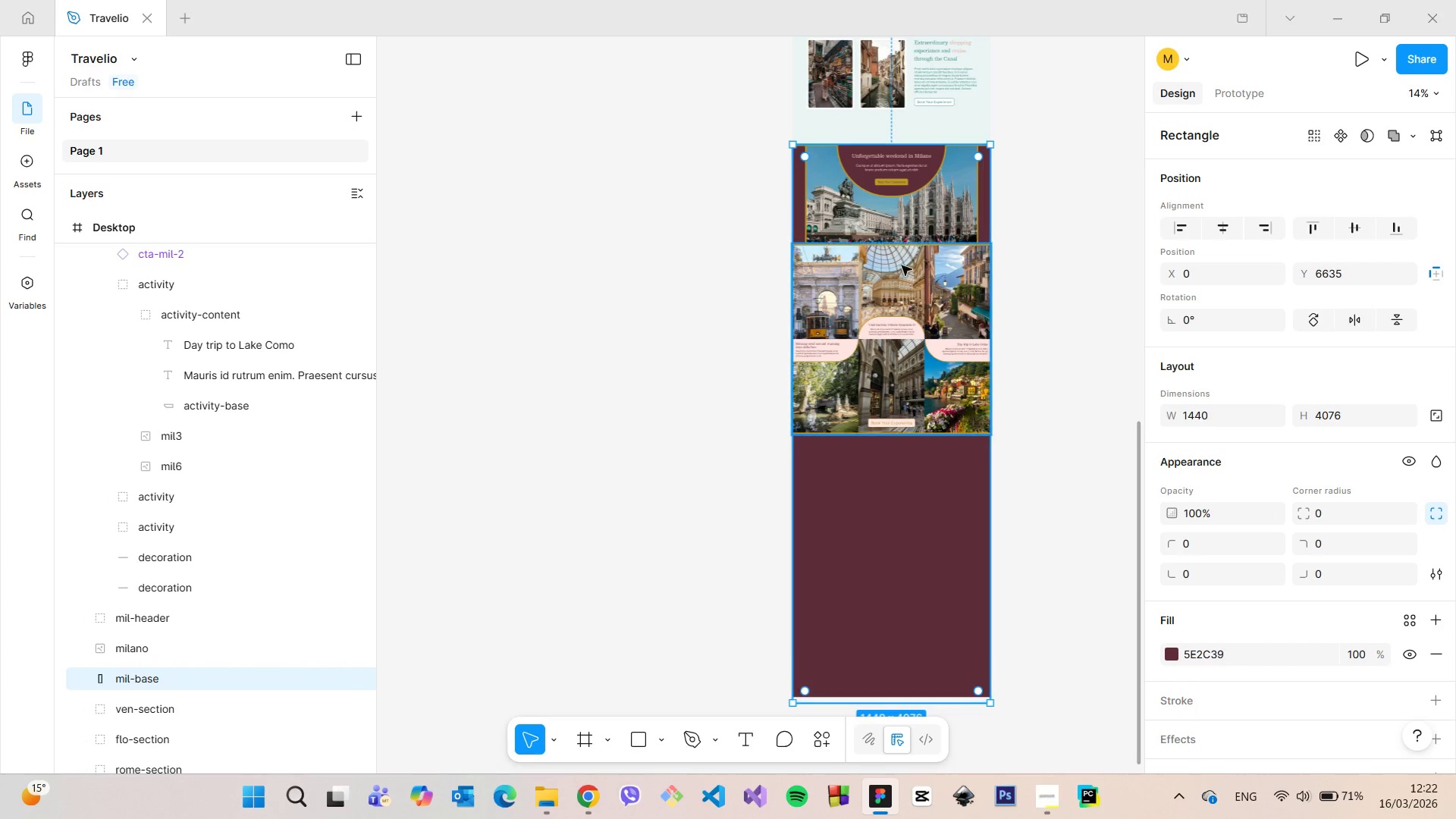 
scroll: coordinate [892, 105], scroll_direction: up, amount: 11.0
 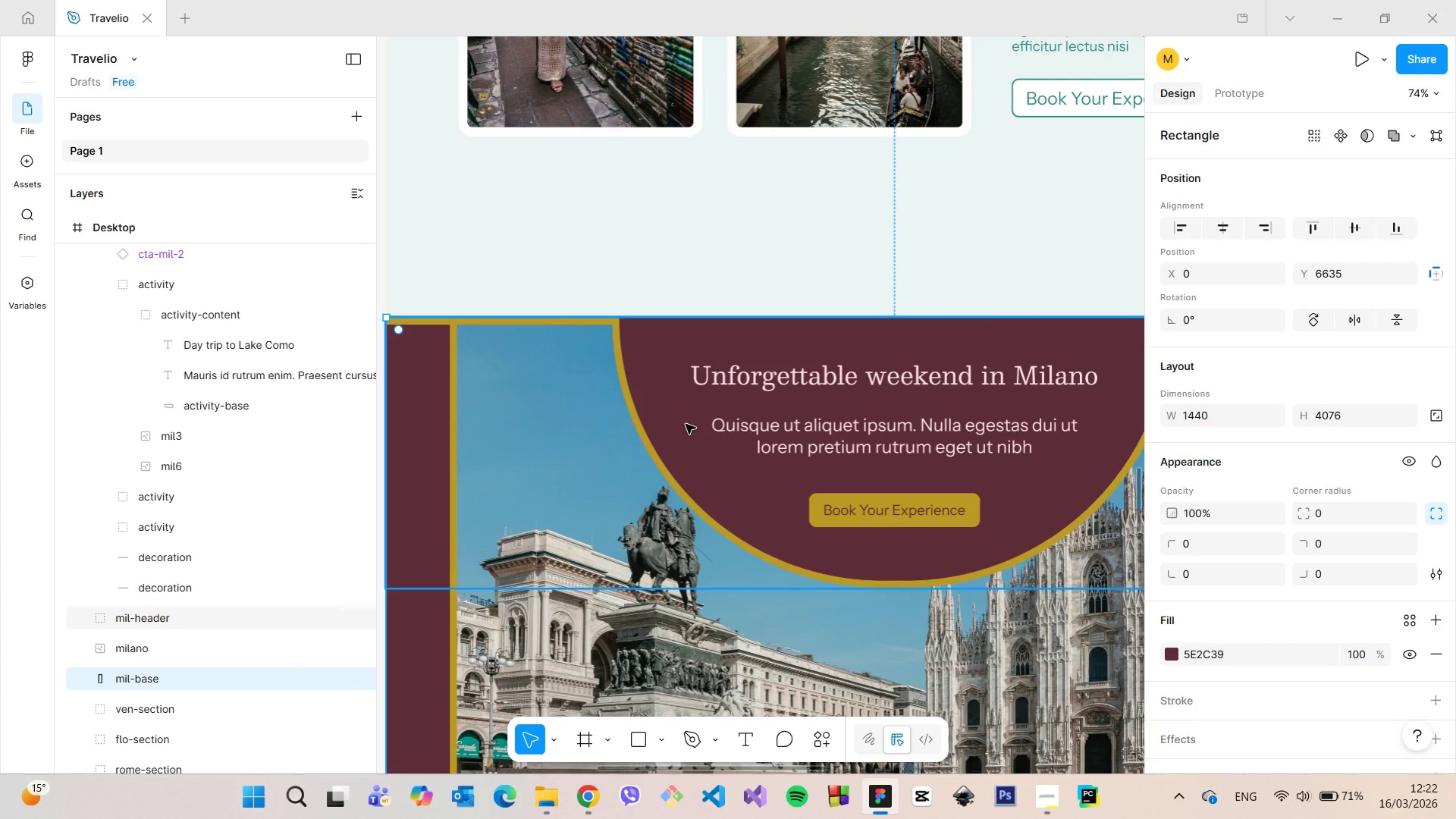 
scroll: coordinate [682, 431], scroll_direction: down, amount: 14.0
 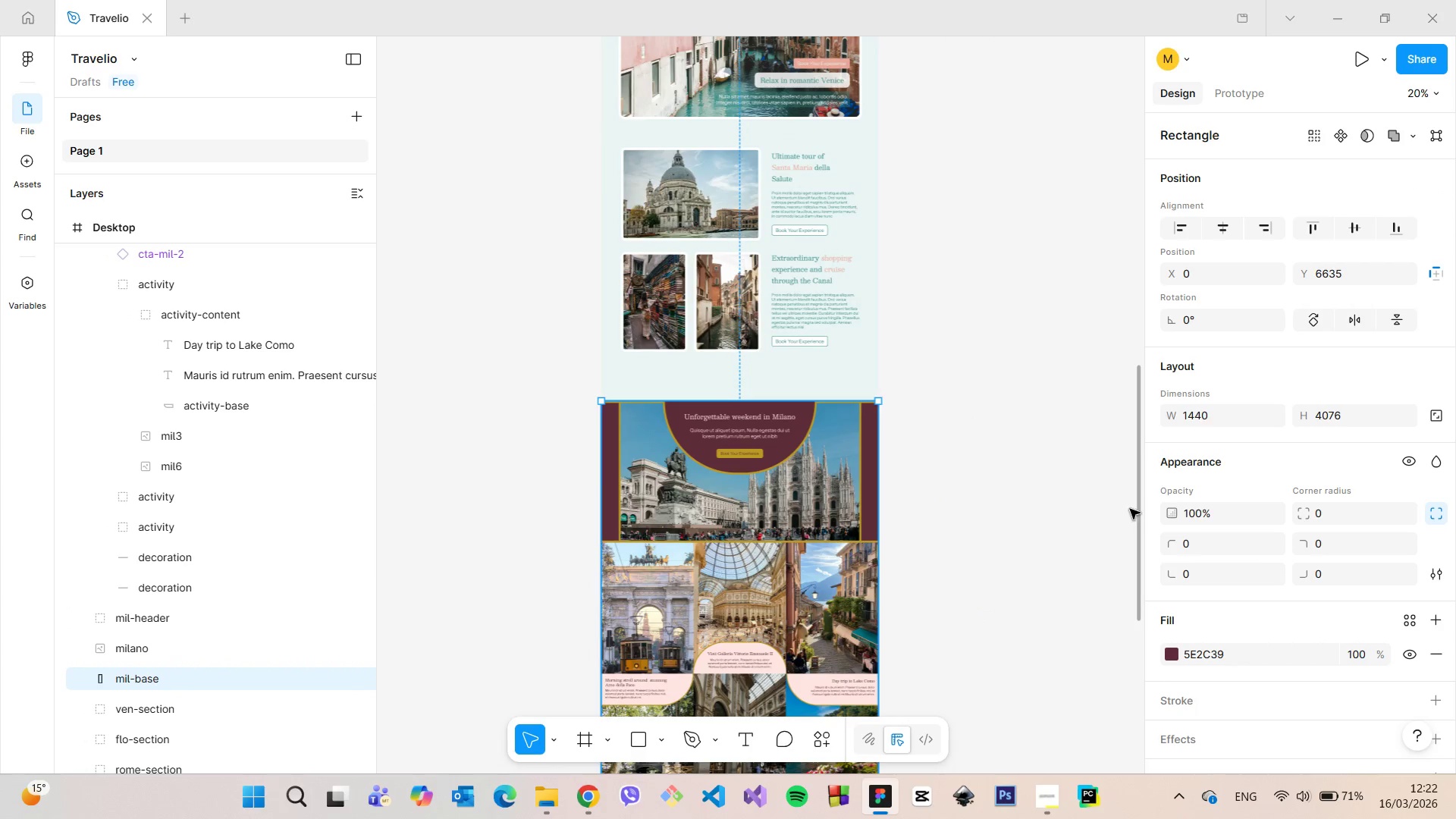 
left_click_drag(start_coordinate=[1136, 509], to_coordinate=[1130, 688])
 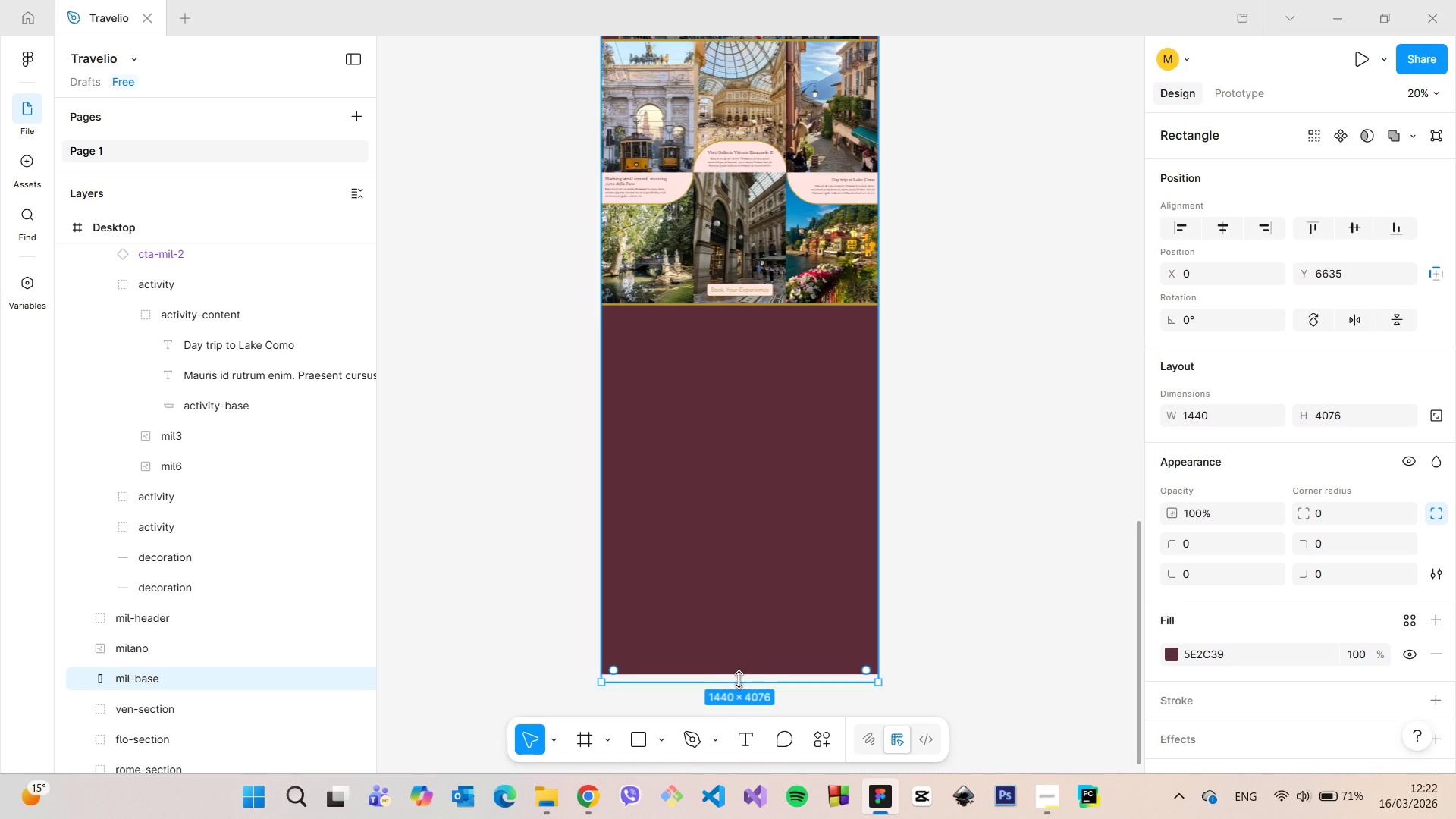 
left_click_drag(start_coordinate=[739, 680], to_coordinate=[762, 308])
 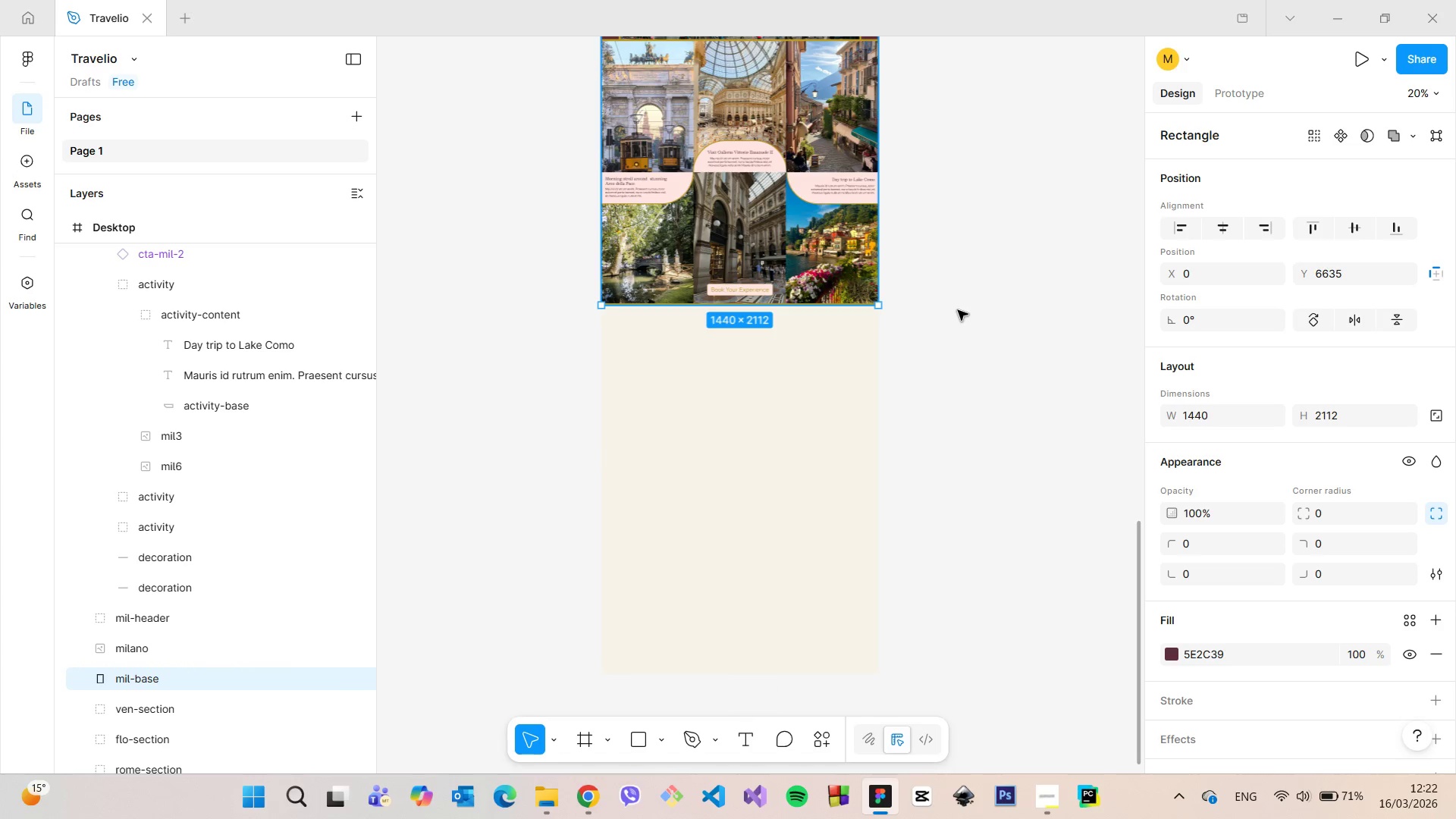 
left_click([958, 310])
 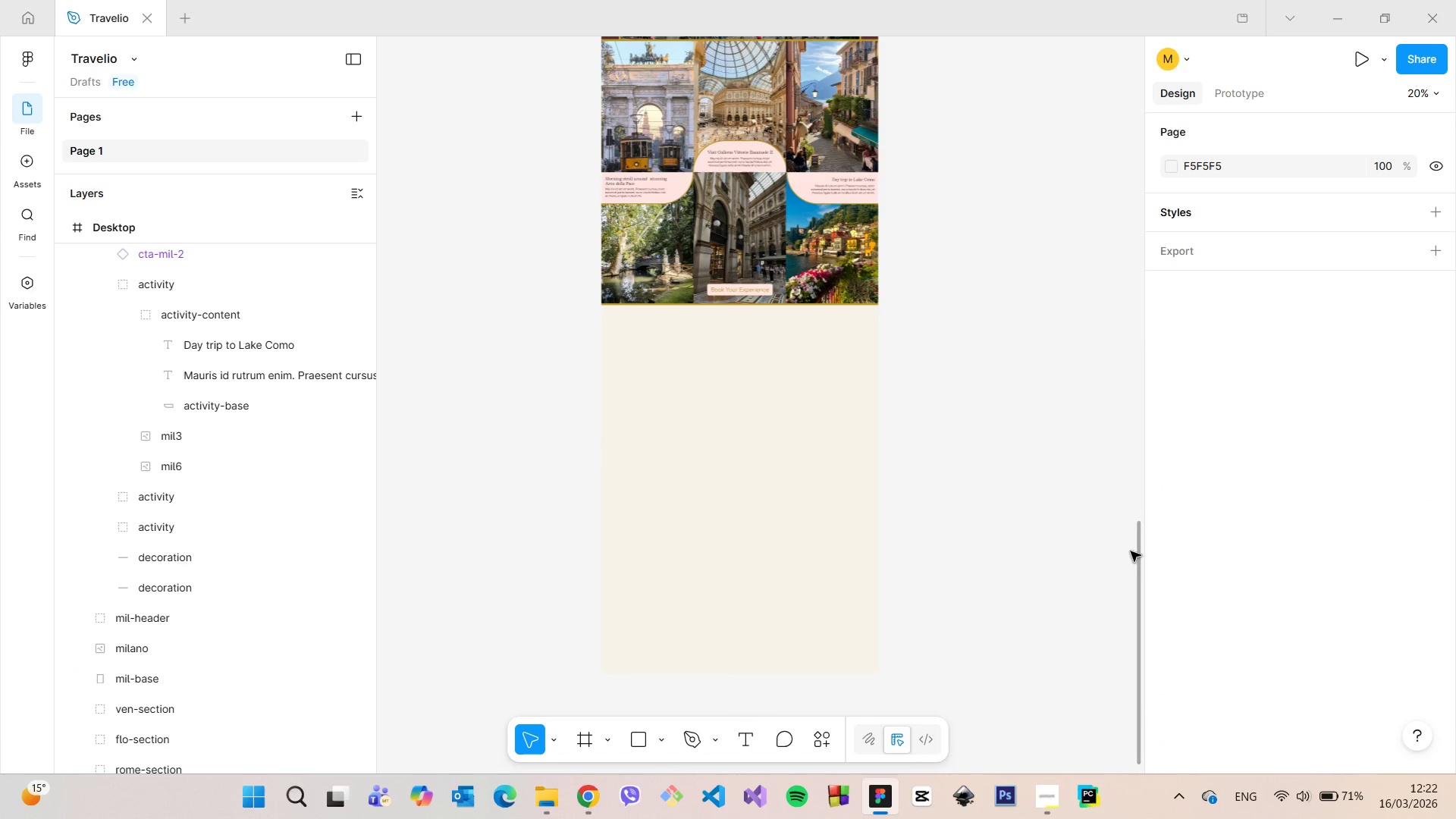 
left_click_drag(start_coordinate=[1138, 550], to_coordinate=[1132, 469])
 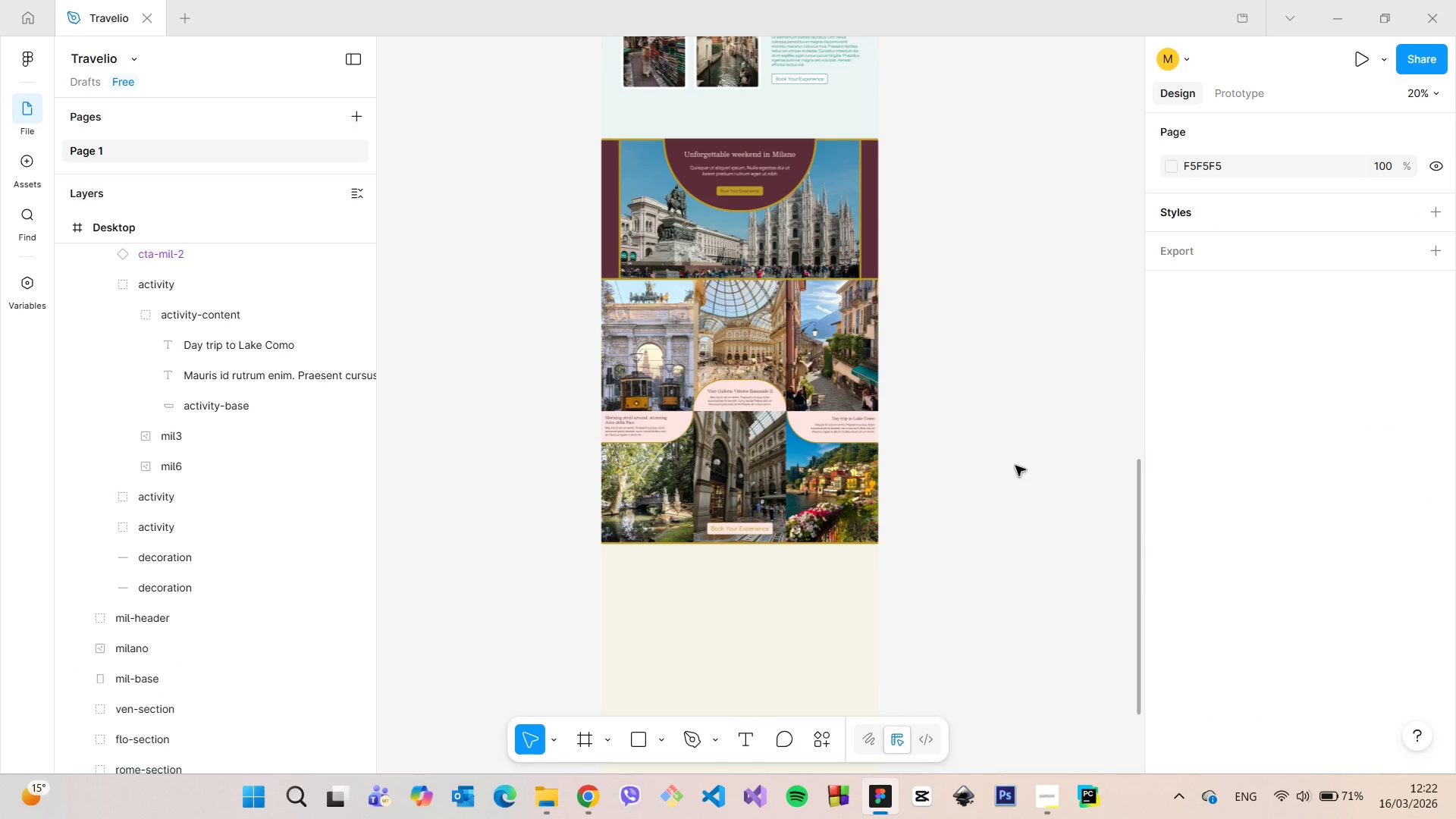 
scroll: coordinate [949, 452], scroll_direction: up, amount: 4.0
 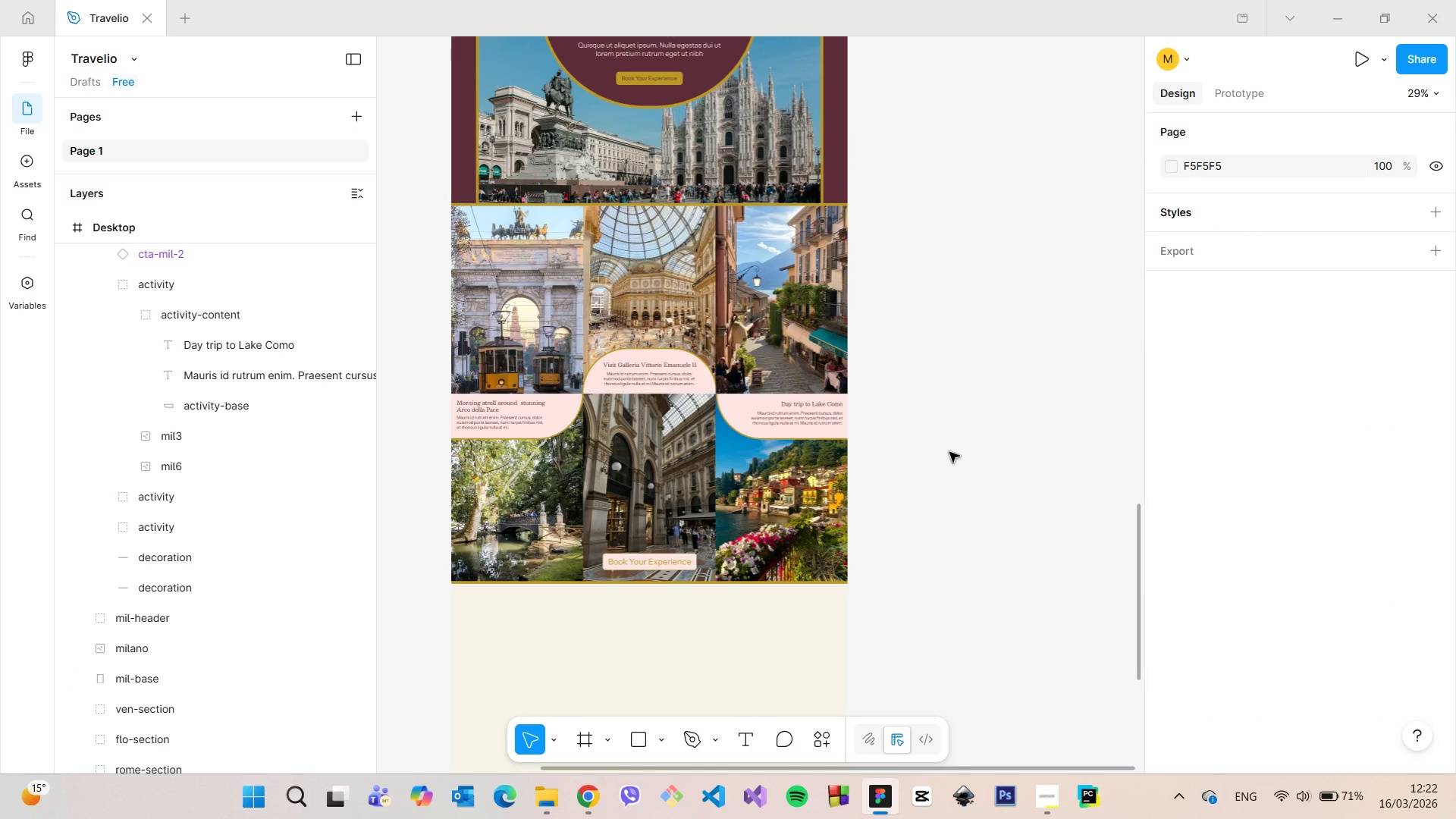 
scroll: coordinate [949, 452], scroll_direction: down, amount: 3.0
 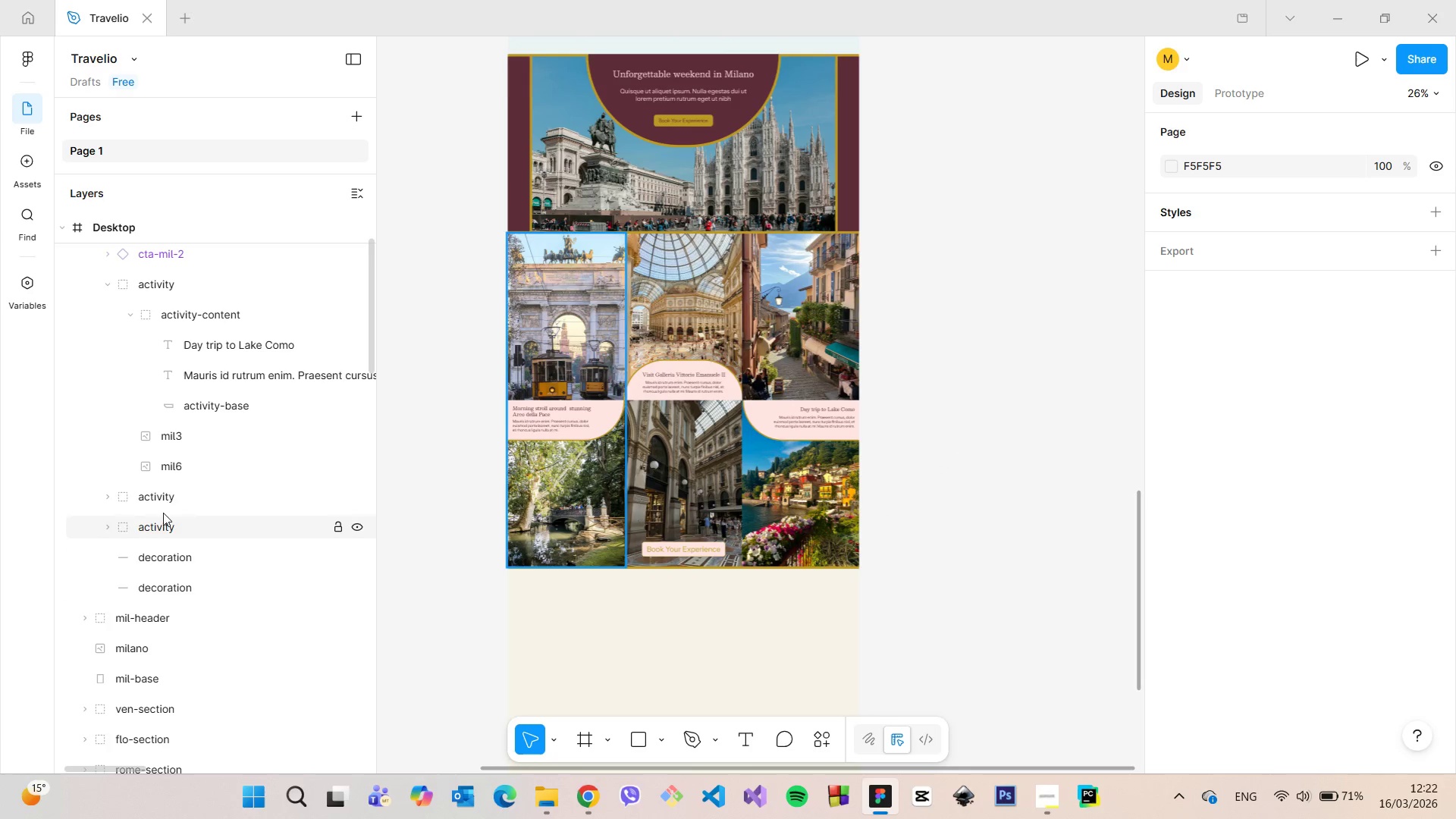 
scroll: coordinate [169, 467], scroll_direction: up, amount: 1.0
 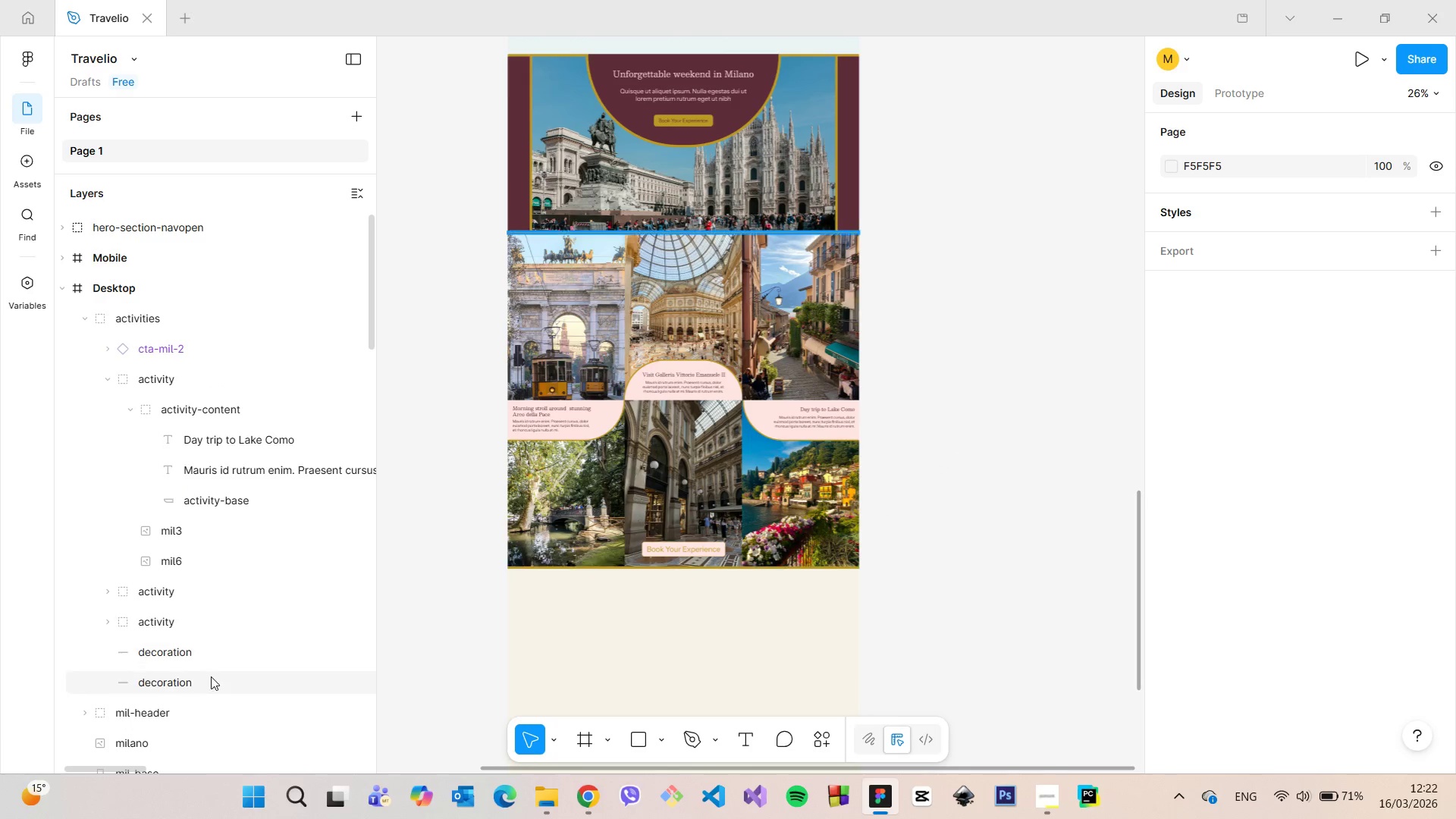 
scroll: coordinate [202, 635], scroll_direction: down, amount: 3.0
 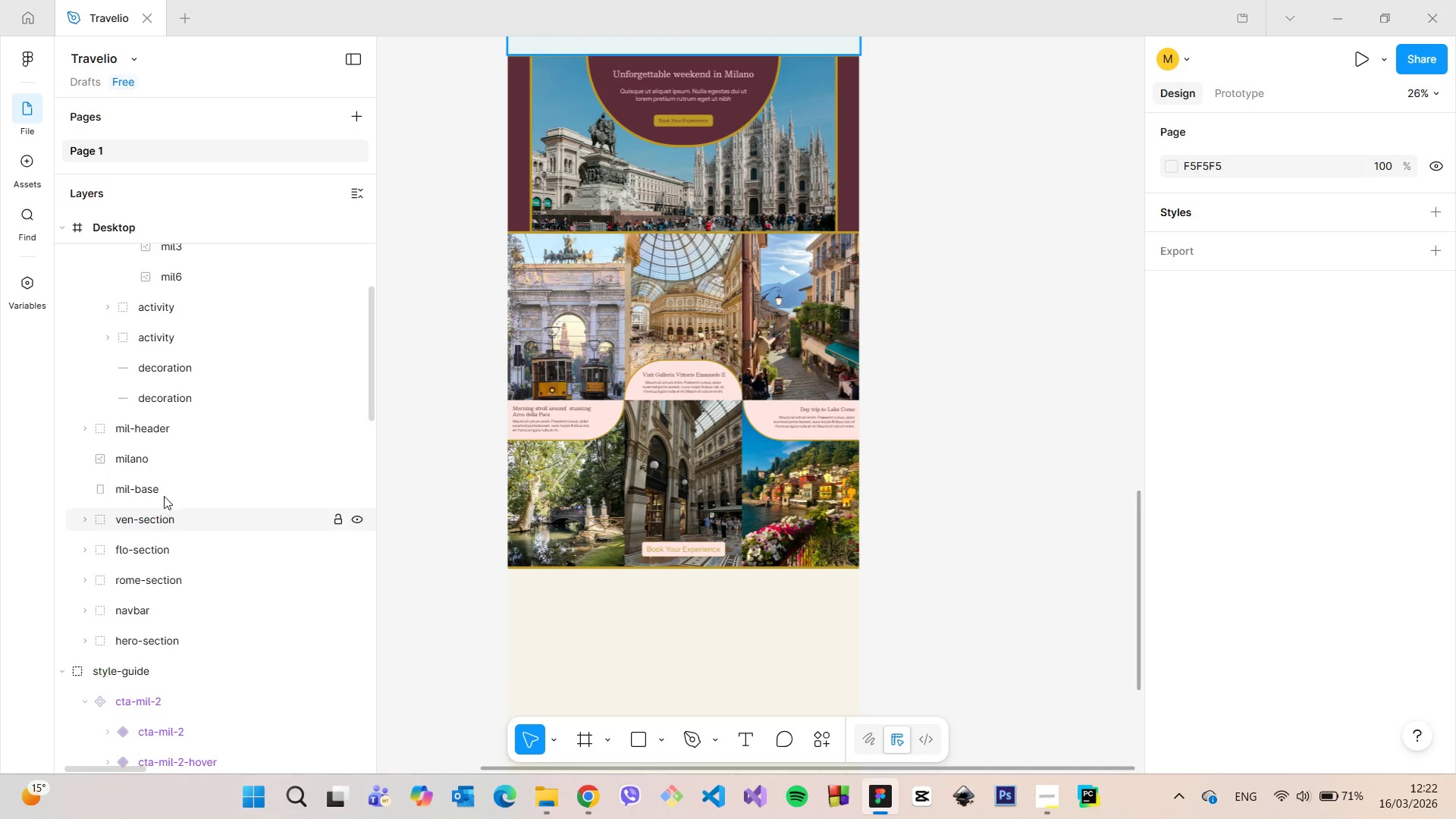 
left_click([164, 488])
 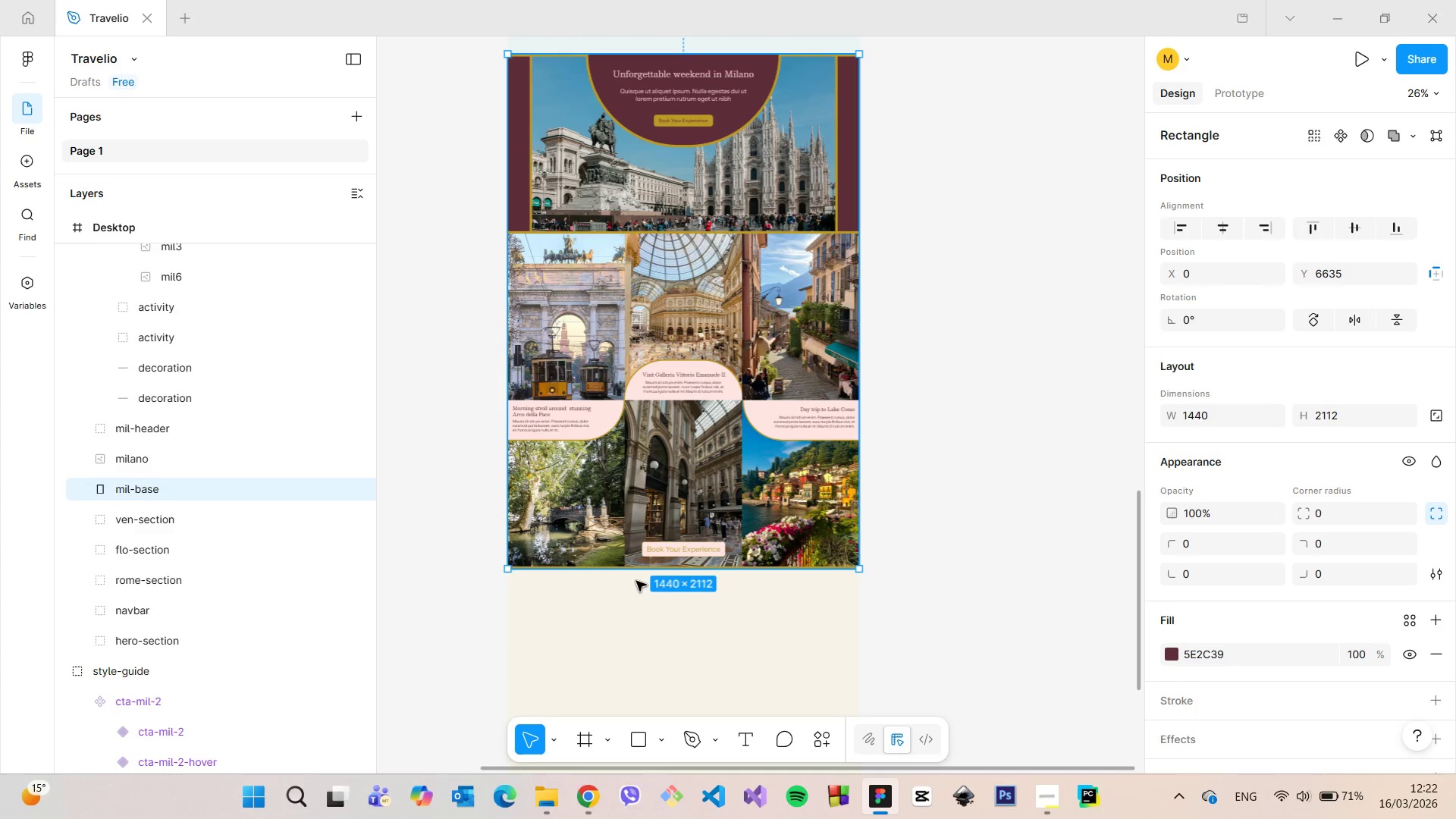 
scroll: coordinate [636, 579], scroll_direction: up, amount: 7.0
 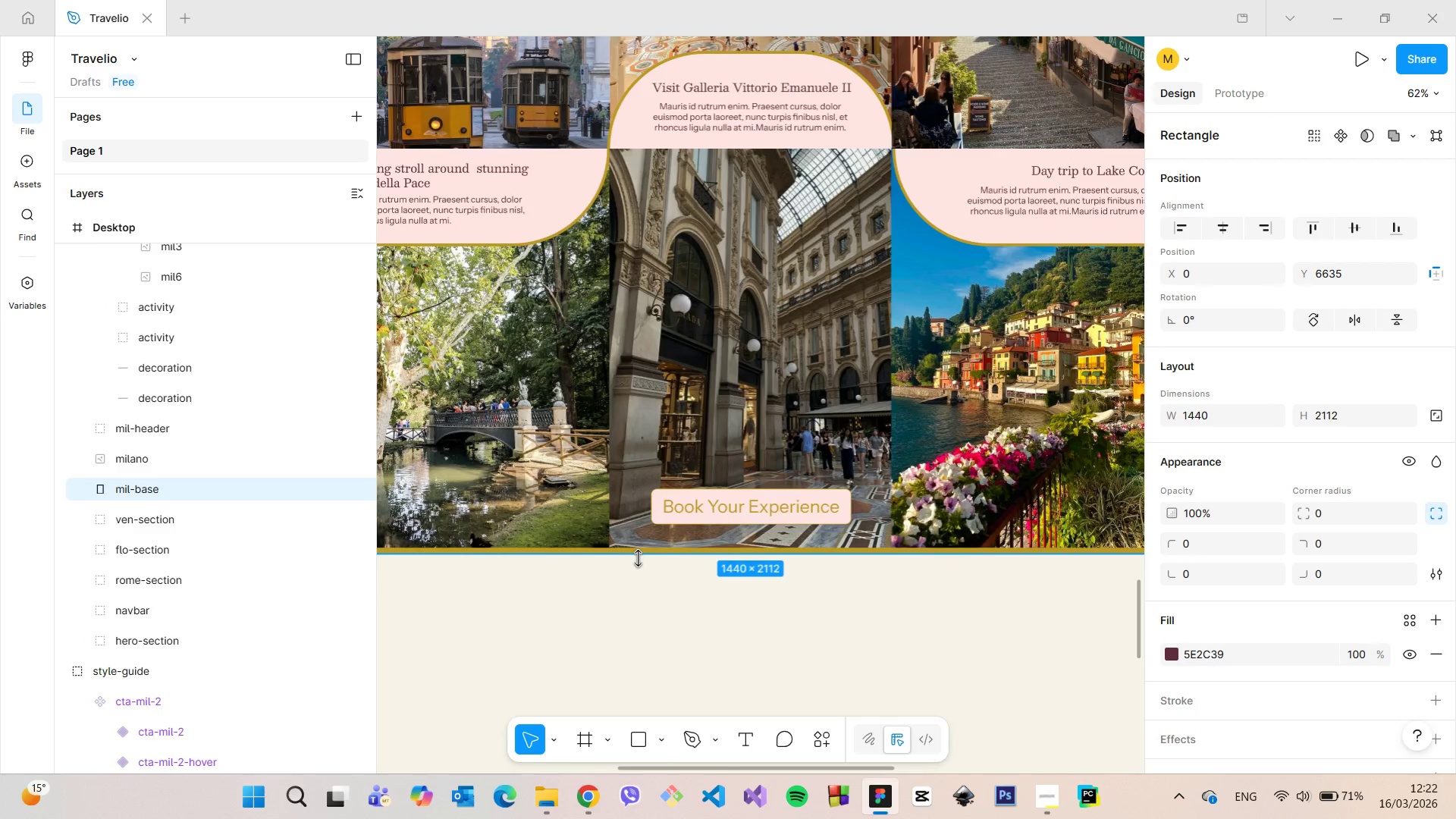 
left_click_drag(start_coordinate=[638, 558], to_coordinate=[639, 585])
 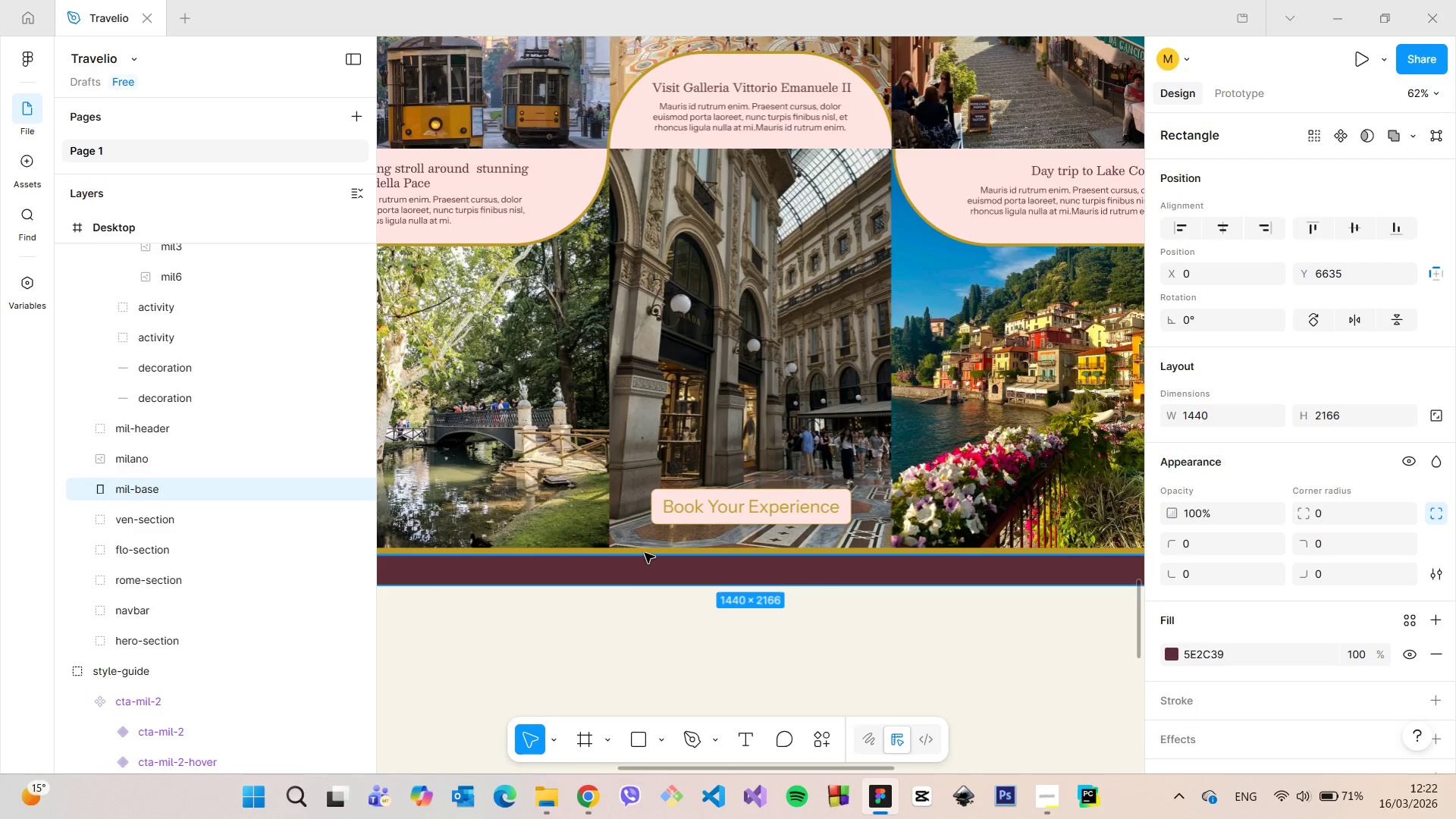 
hold_key(key=AltLeft, duration=0.8)
 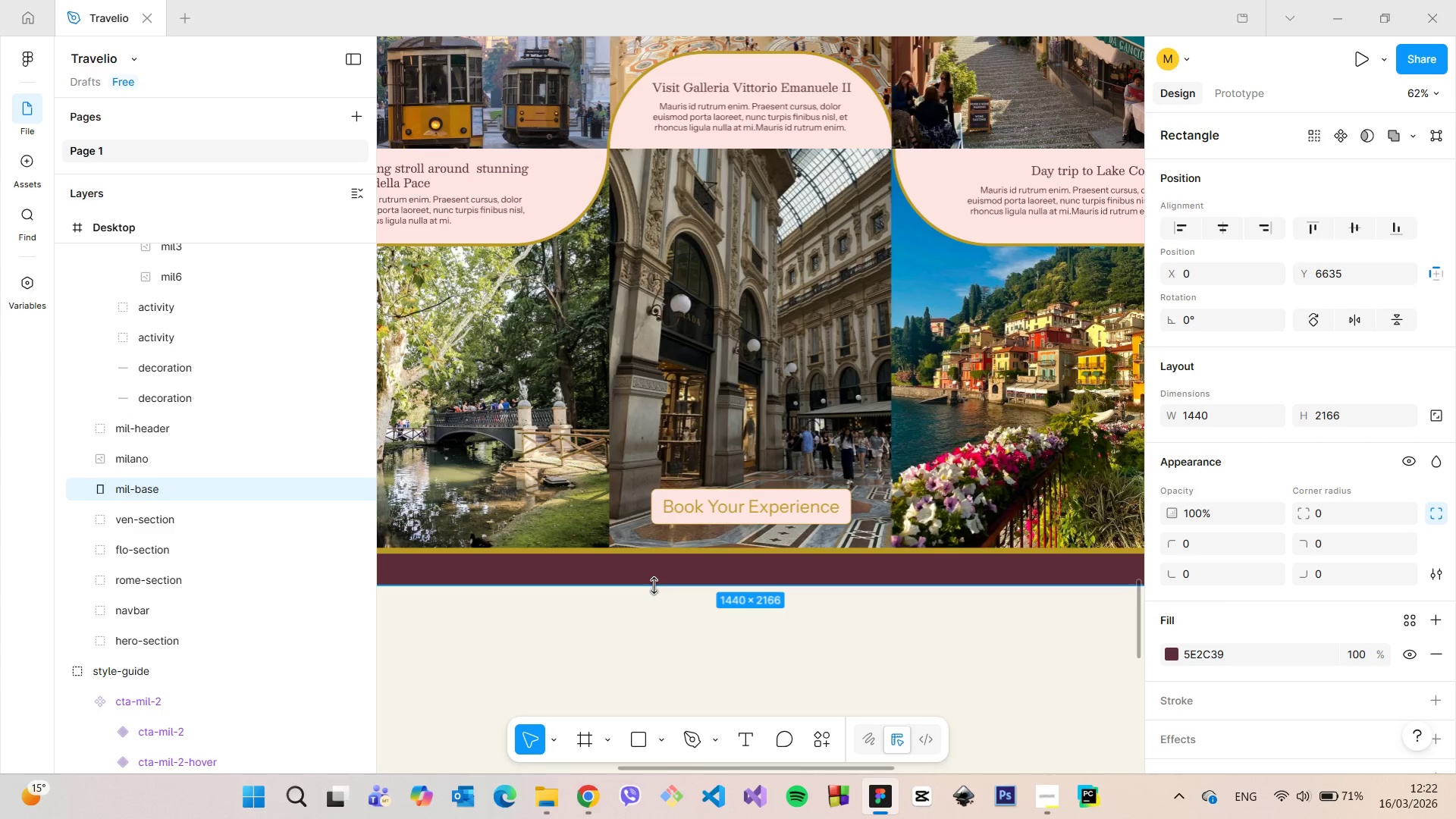 
left_click_drag(start_coordinate=[654, 586], to_coordinate=[654, 600])
 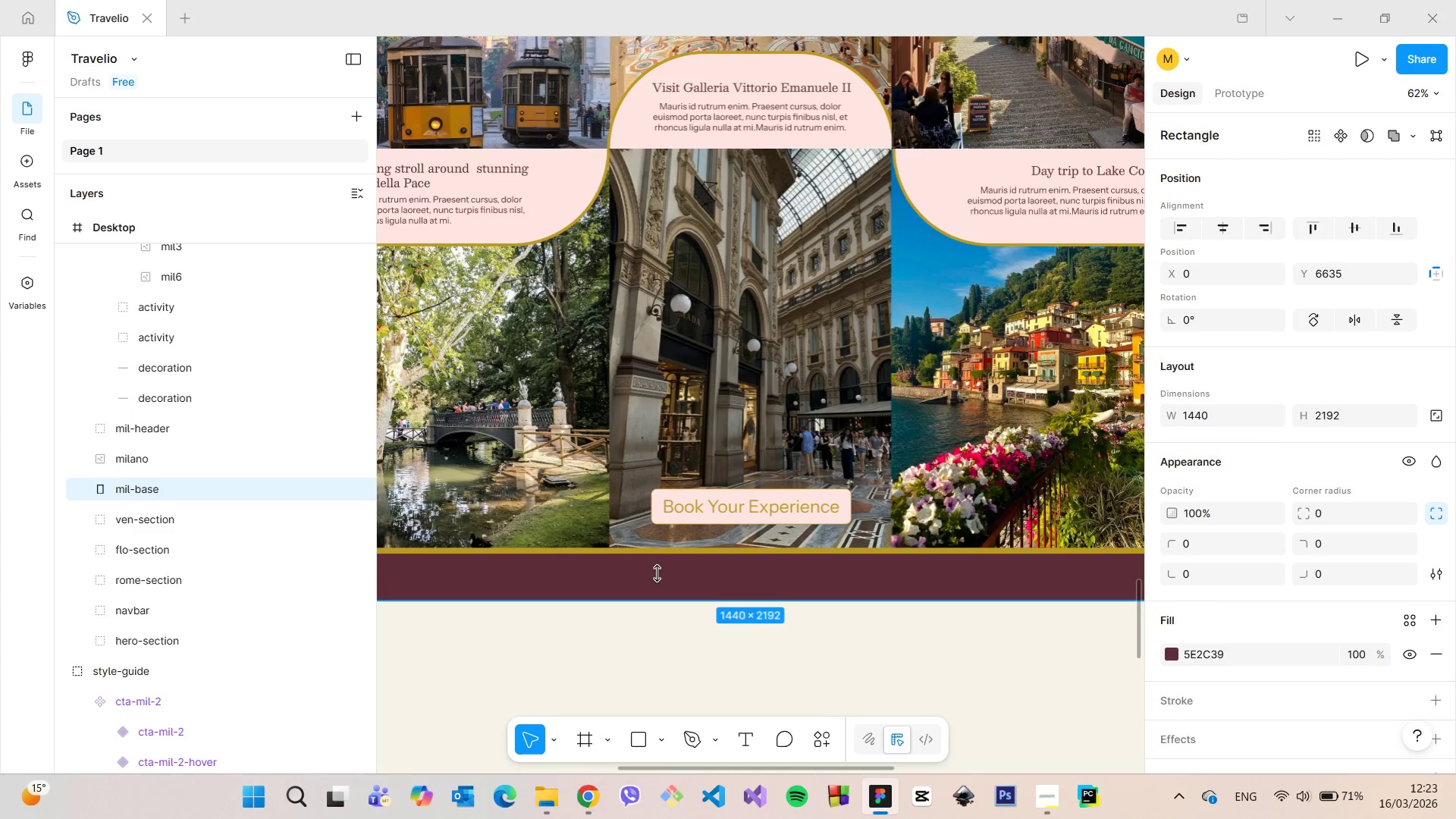 
hold_key(key=AltLeft, duration=0.84)
 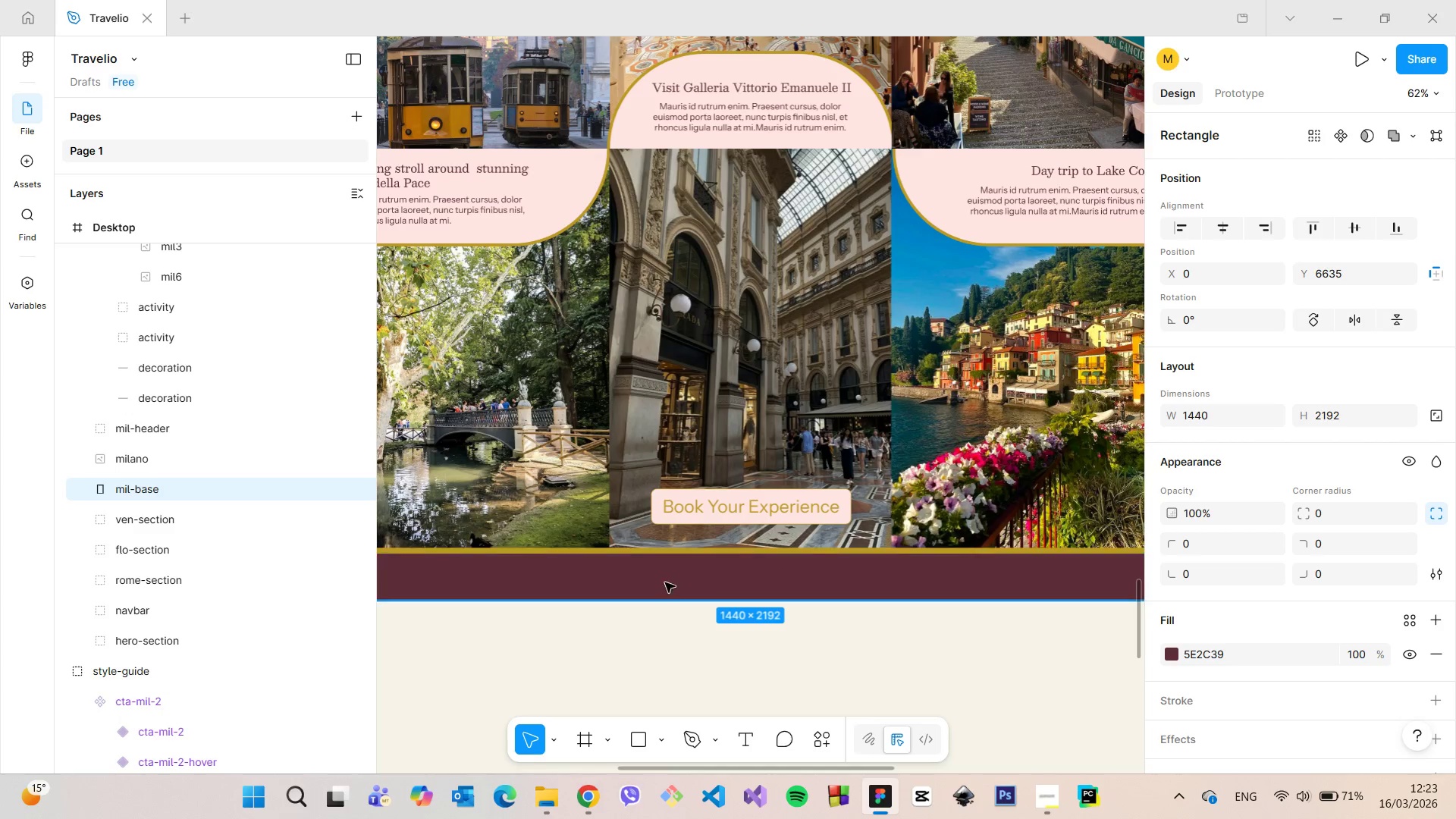 
left_click([970, 519])
 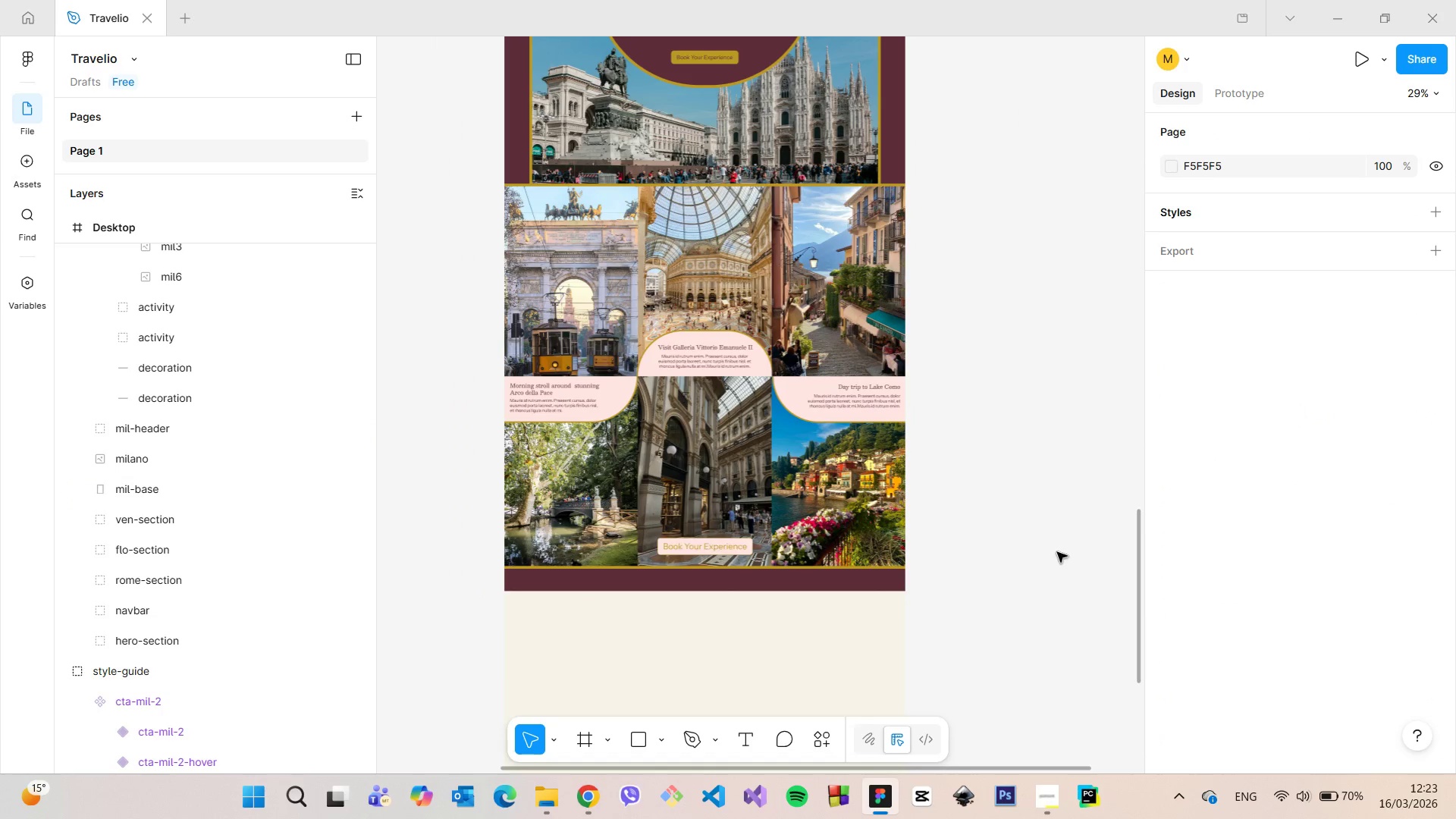 
scroll: coordinate [665, 582], scroll_direction: down, amount: 7.0
 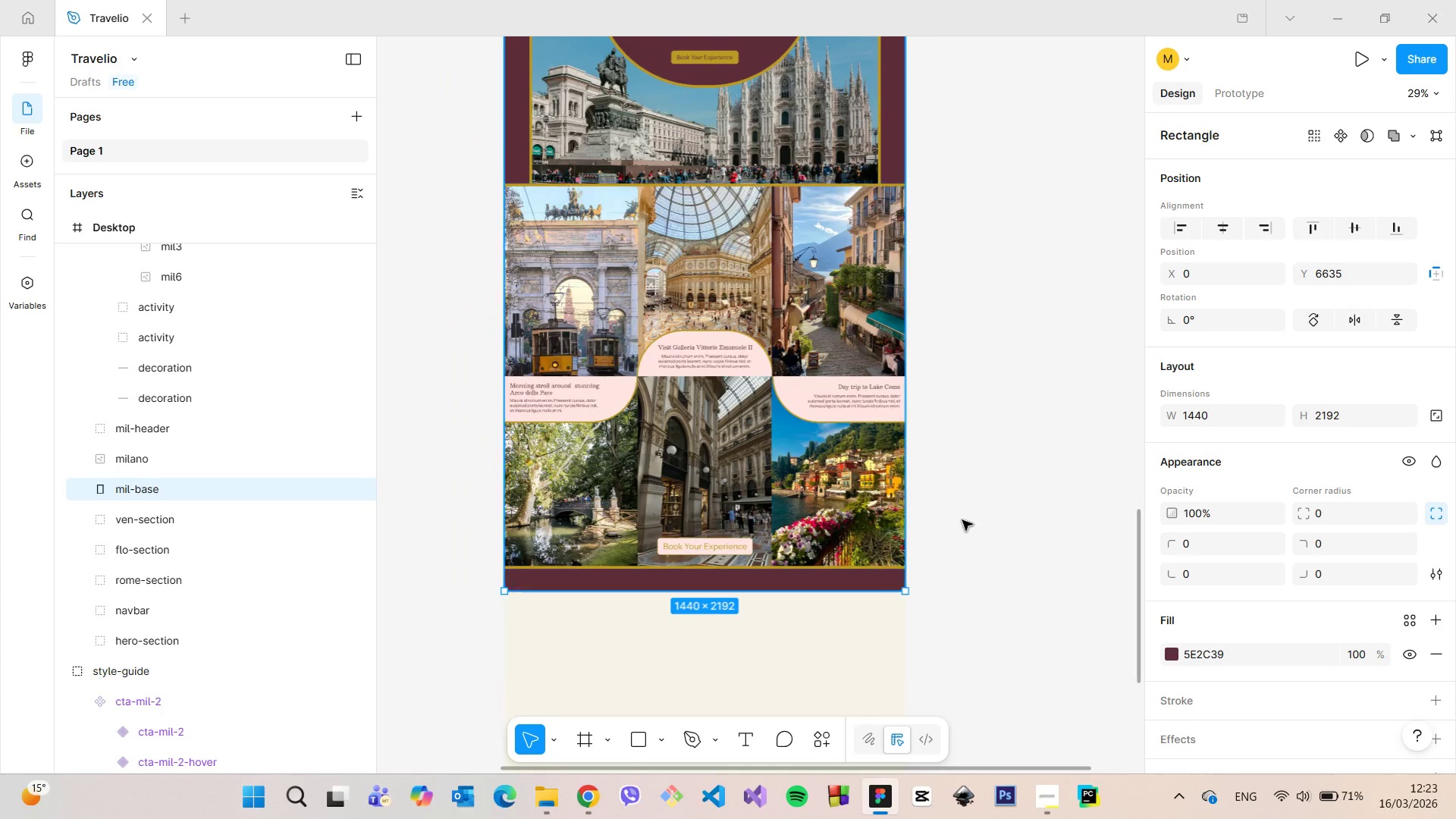 
left_click_drag(start_coordinate=[1134, 562], to_coordinate=[1117, 541])
 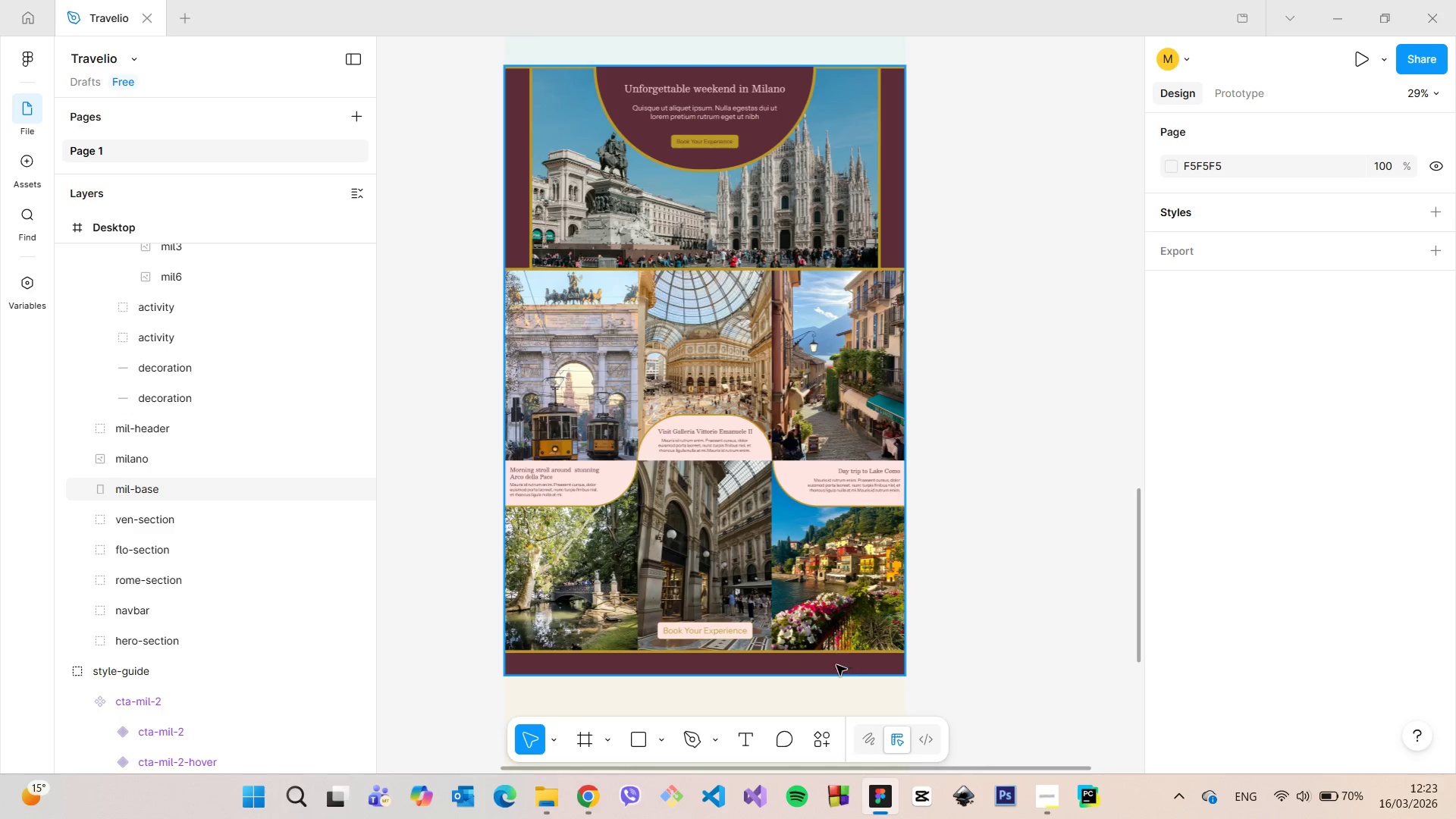 
left_click([836, 667])
 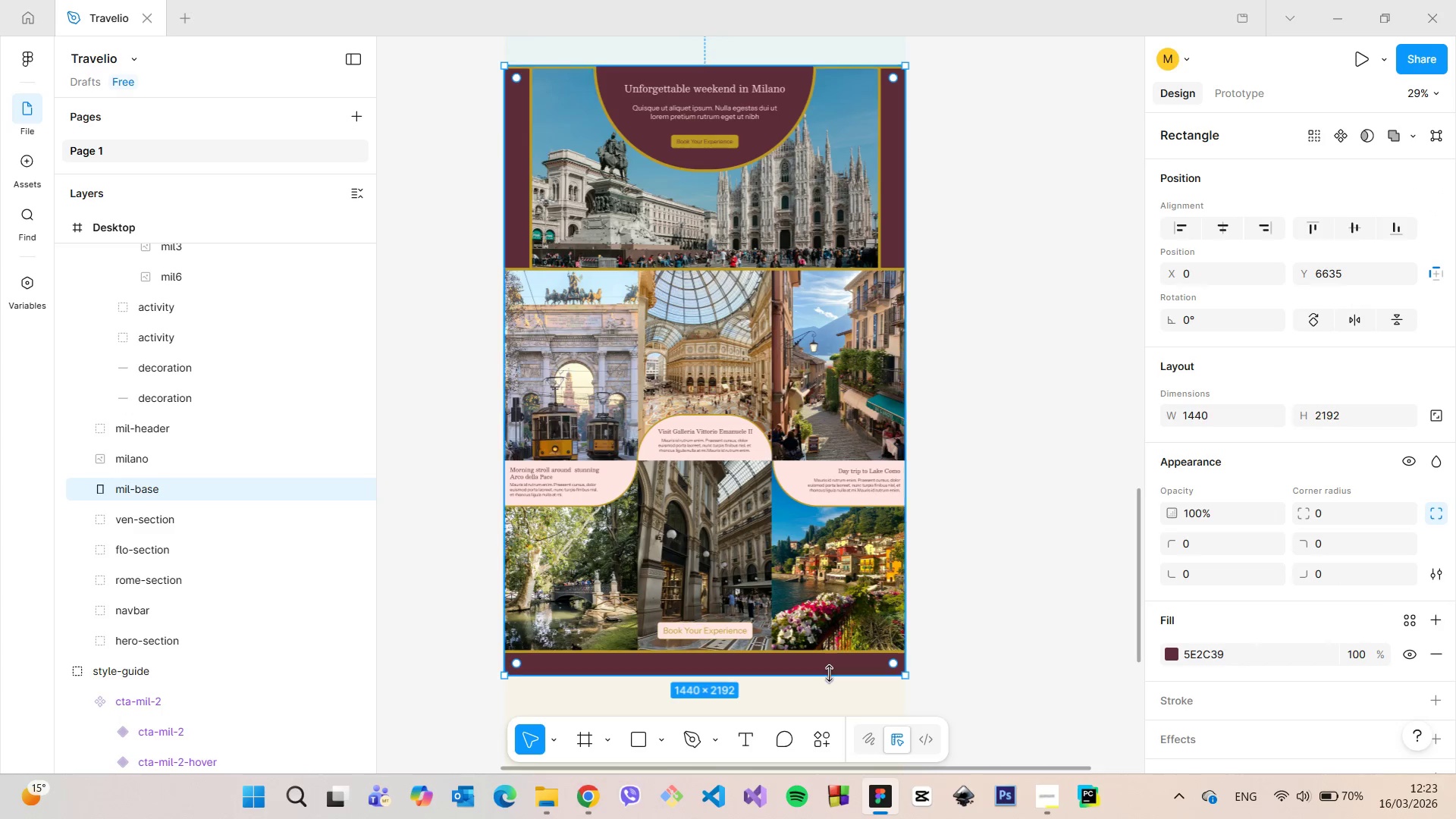 
scroll: coordinate [829, 674], scroll_direction: up, amount: 13.0
 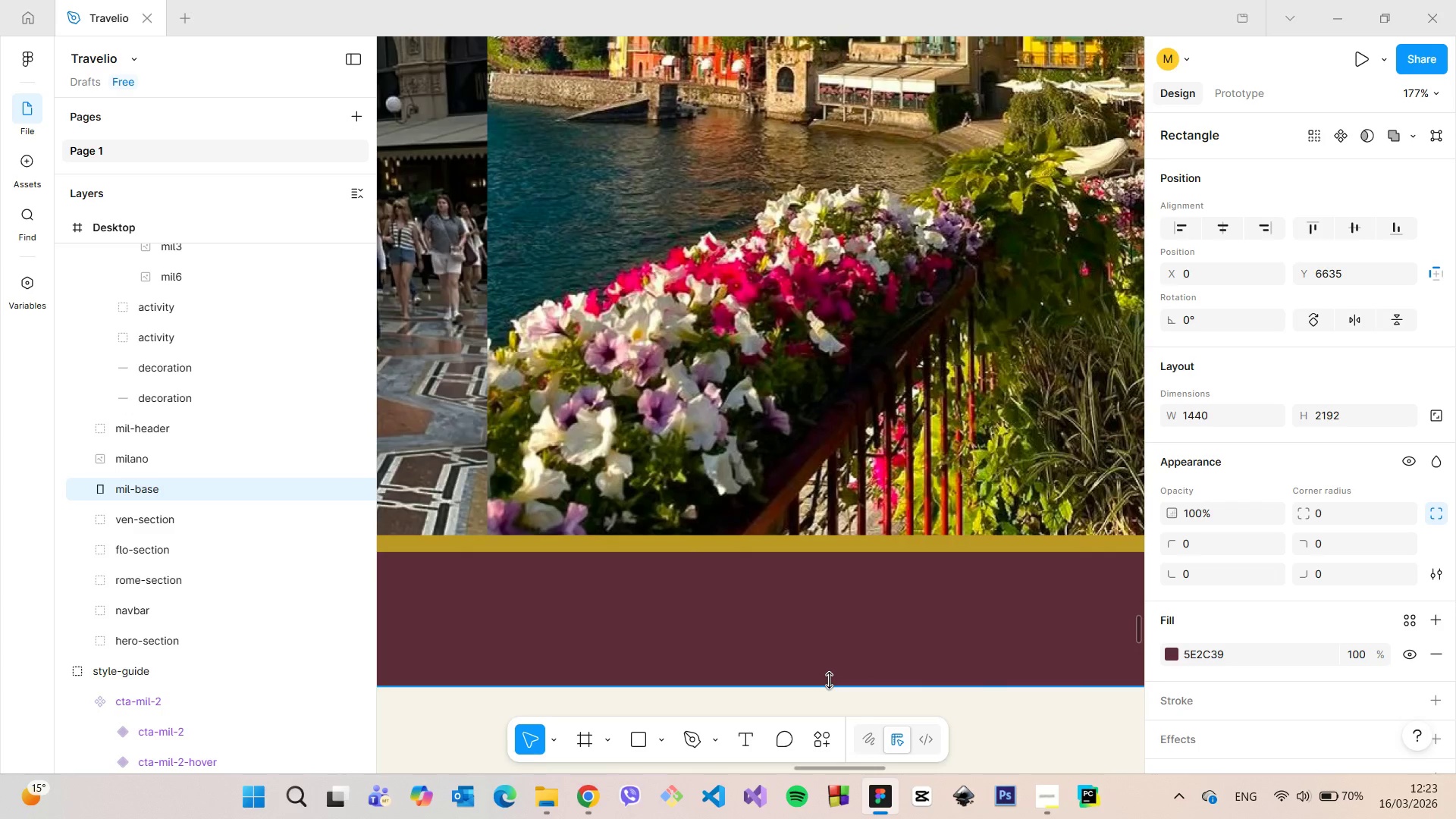 
hold_key(key=ControlLeft, duration=1.22)
left_click_drag(start_coordinate=[829, 680], to_coordinate=[830, 714])
 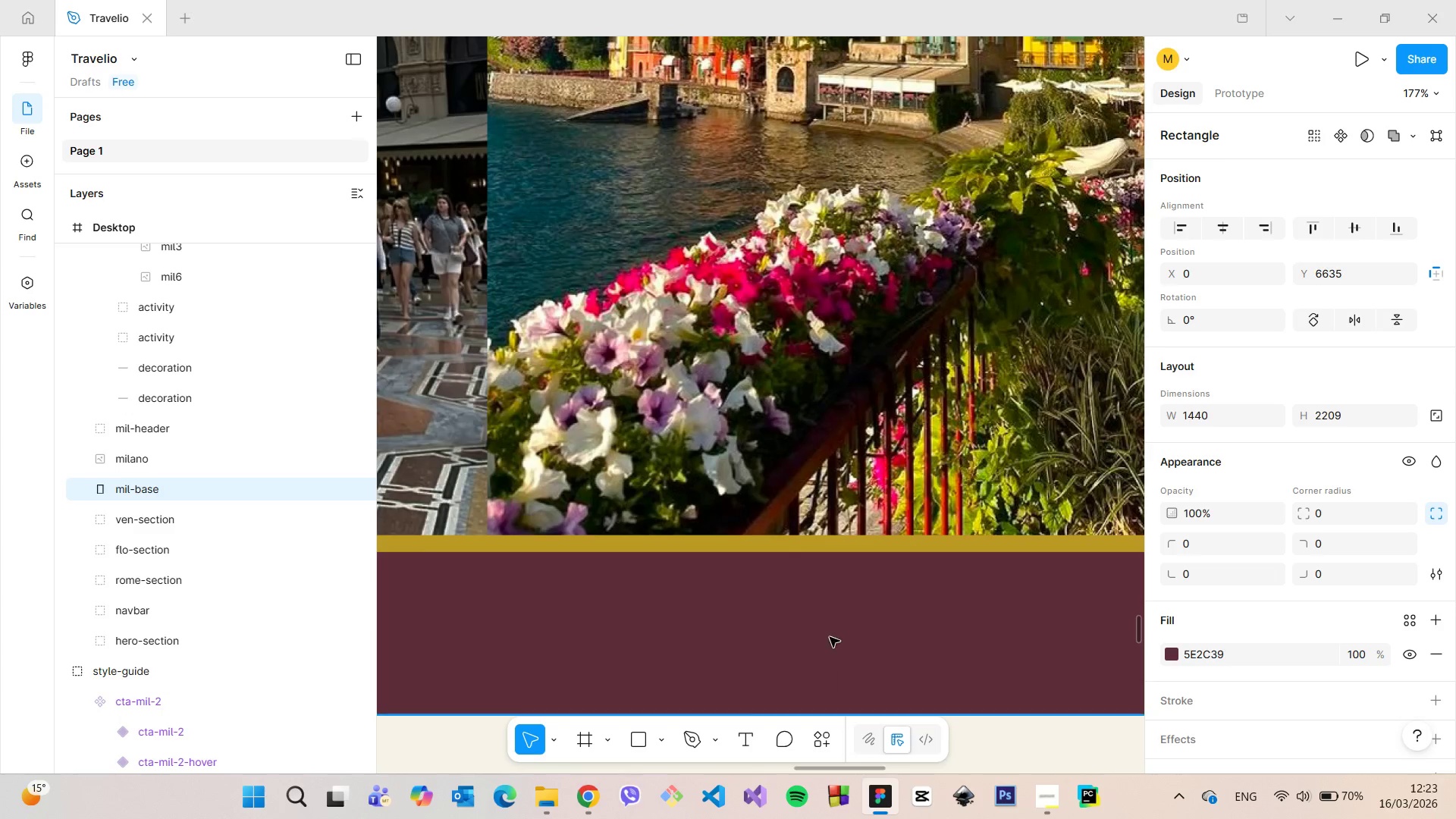 
hold_key(key=AltLeft, duration=1.11)
 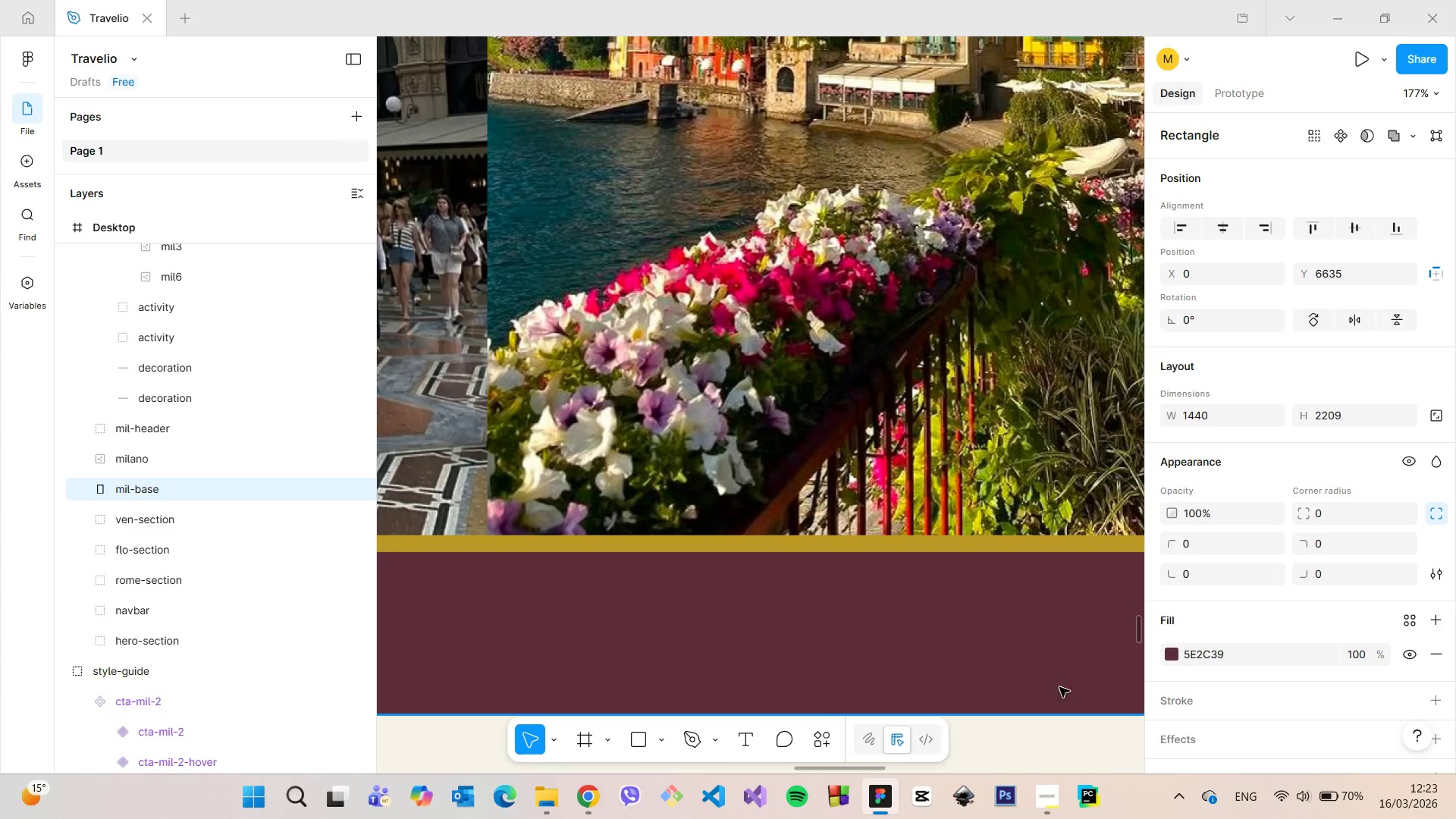 
scroll: coordinate [1025, 707], scroll_direction: up, amount: 25.0
 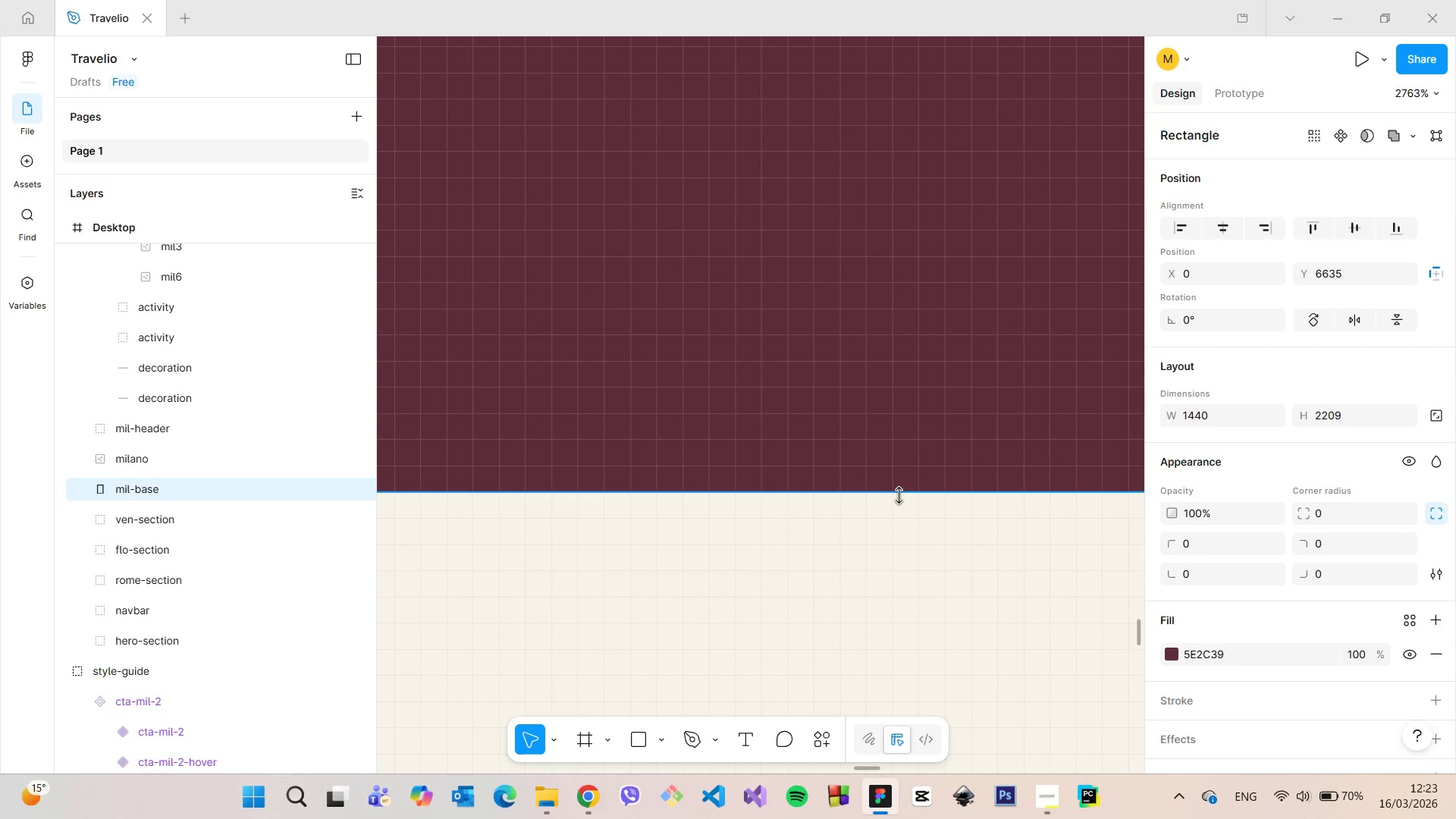 
hold_key(key=AltLeft, duration=1.26)
left_click_drag(start_coordinate=[899, 495], to_coordinate=[904, 560])
 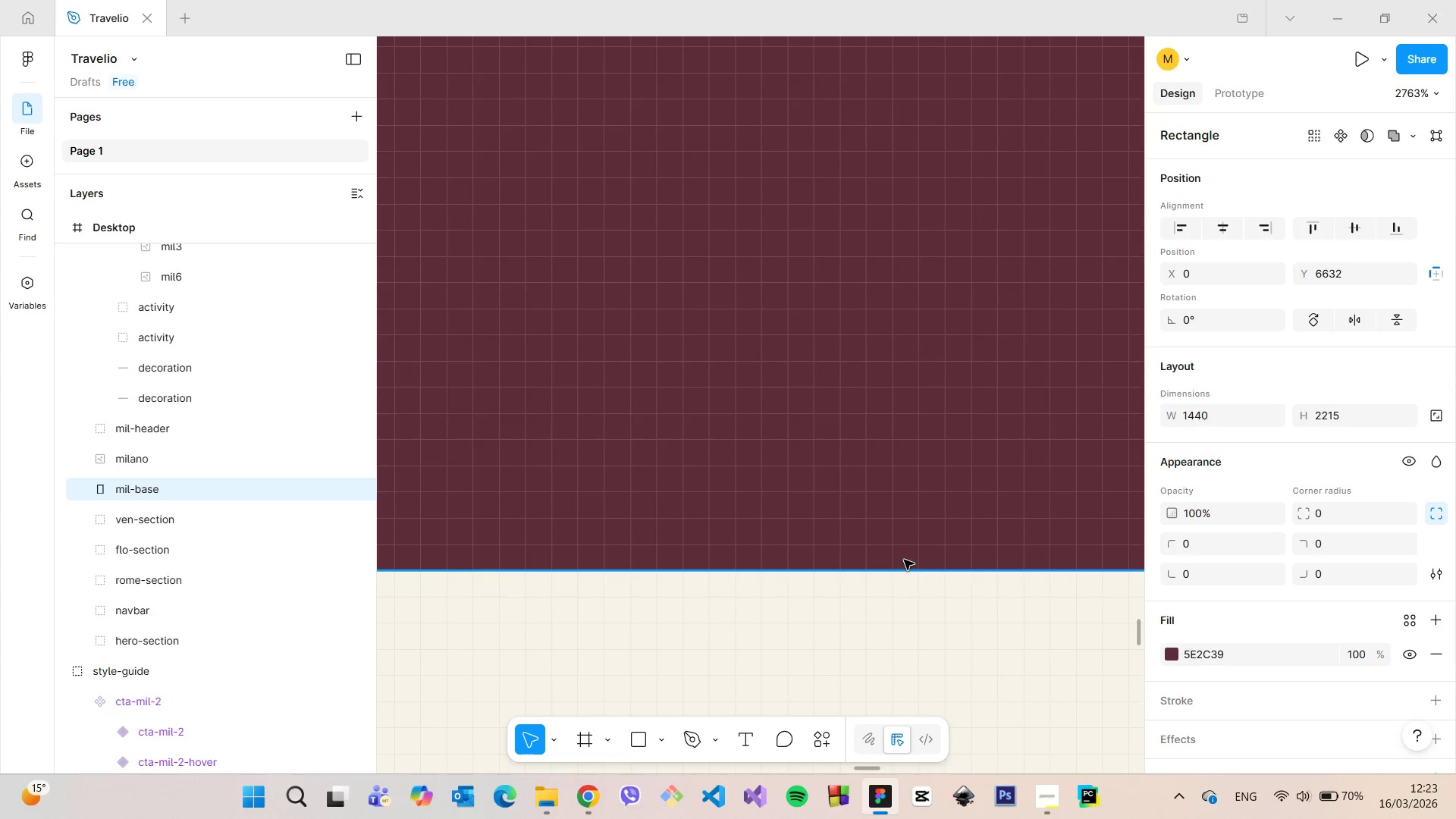 
hold_key(key=AltLeft, duration=0.66)
 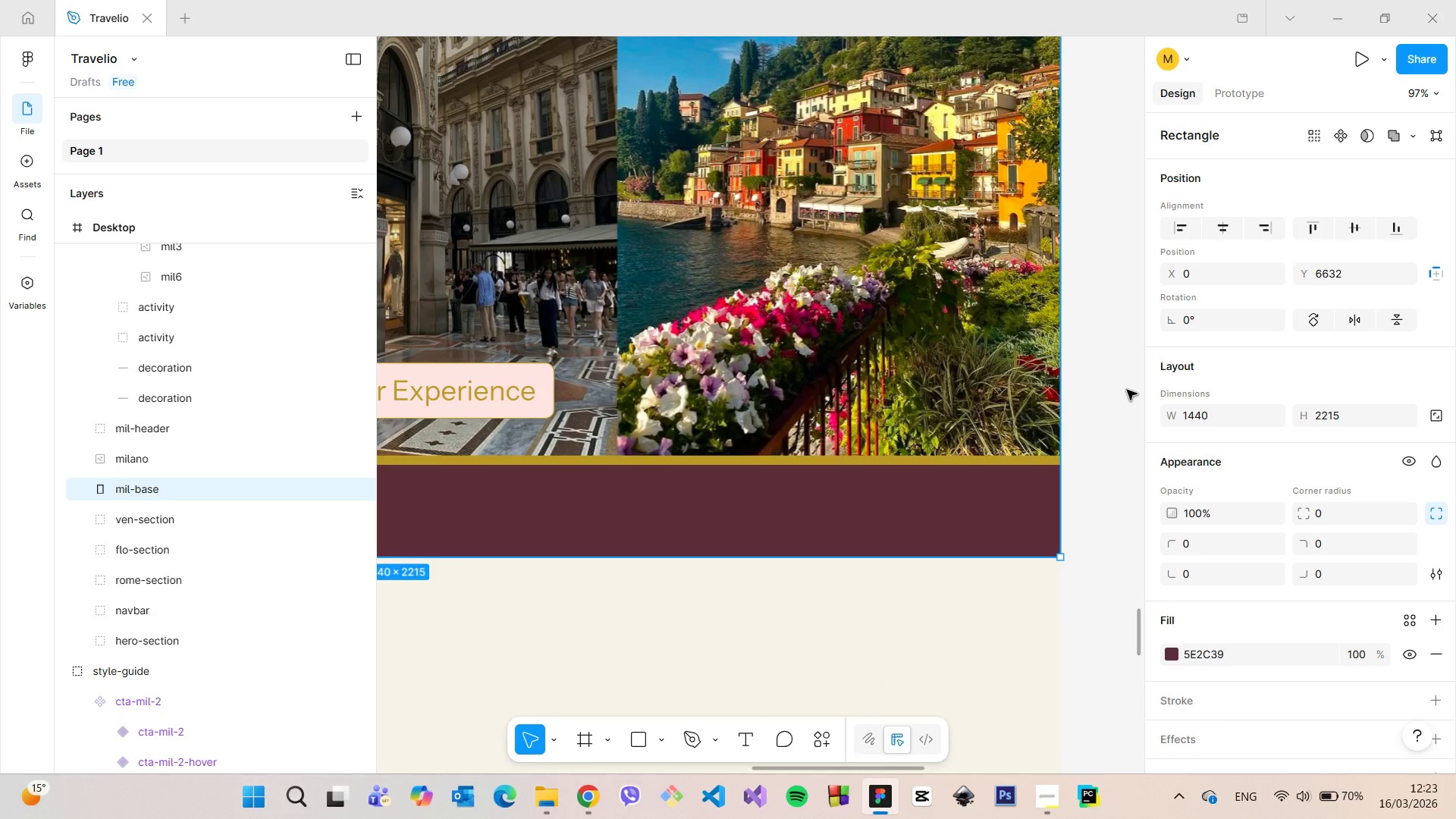 
scroll: coordinate [908, 555], scroll_direction: down, amount: 36.0
 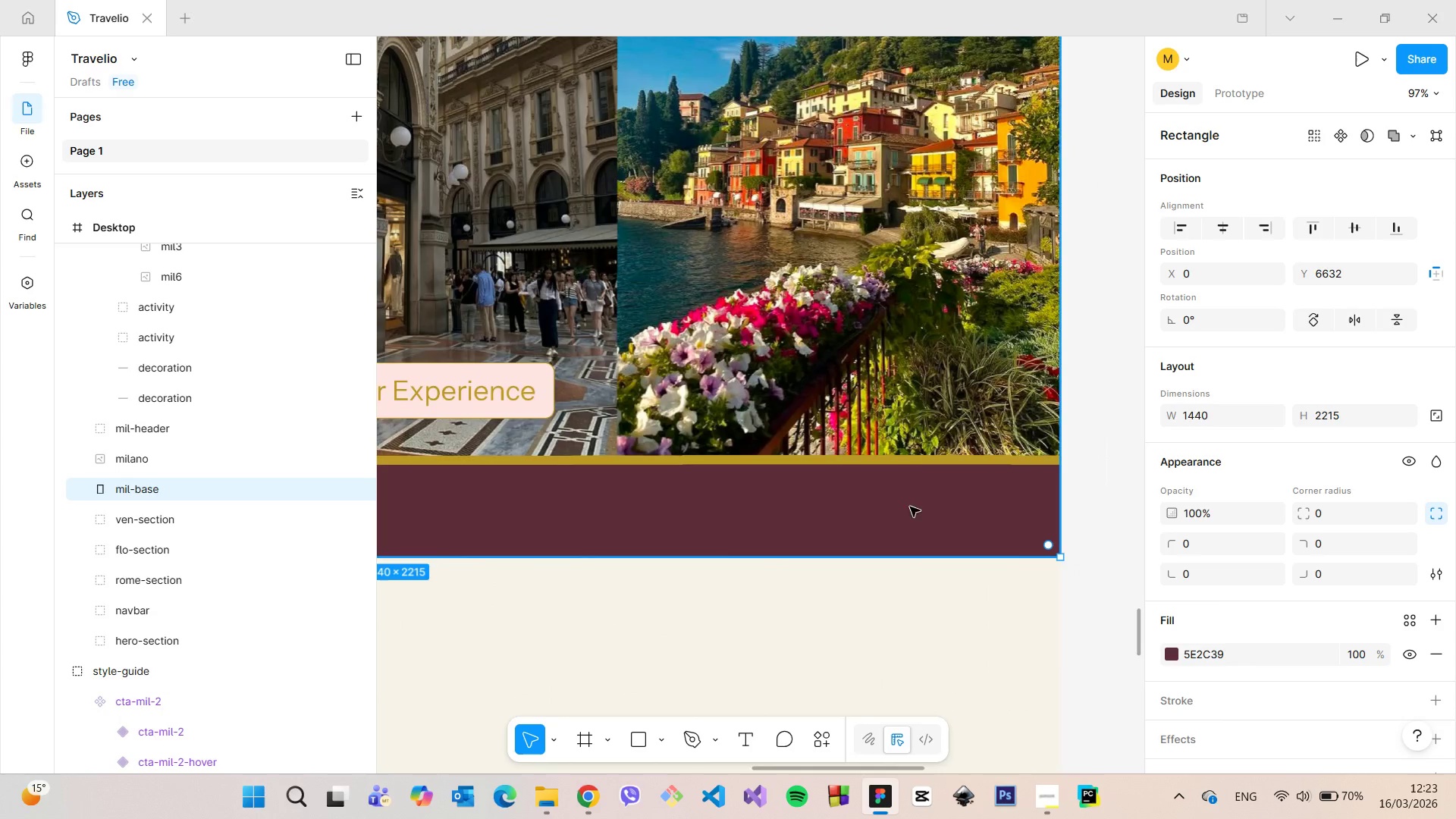 
left_click([1127, 390])
 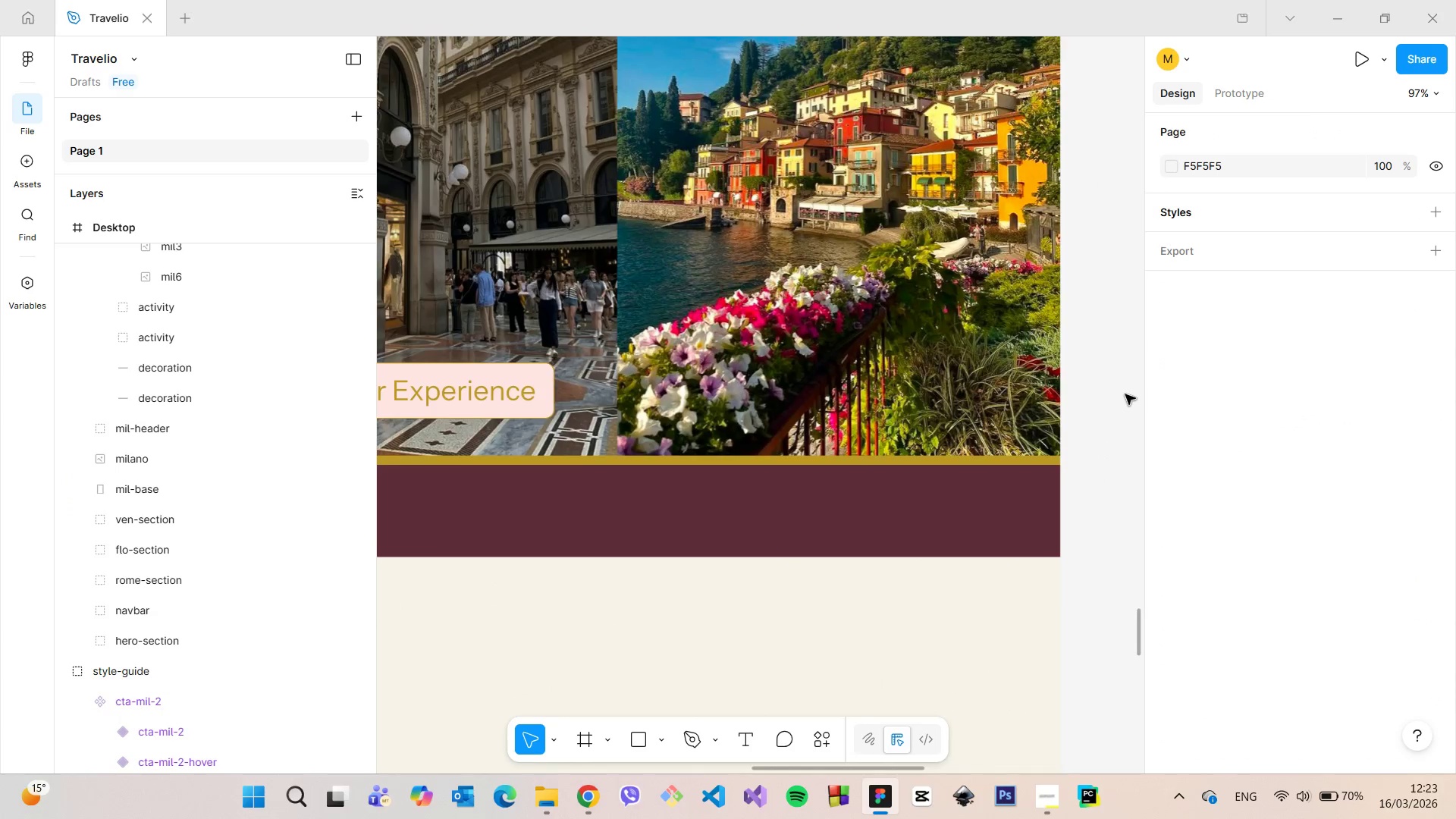 
scroll: coordinate [1124, 400], scroll_direction: down, amount: 12.0
 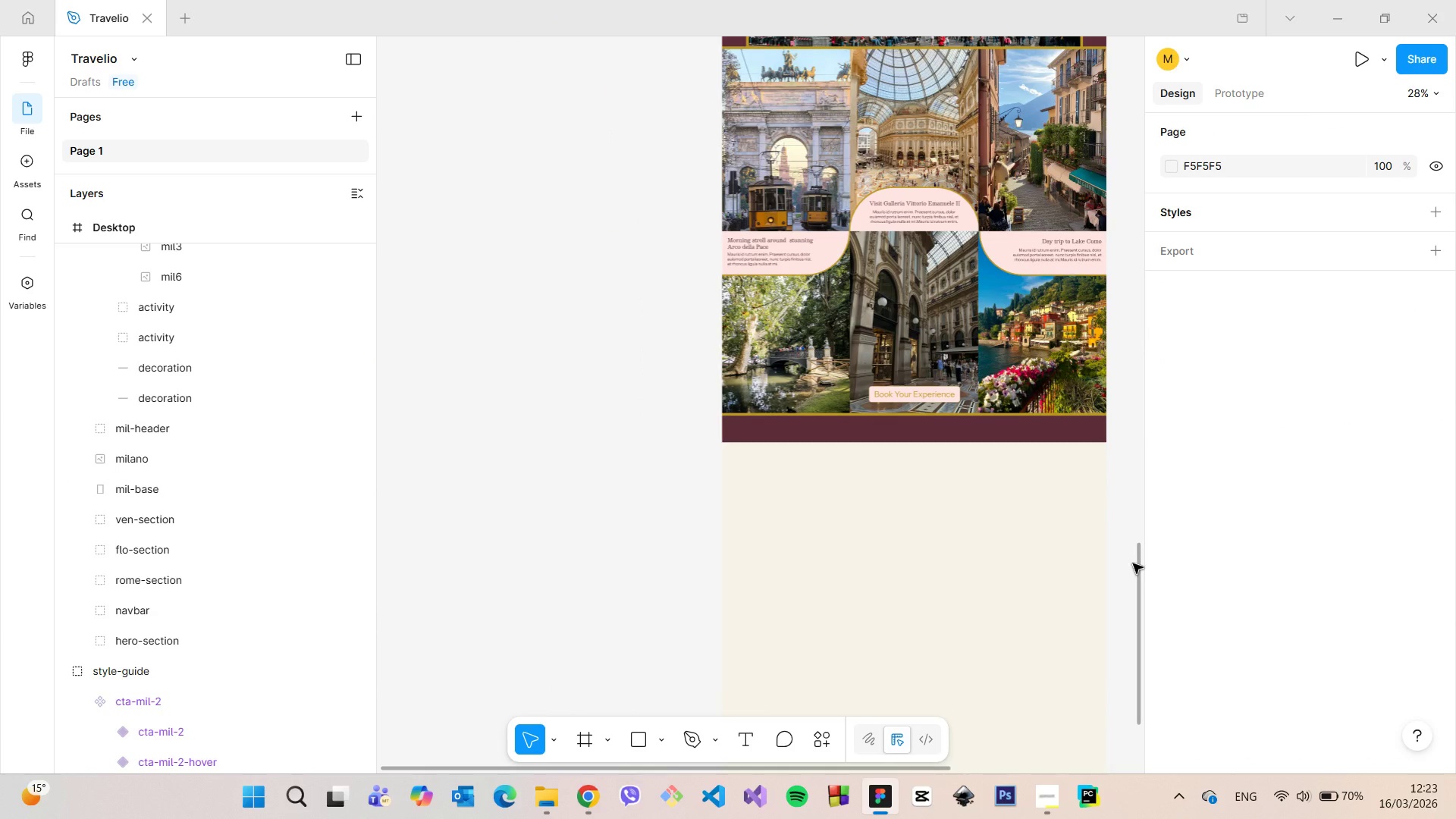 
left_click_drag(start_coordinate=[1137, 565], to_coordinate=[1133, 519])
 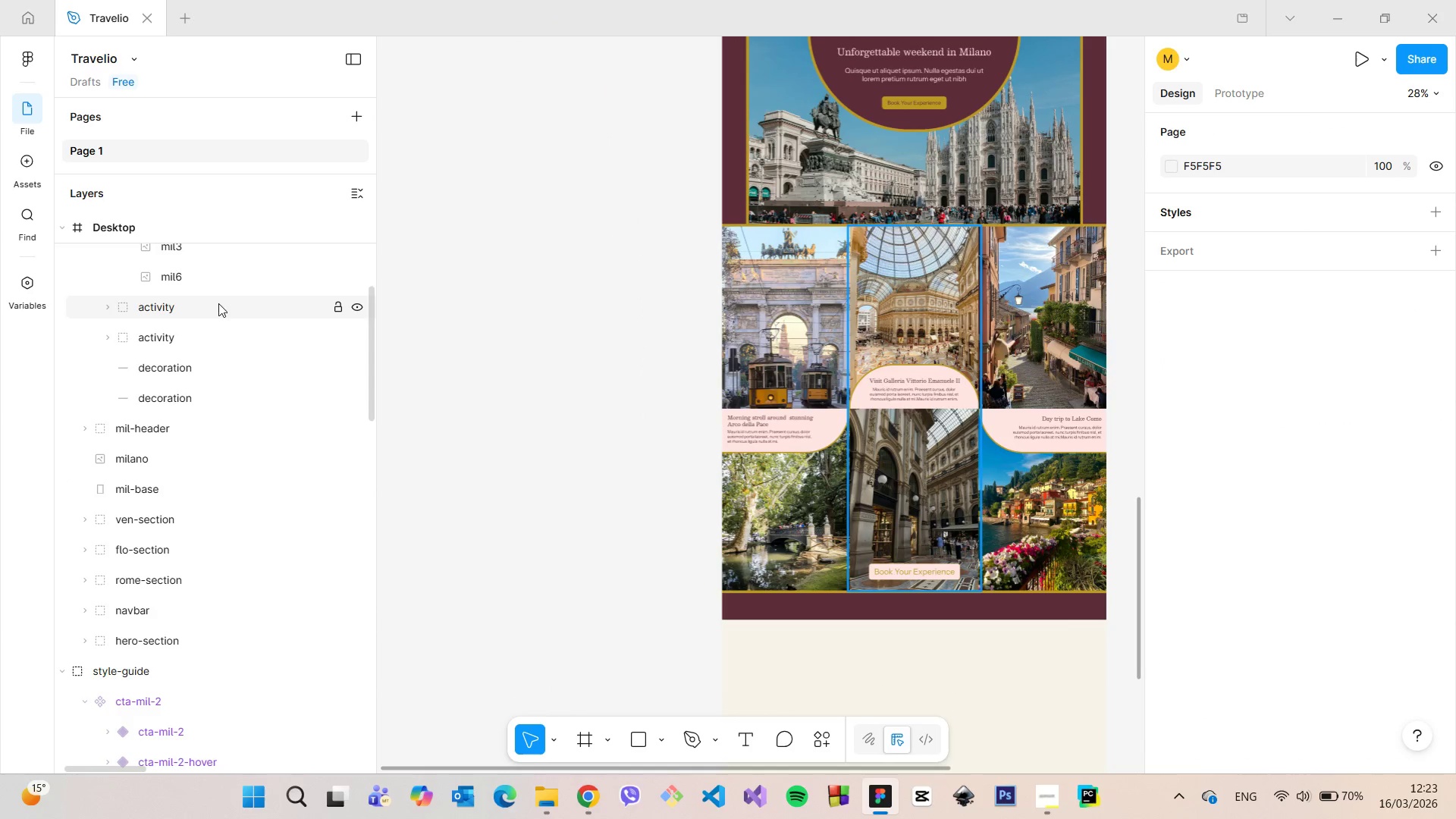 
scroll: coordinate [213, 314], scroll_direction: up, amount: 4.0
 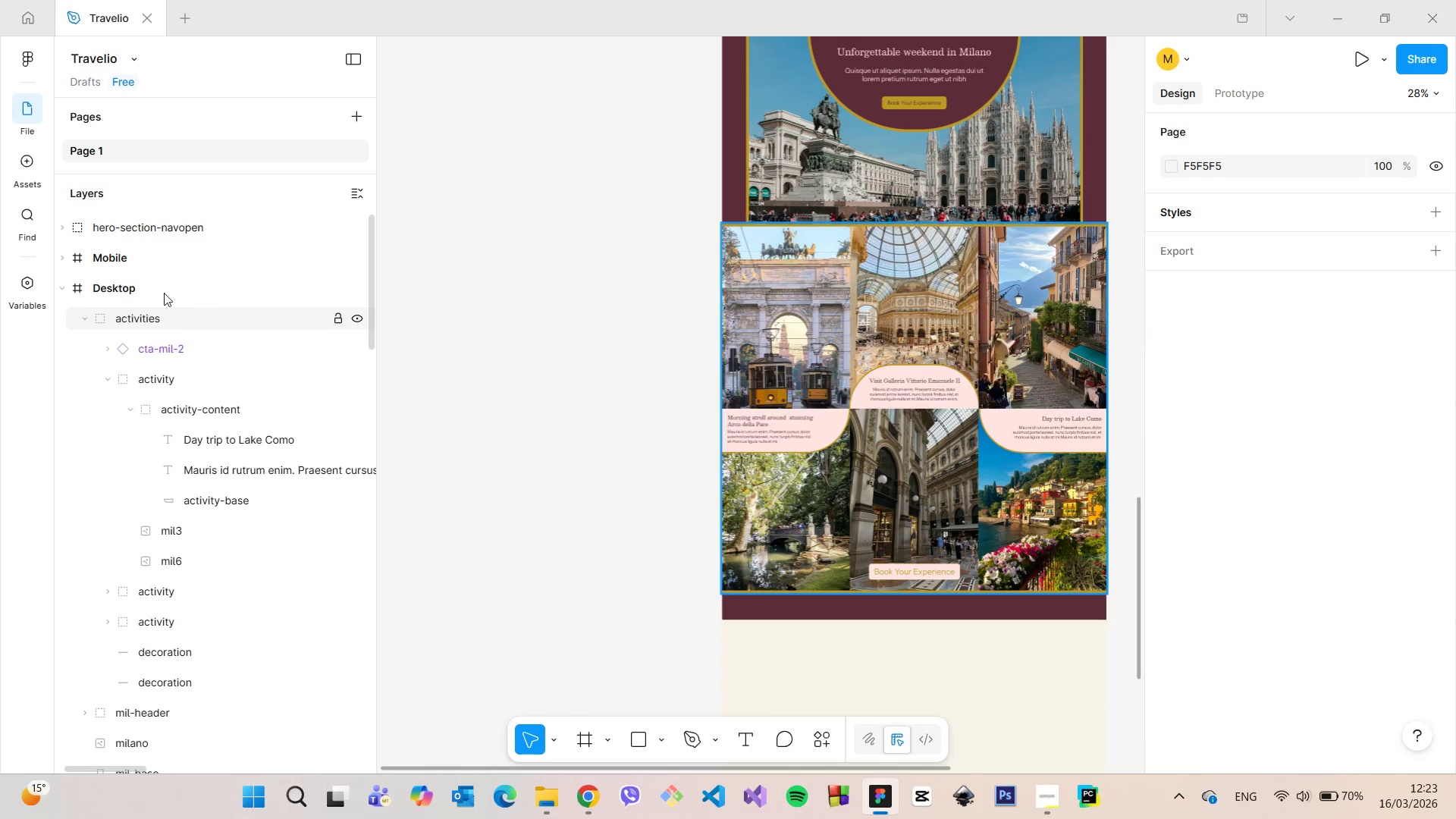 
left_click([158, 290])
 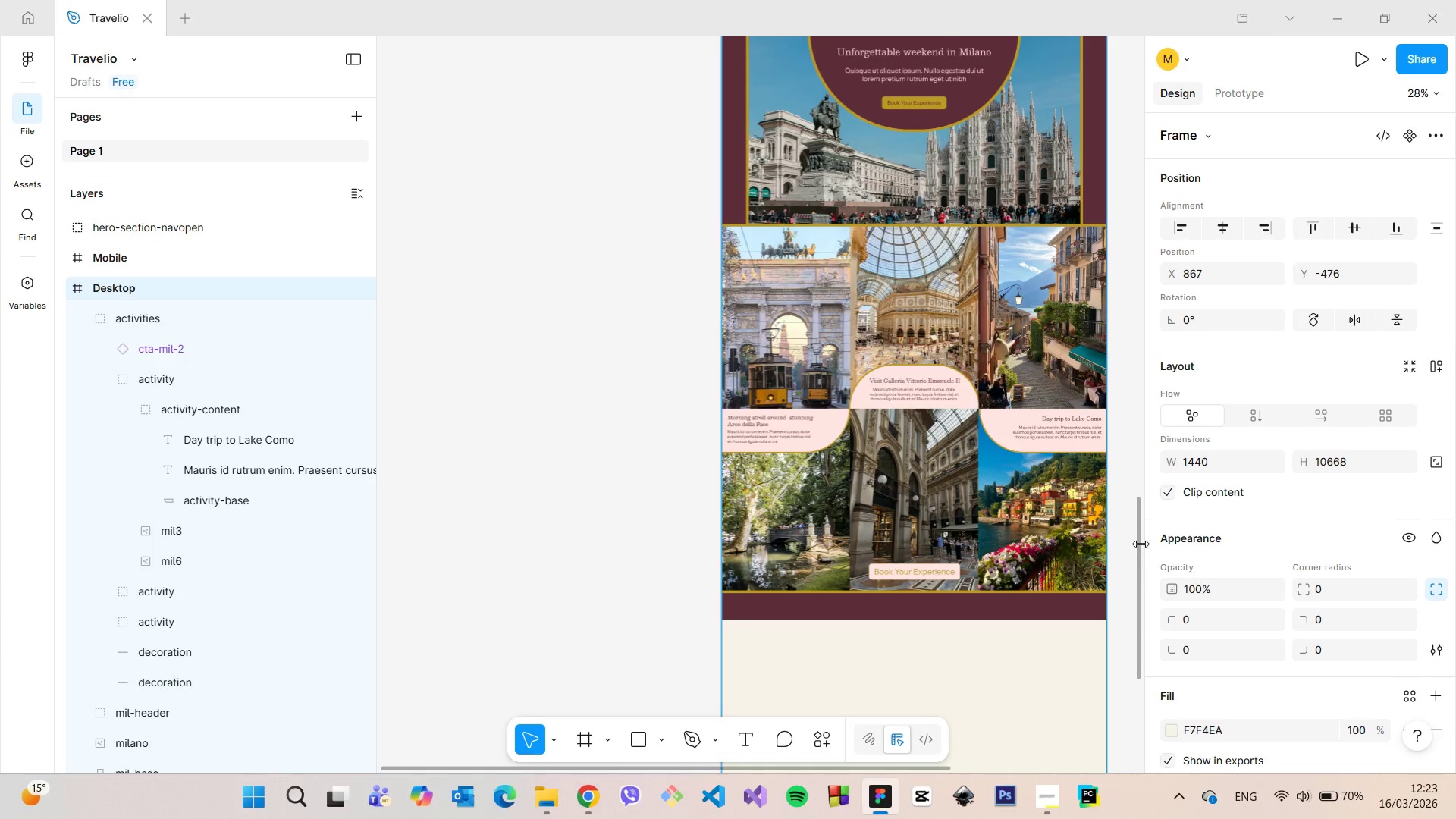 
left_click_drag(start_coordinate=[1134, 531], to_coordinate=[1129, 649])
 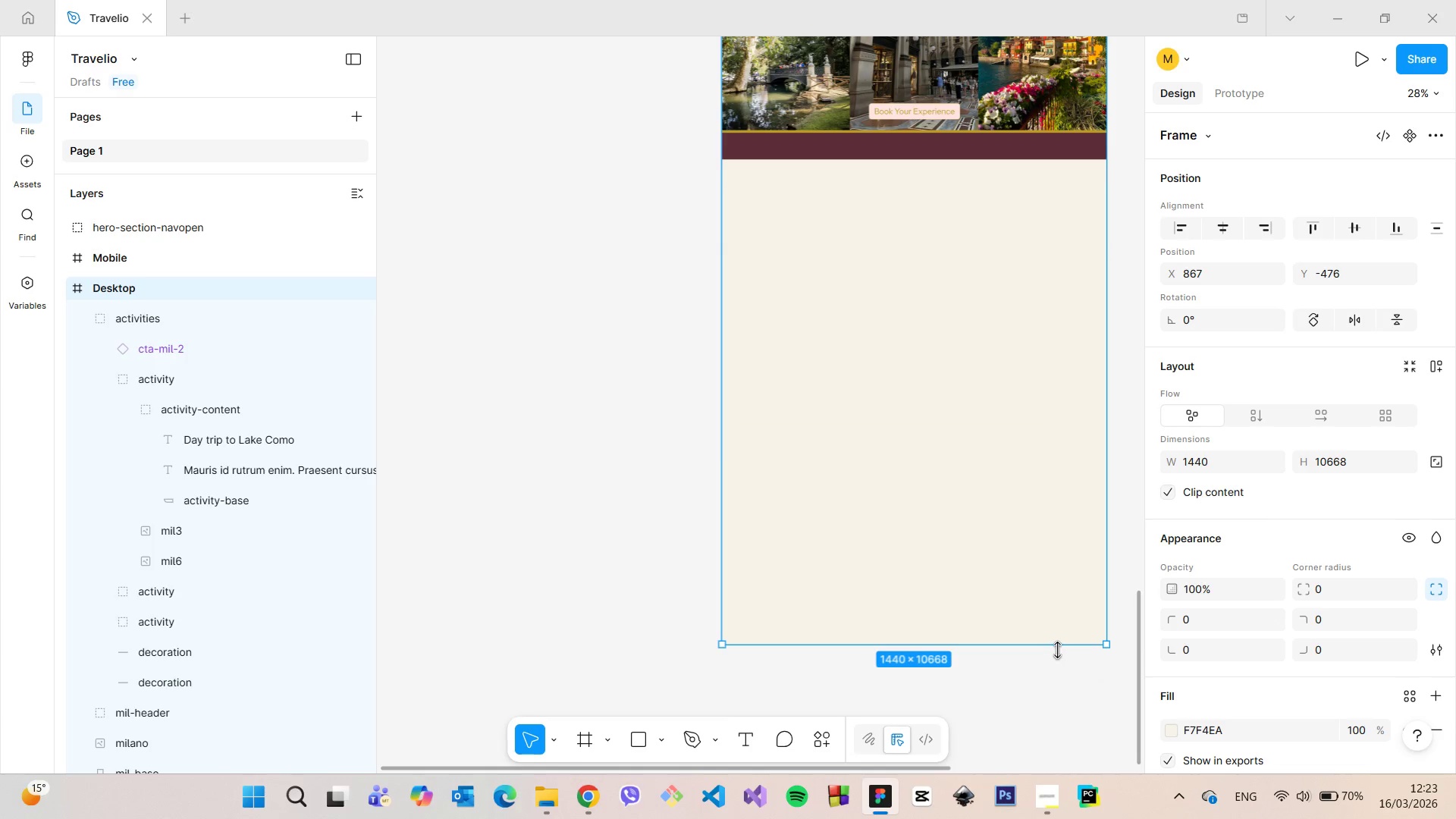 
hold_key(key=ControlLeft, duration=1.5)
left_click_drag(start_coordinate=[1056, 650], to_coordinate=[1015, 180])
 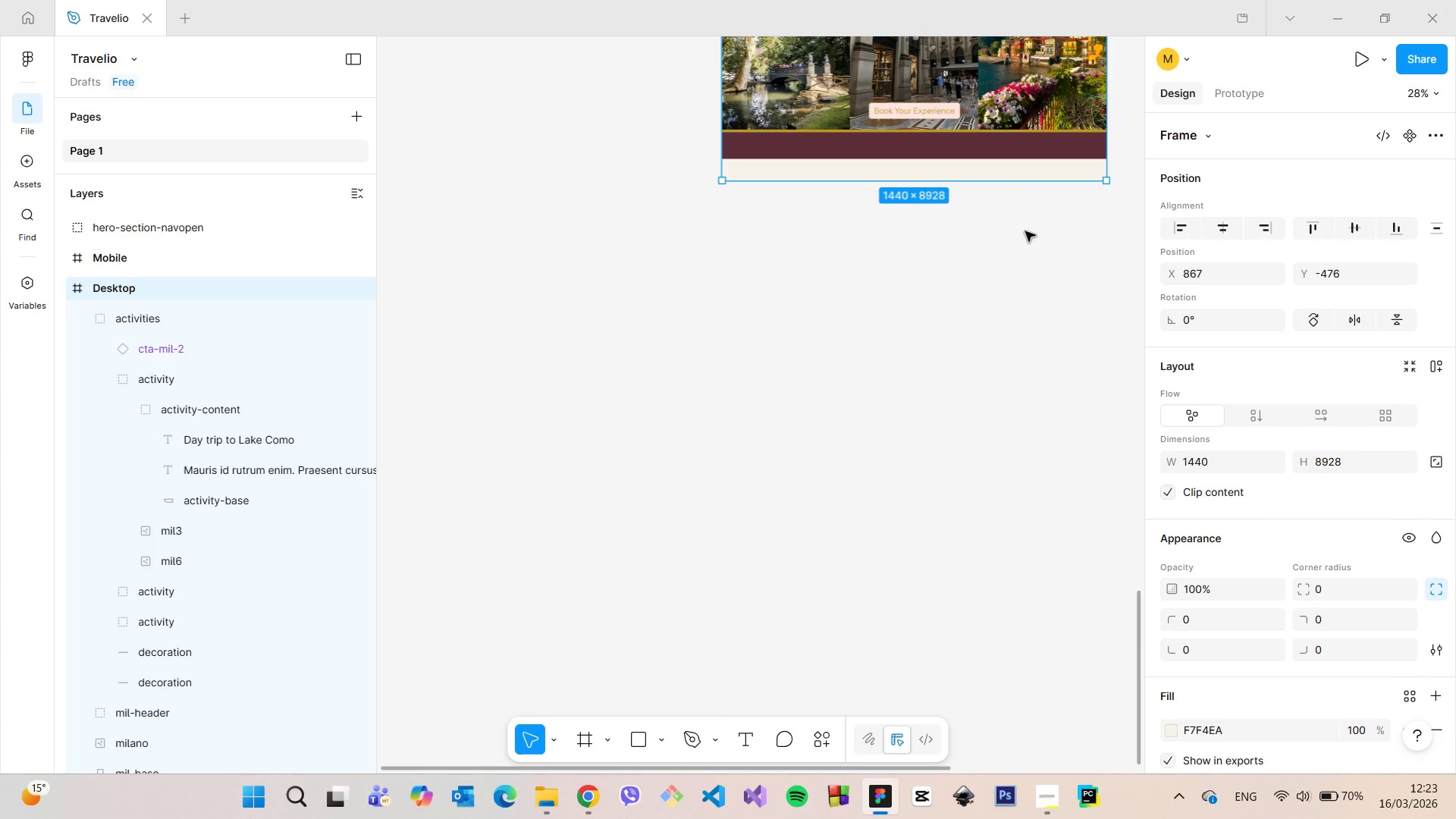 
hold_key(key=ControlLeft, duration=1.52)
 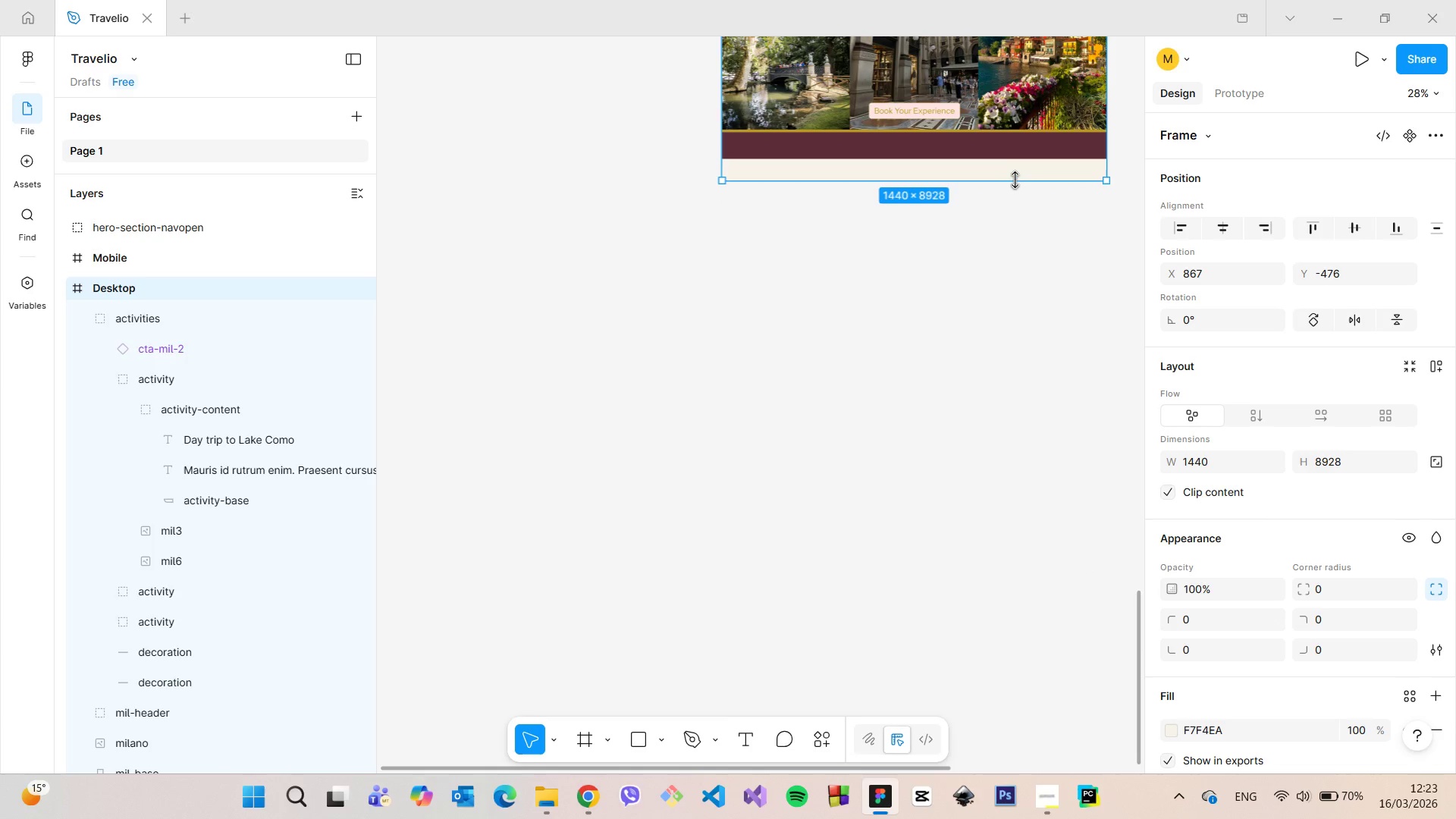 
key(Control+ControlLeft)
 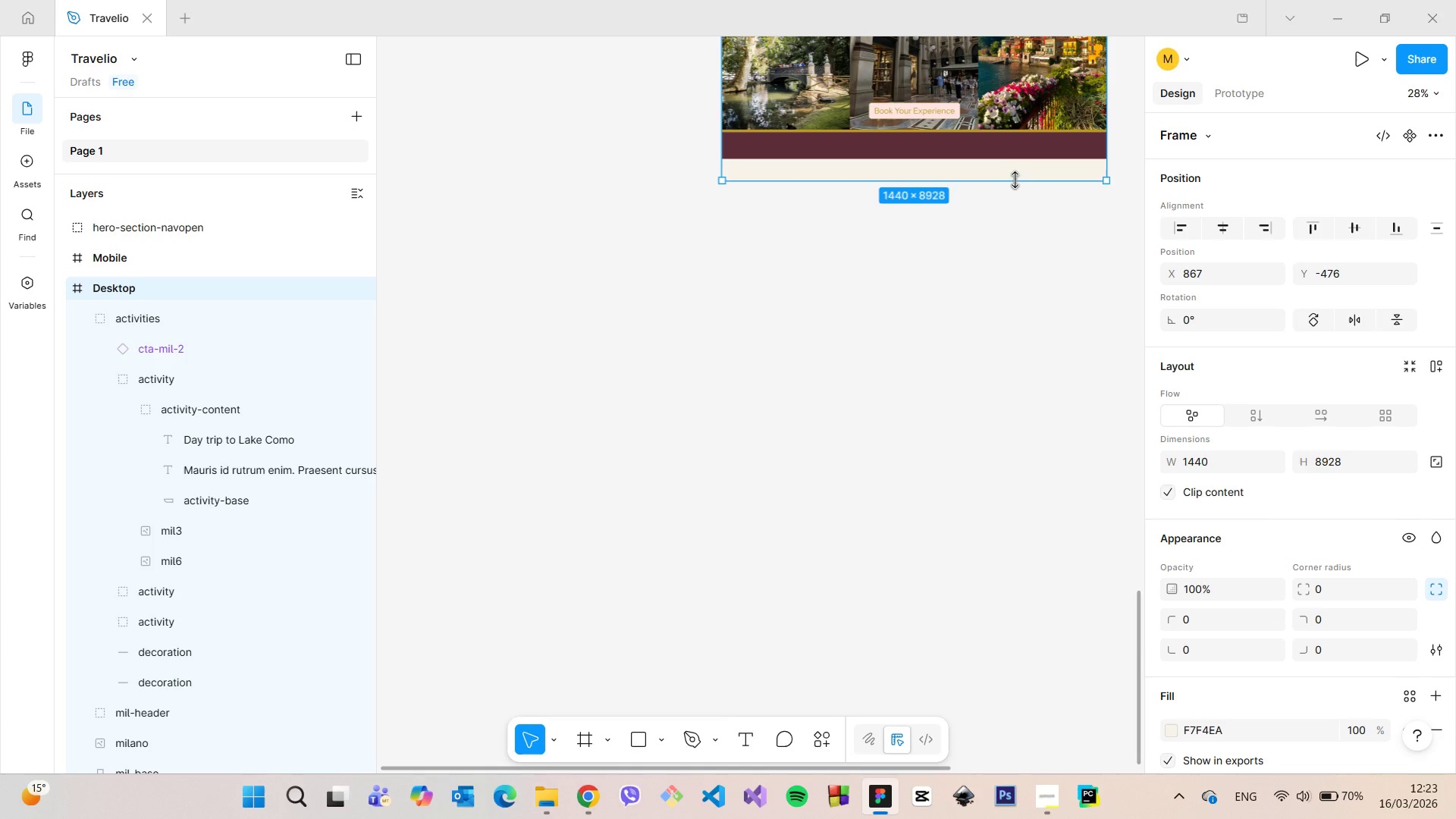 
key(Control+ControlLeft)
 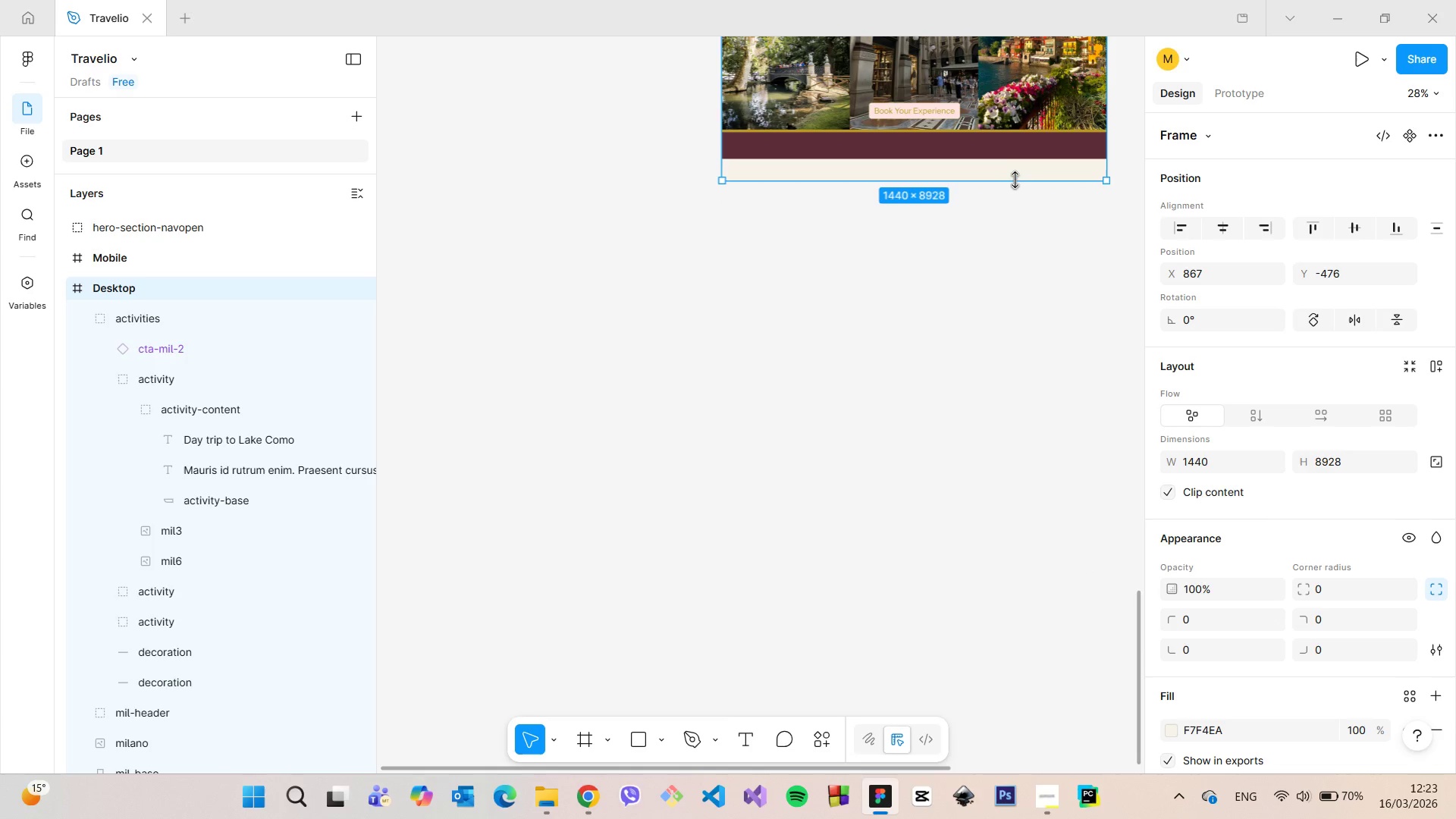 
key(Control+ControlLeft)
 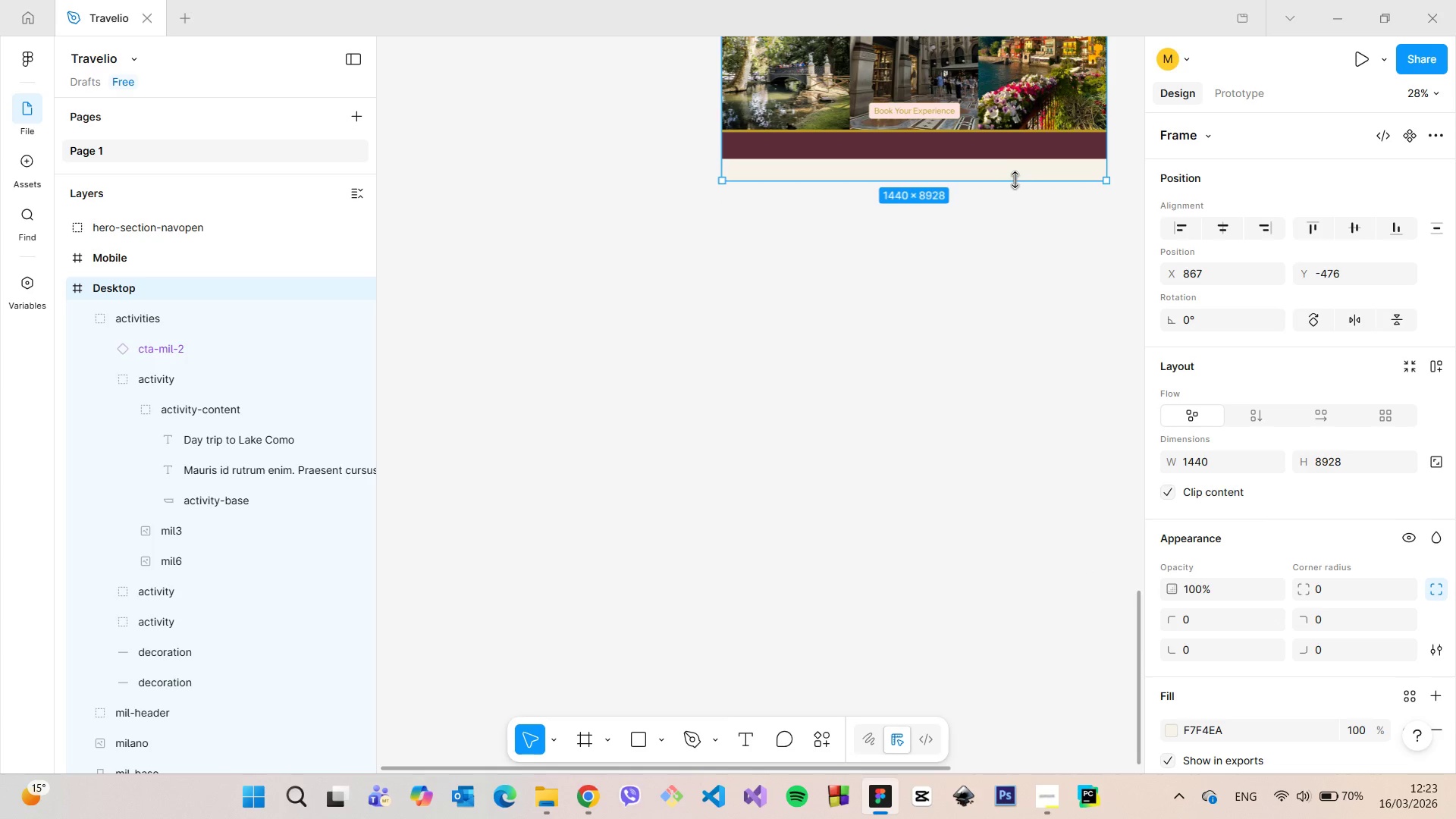 
key(Control+ControlLeft)
 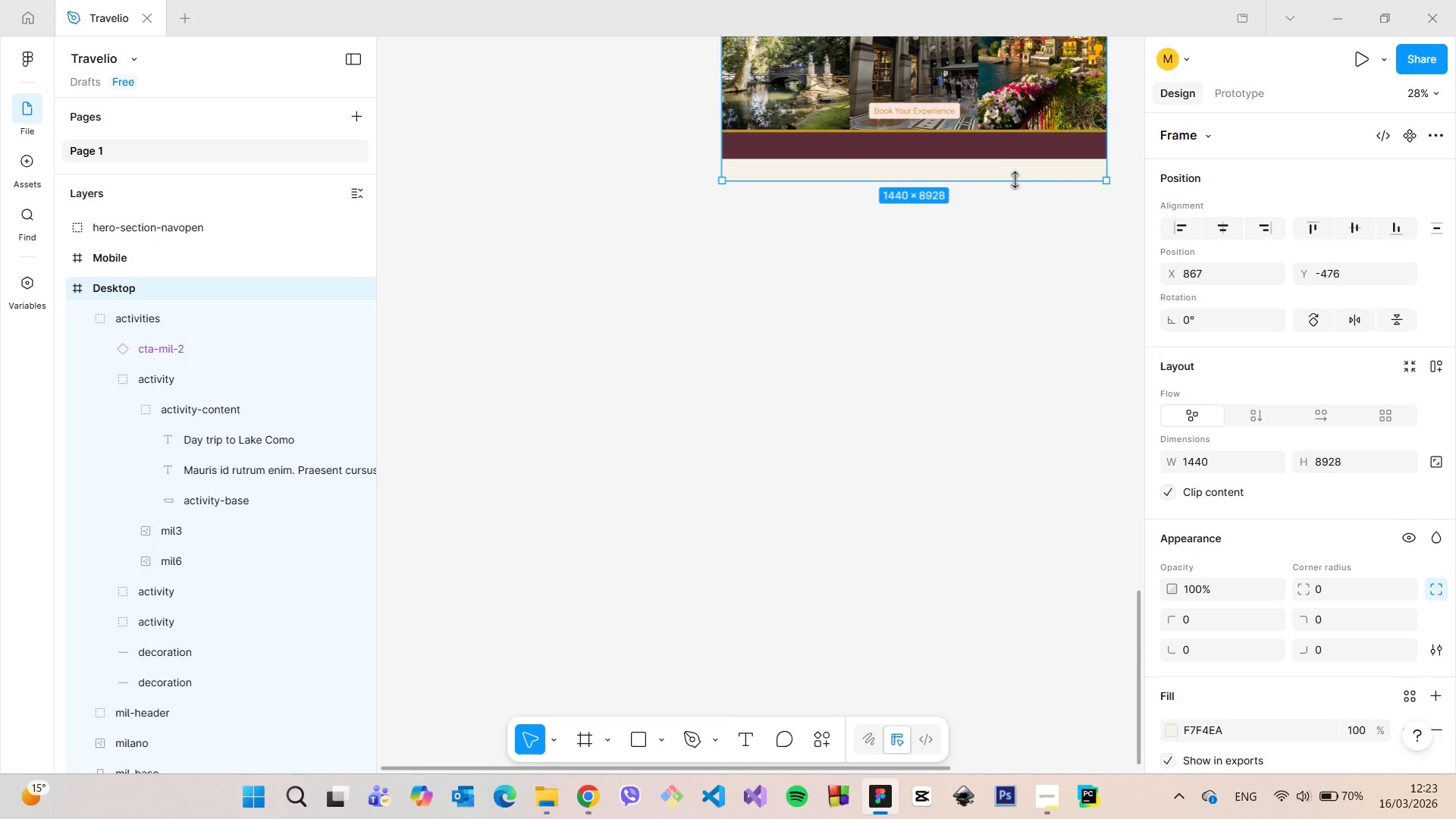 
key(Control+ControlLeft)
 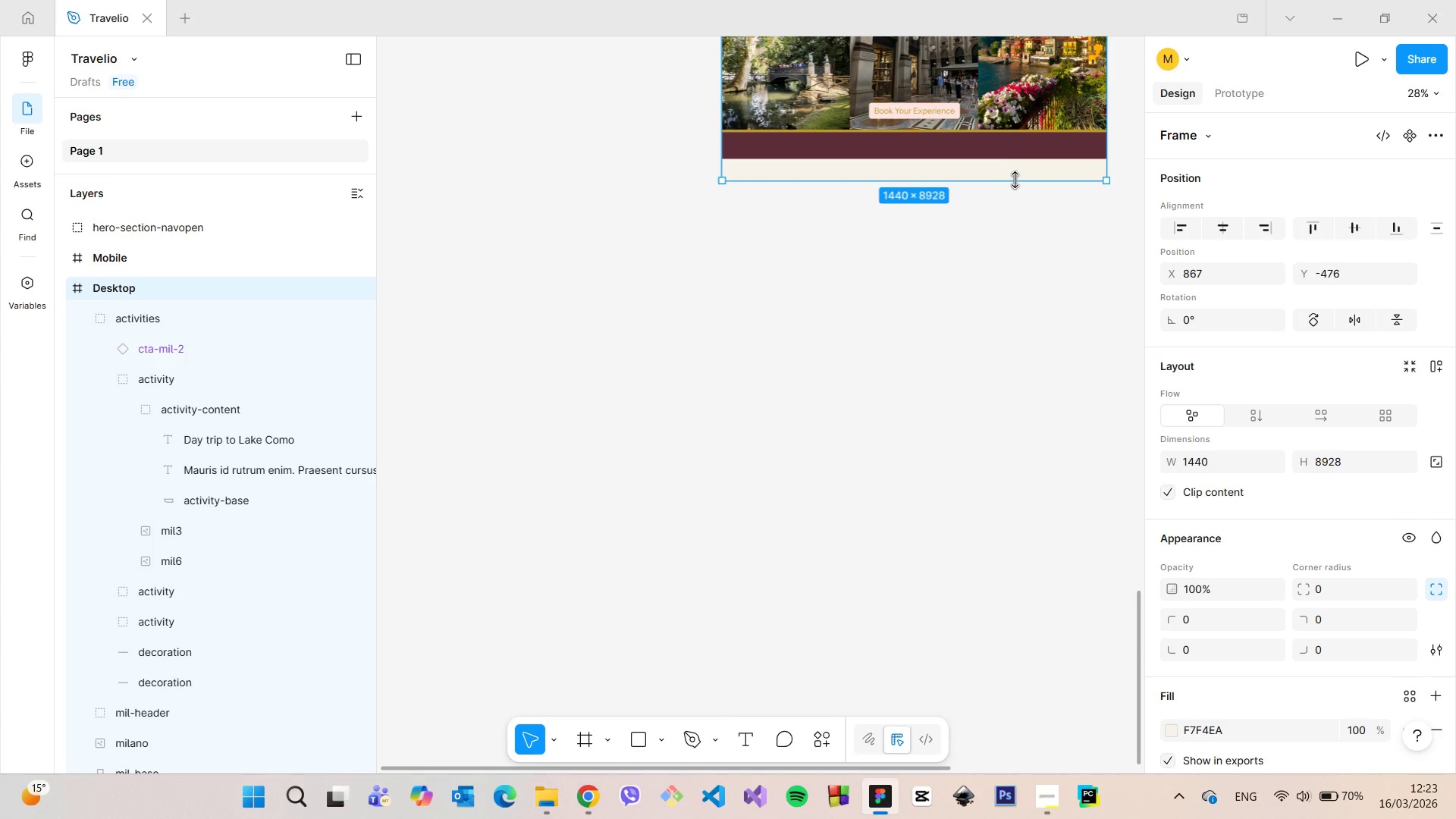 
key(Control+ControlLeft)
 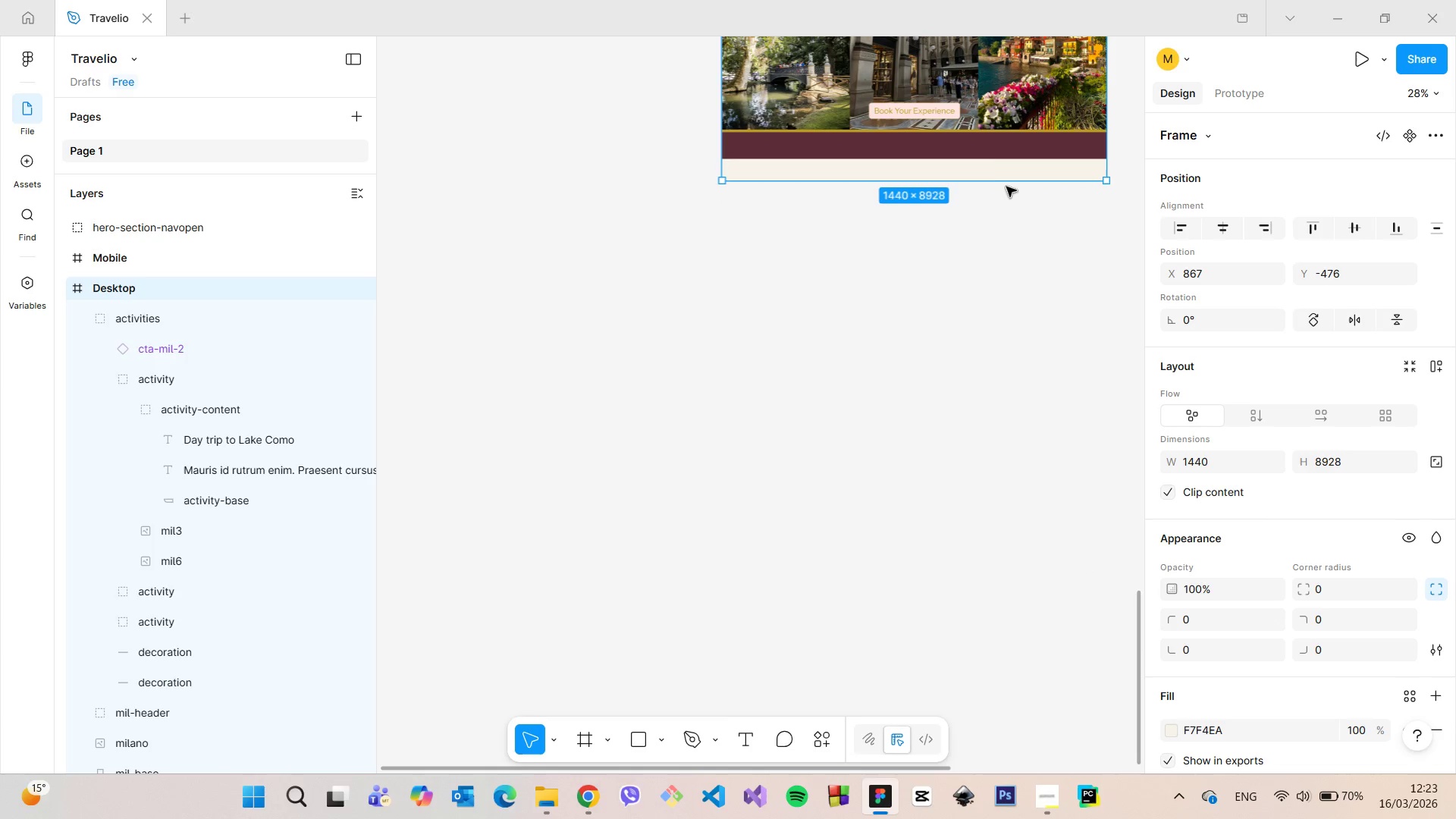 
hold_key(key=AltLeft, duration=1.5)
 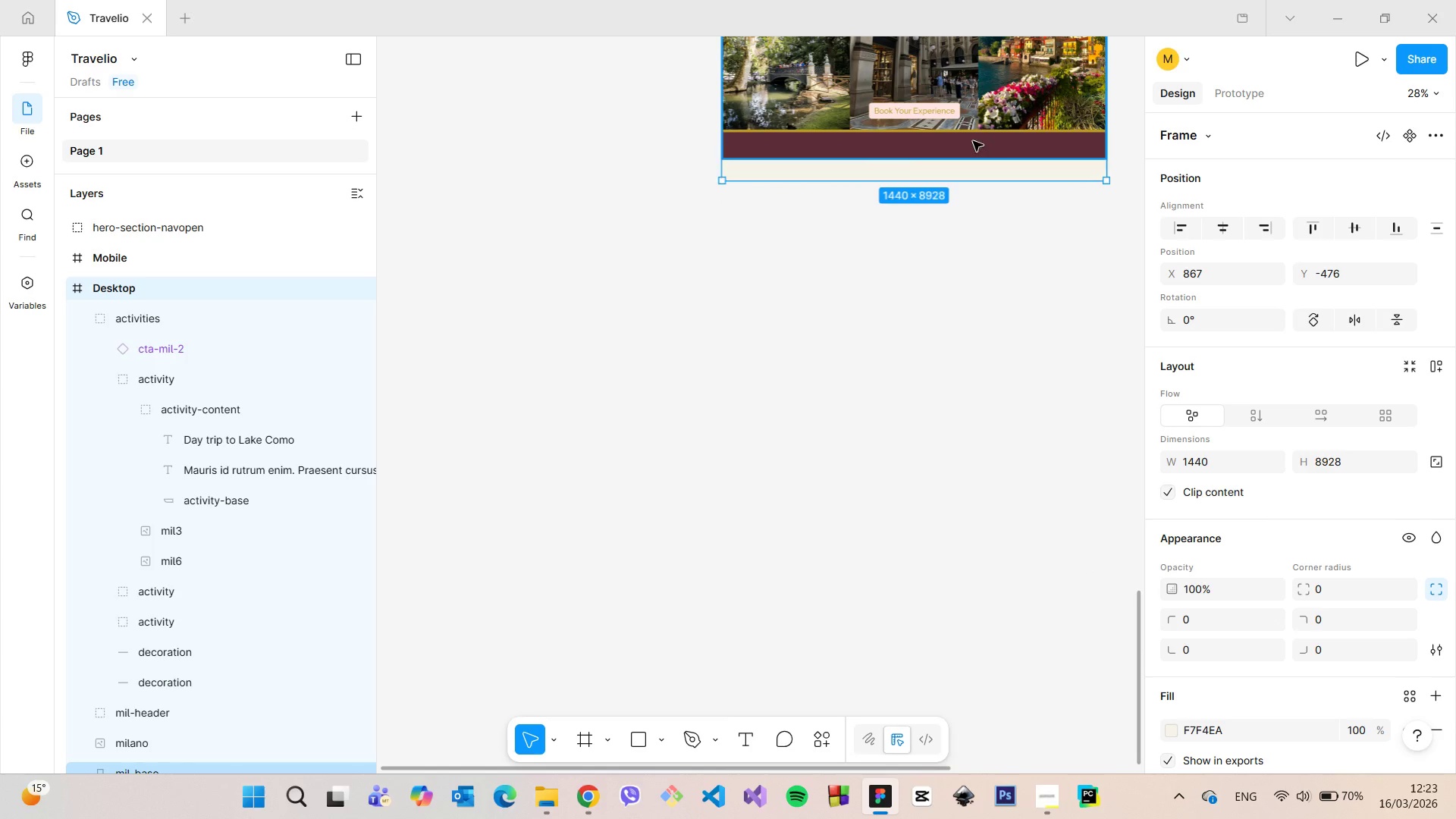 
key(Alt+AltLeft)
 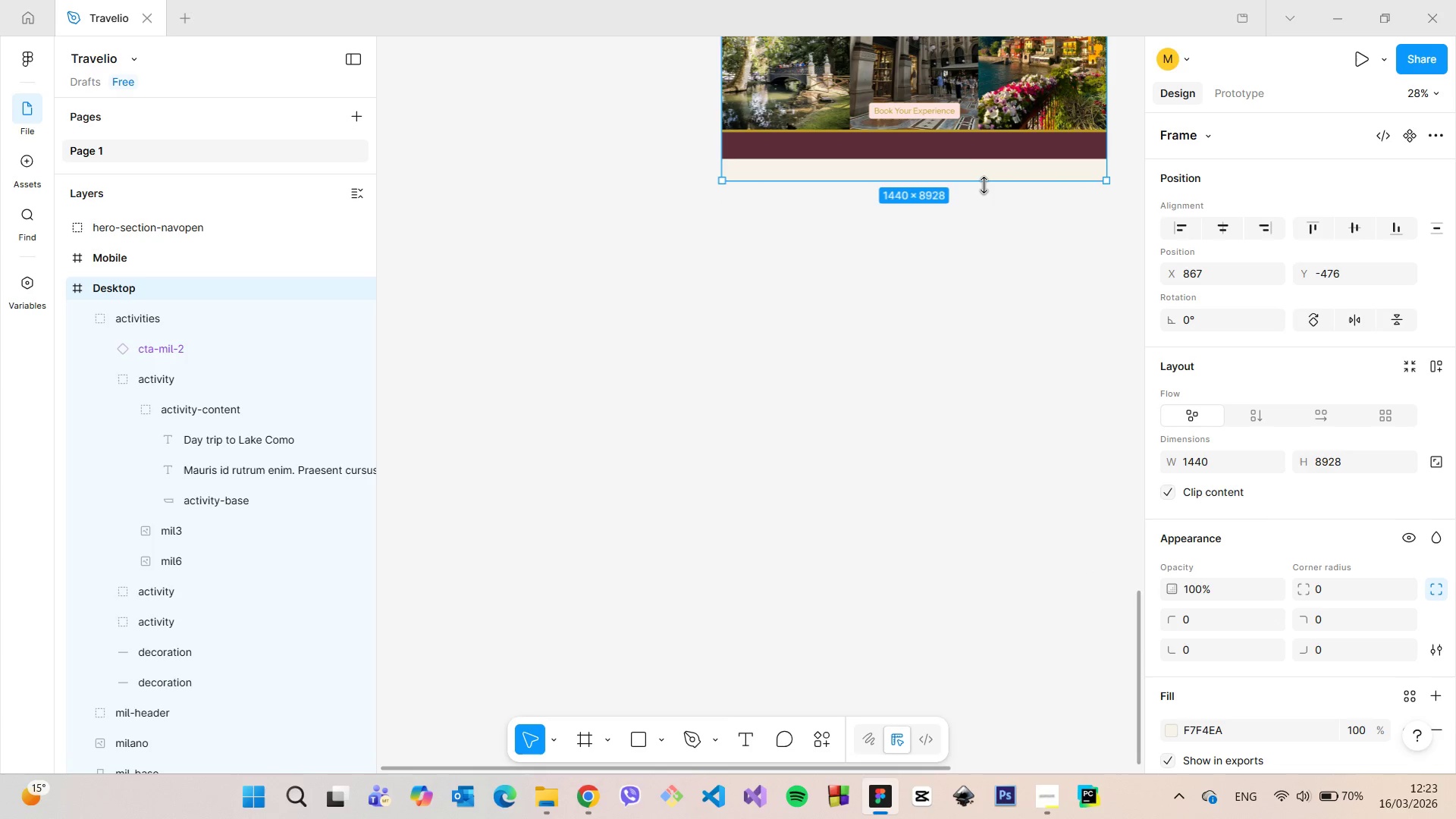 
hold_key(key=ControlLeft, duration=1.06)
left_click_drag(start_coordinate=[984, 185], to_coordinate=[986, 173])
 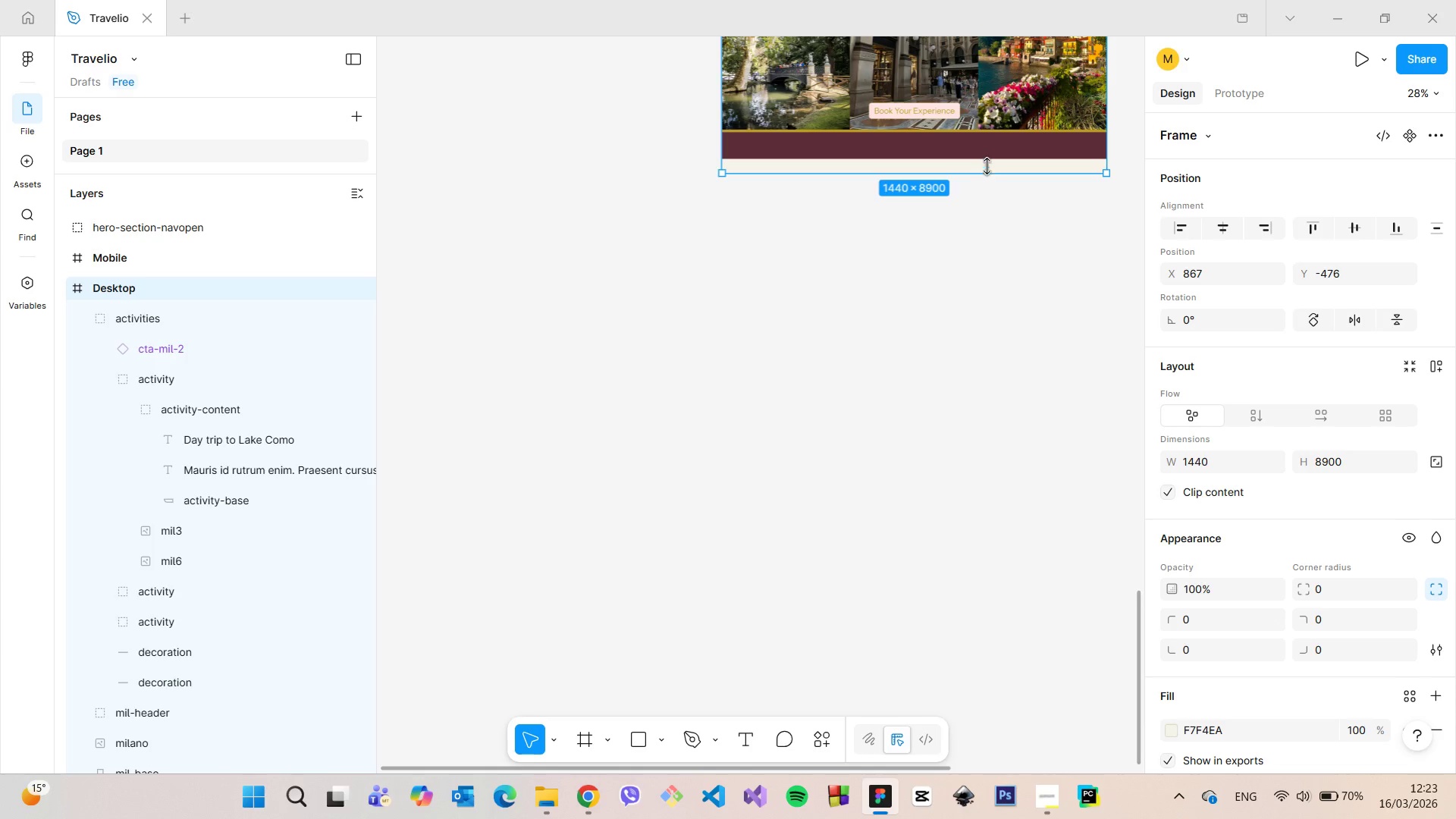 
hold_key(key=AltLeft, duration=0.59)
 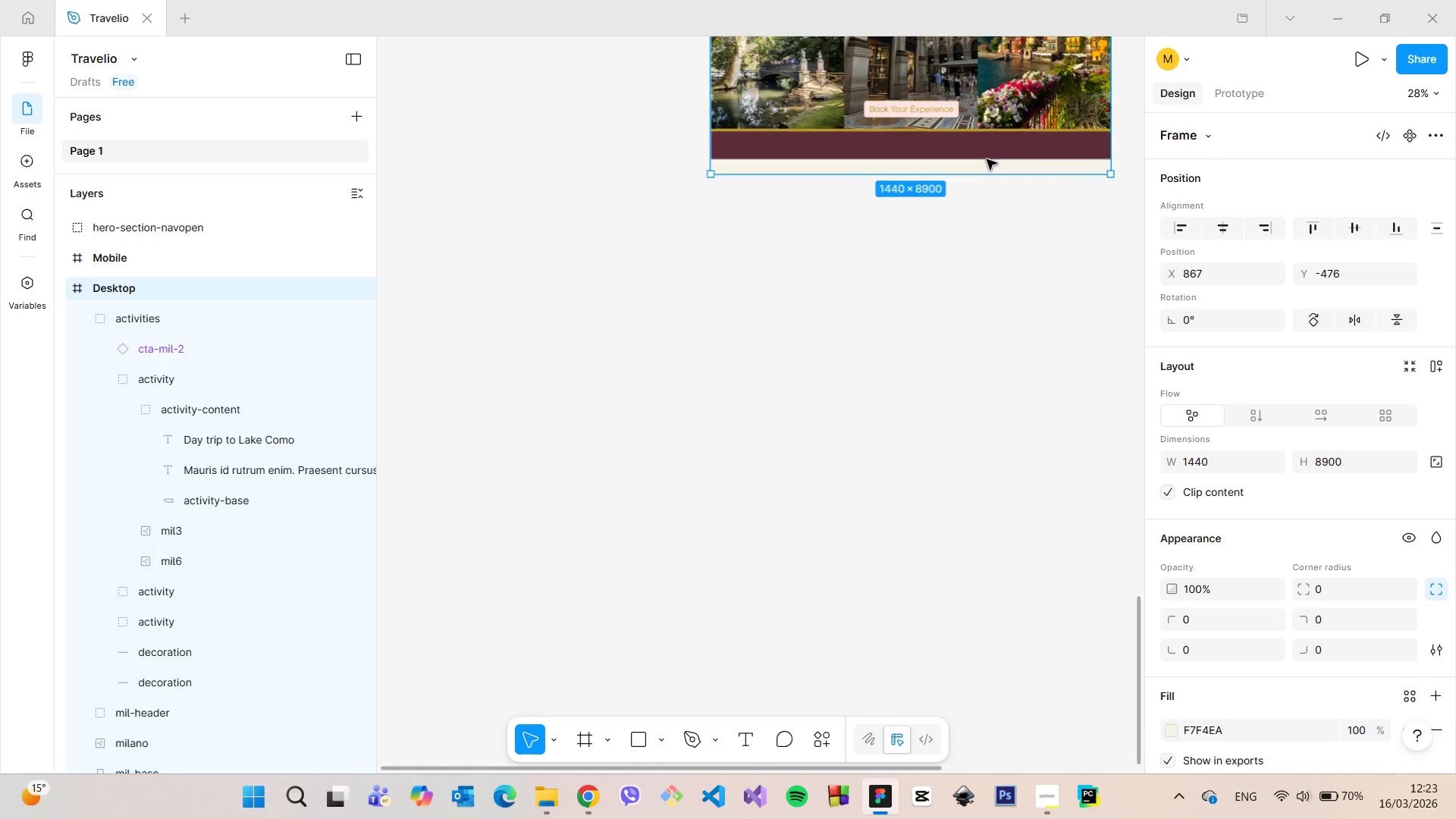 
scroll: coordinate [987, 159], scroll_direction: up, amount: 8.0
 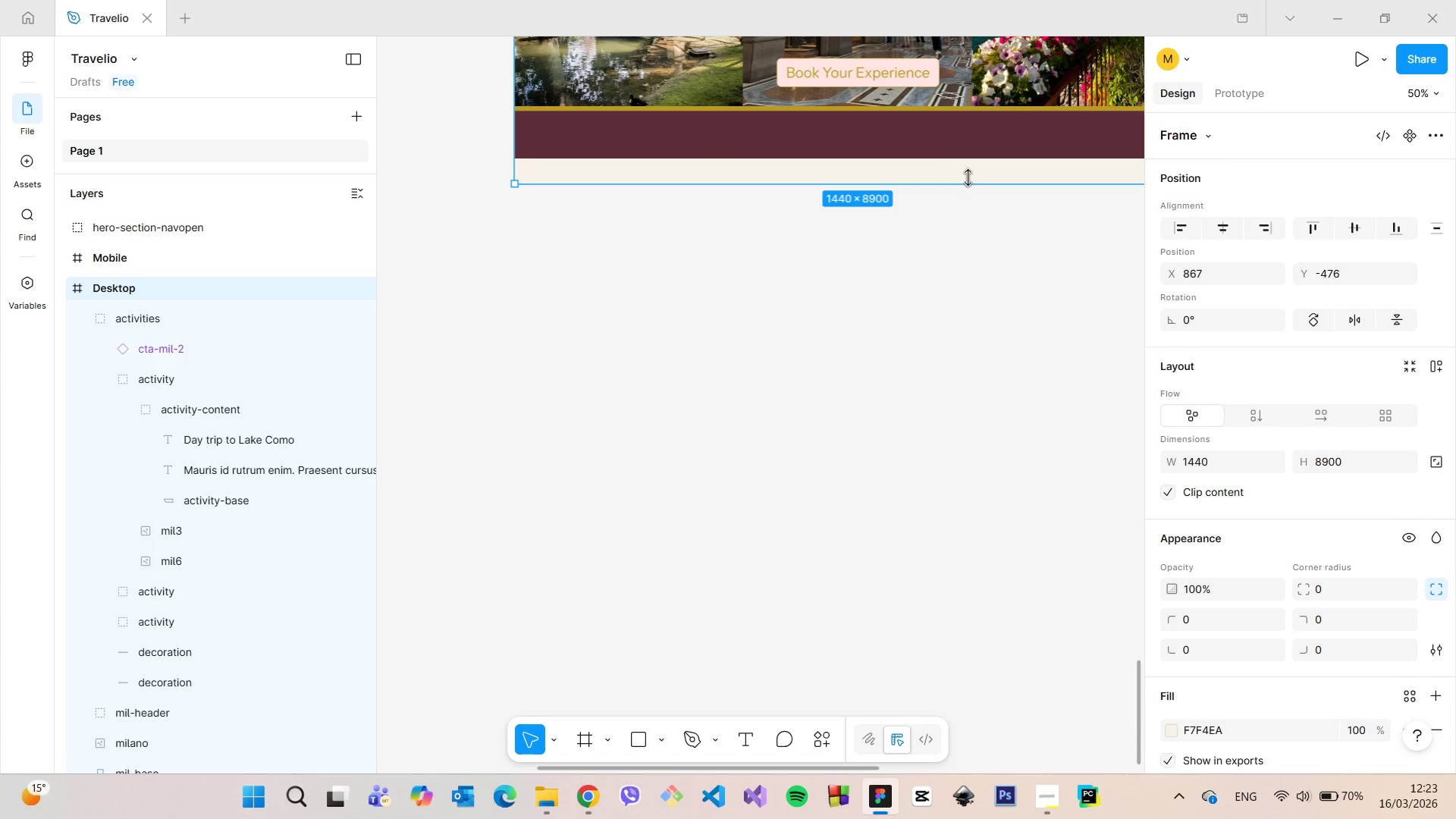 
left_click_drag(start_coordinate=[968, 177], to_coordinate=[968, 181])
 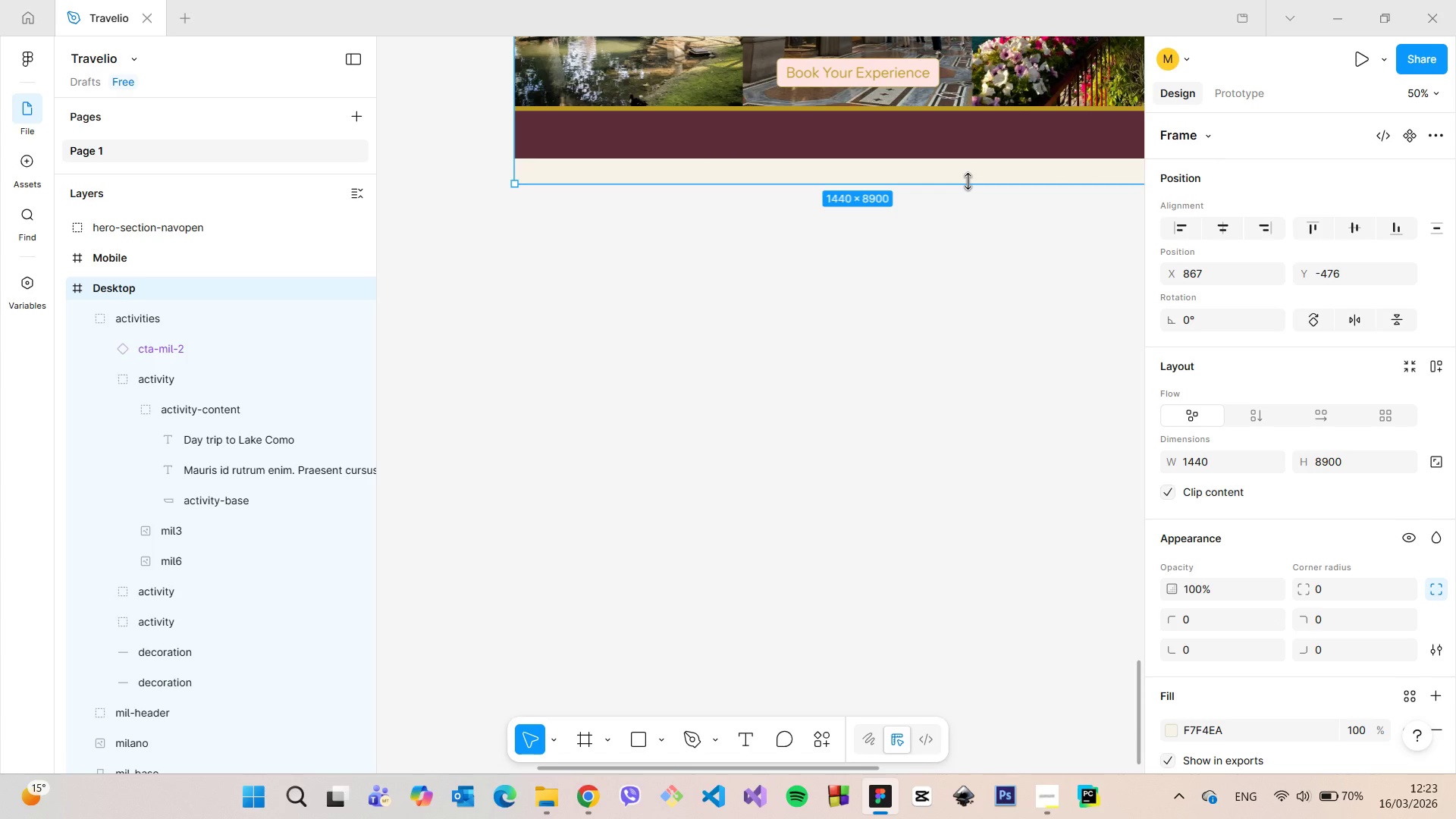 
hold_key(key=ControlLeft, duration=1.0)
left_click_drag(start_coordinate=[968, 181], to_coordinate=[968, 187])
 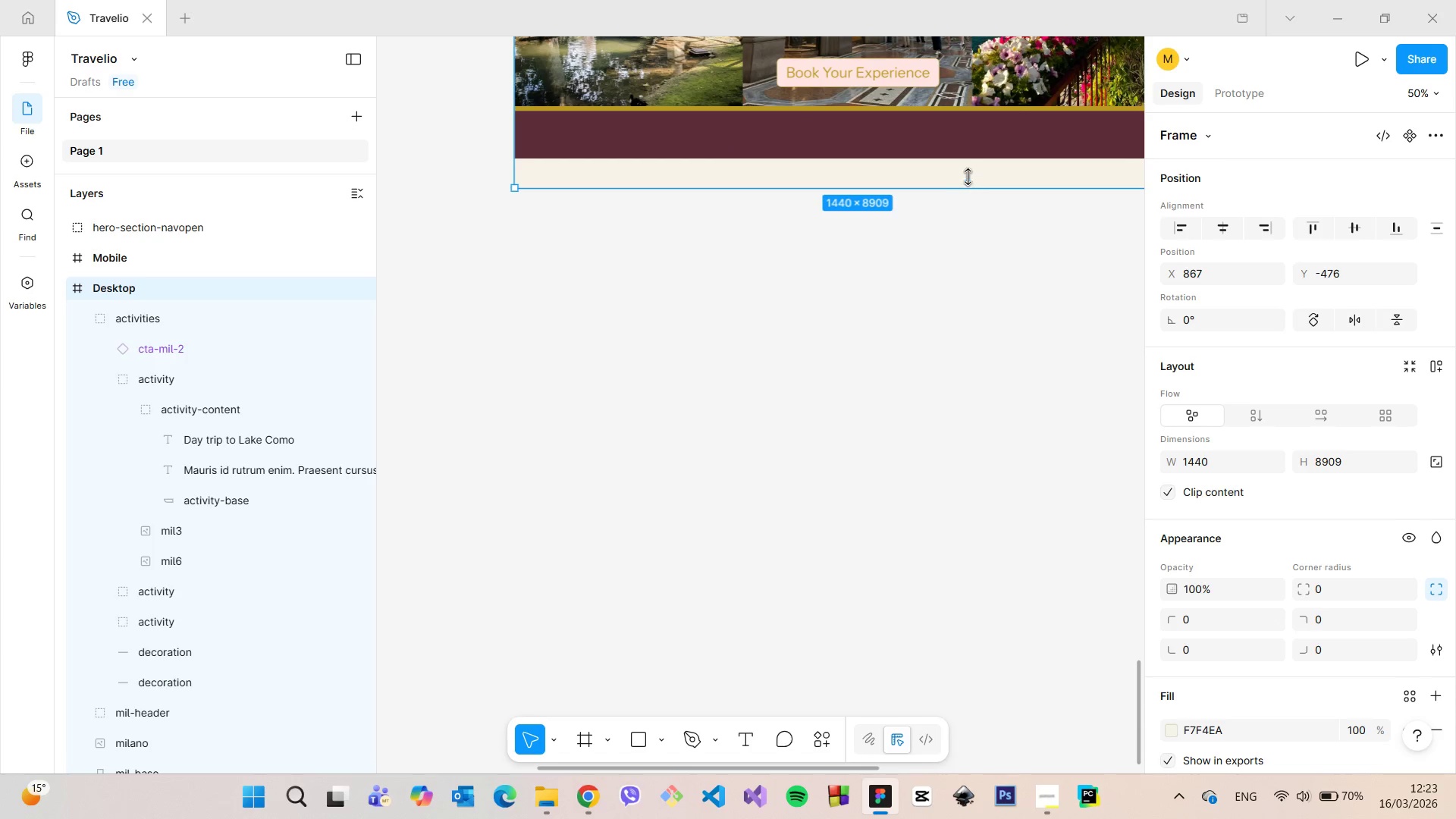 
hold_key(key=AltLeft, duration=0.8)
 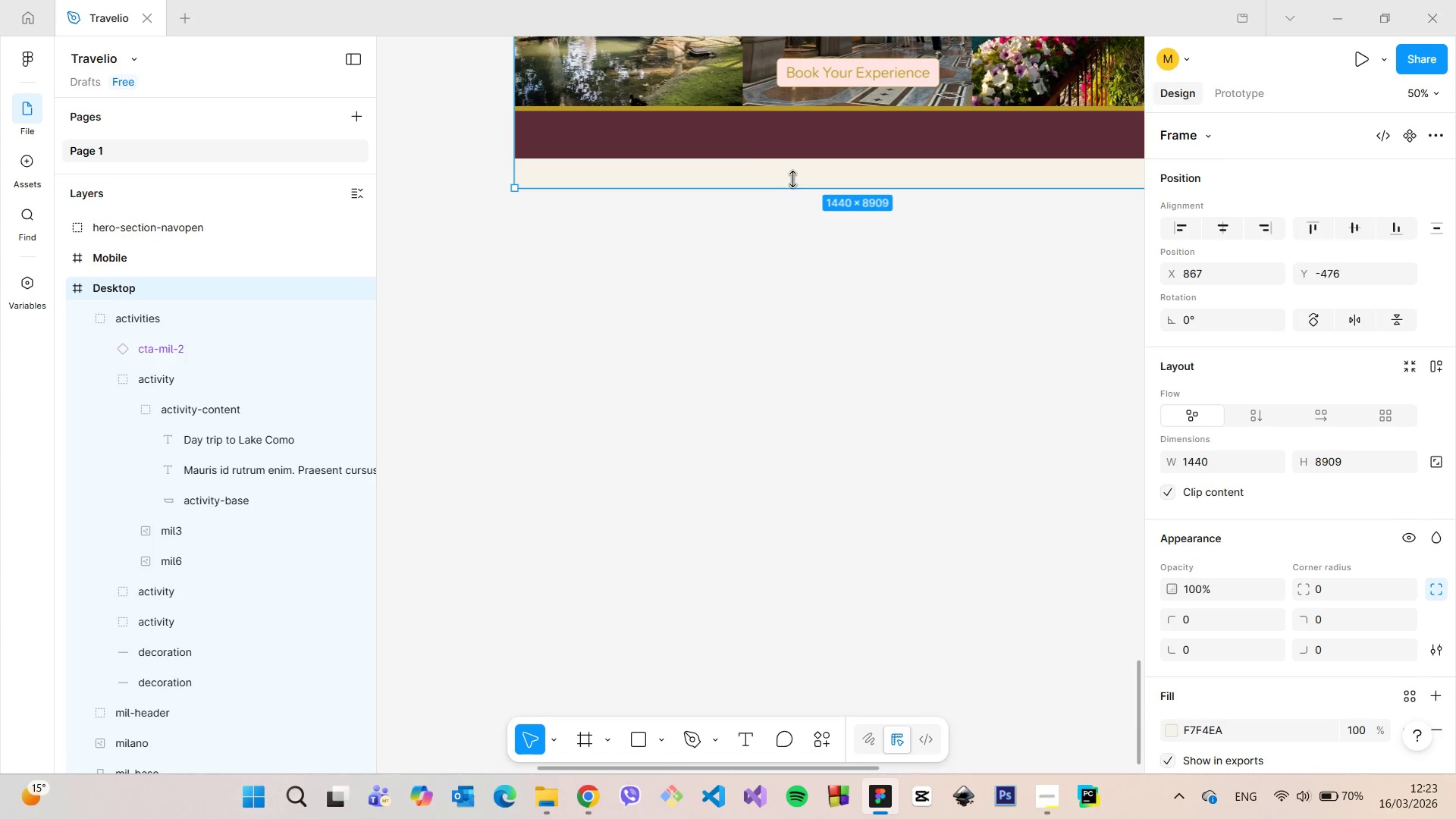 
wait(5.19)
 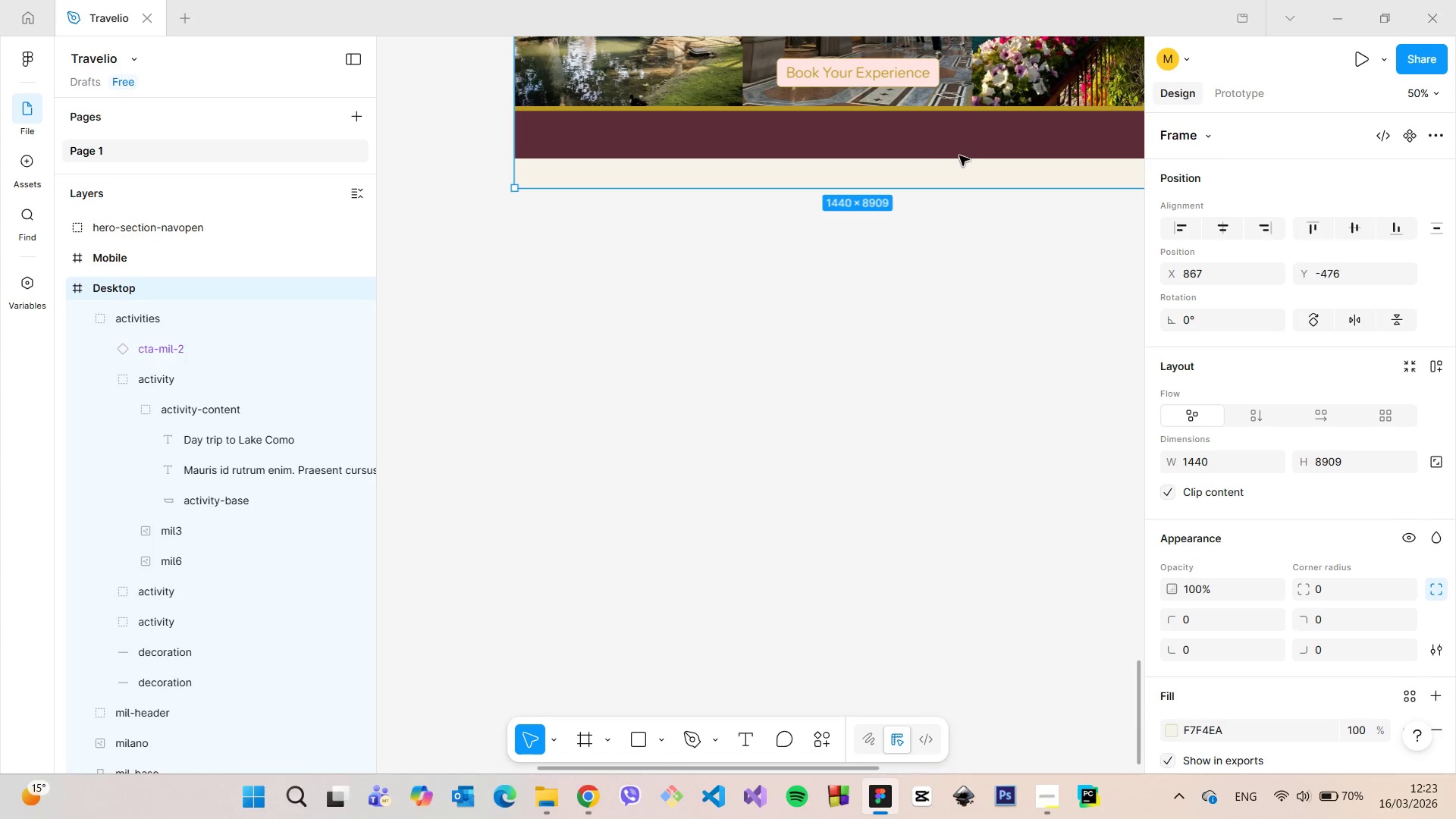 
scroll: coordinate [804, 196], scroll_direction: up, amount: 32.0
 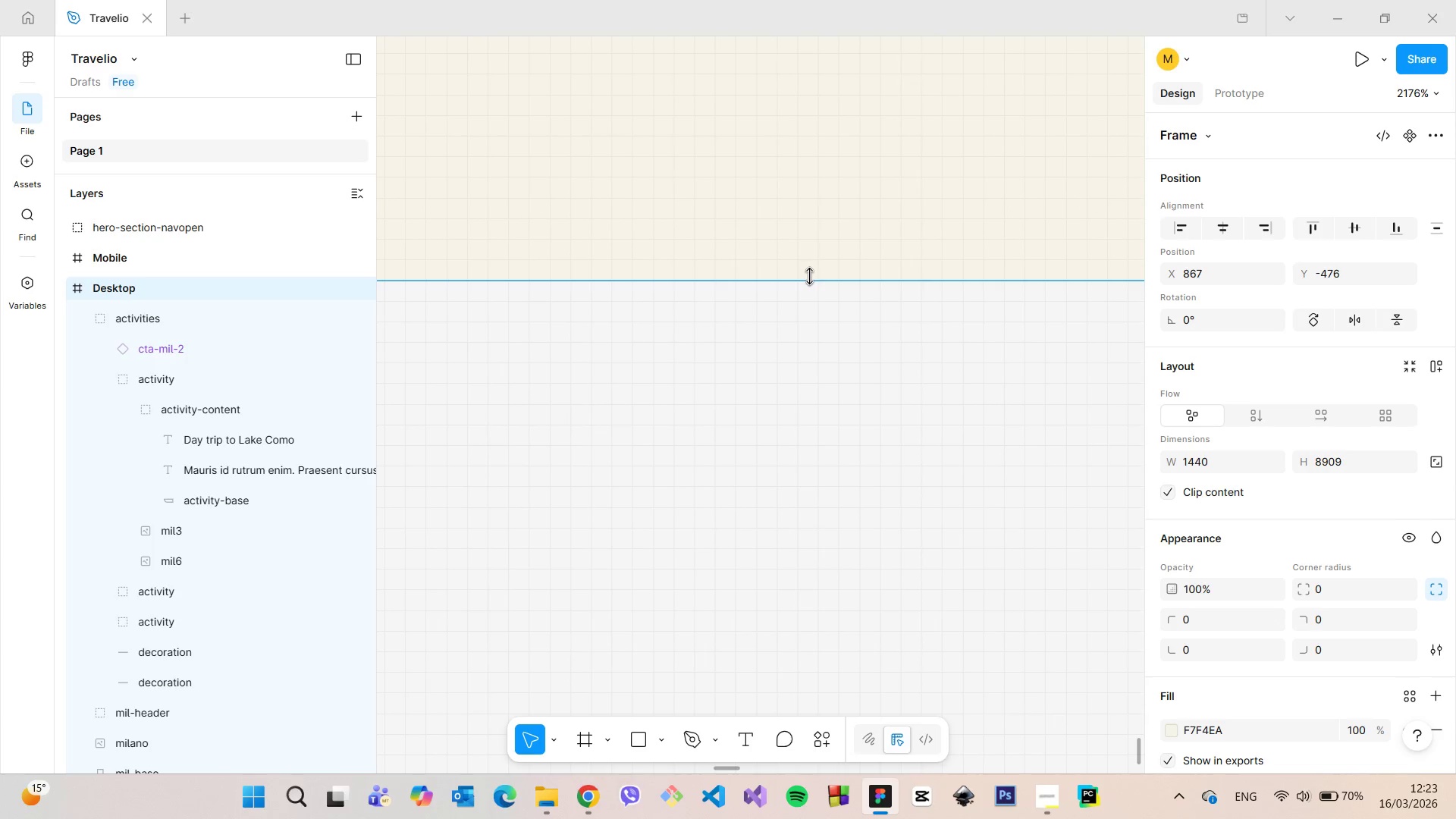 
hold_key(key=ControlLeft, duration=1.25)
left_click_drag(start_coordinate=[808, 280], to_coordinate=[809, 247])
 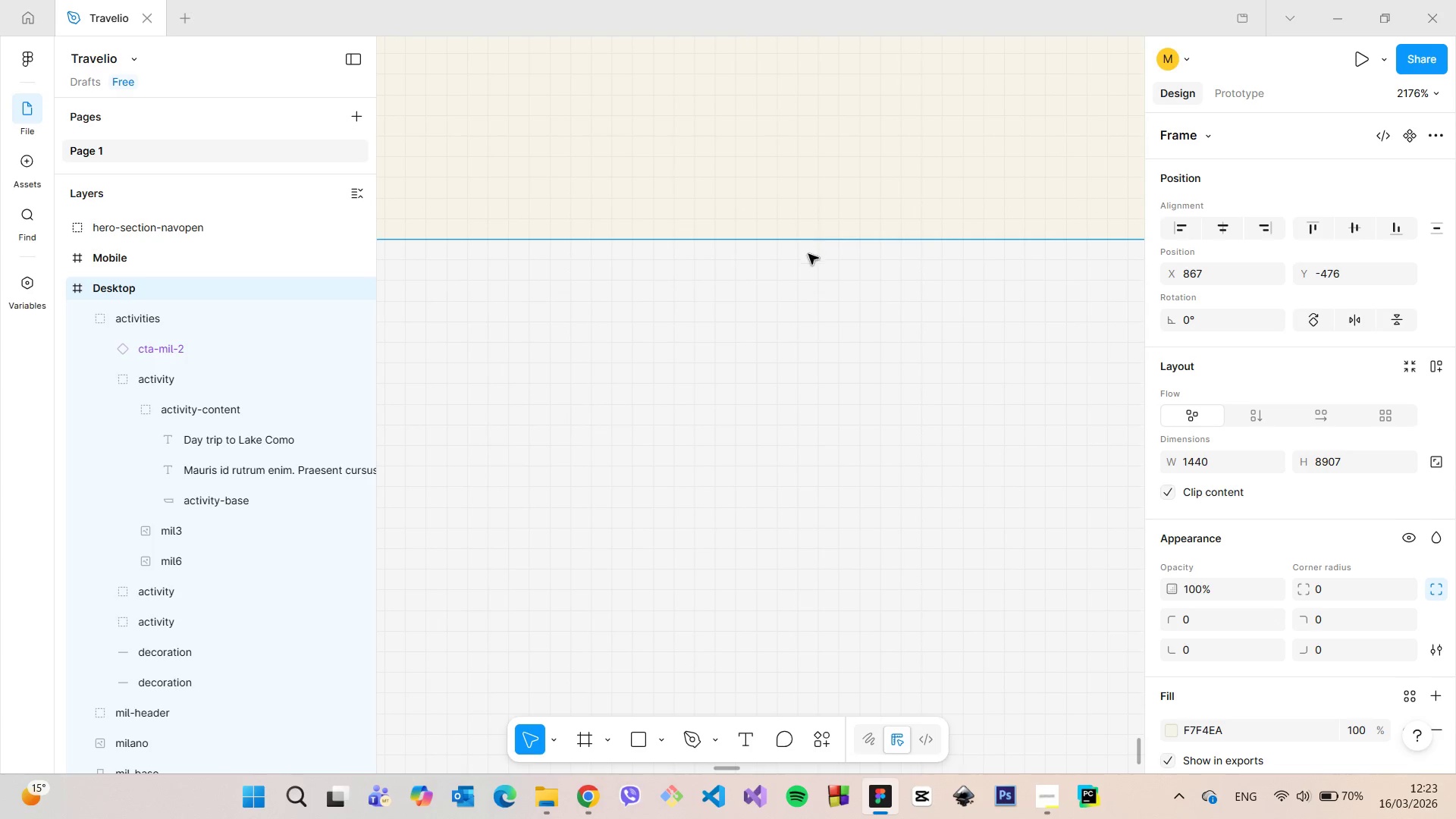 
hold_key(key=AltLeft, duration=0.77)
 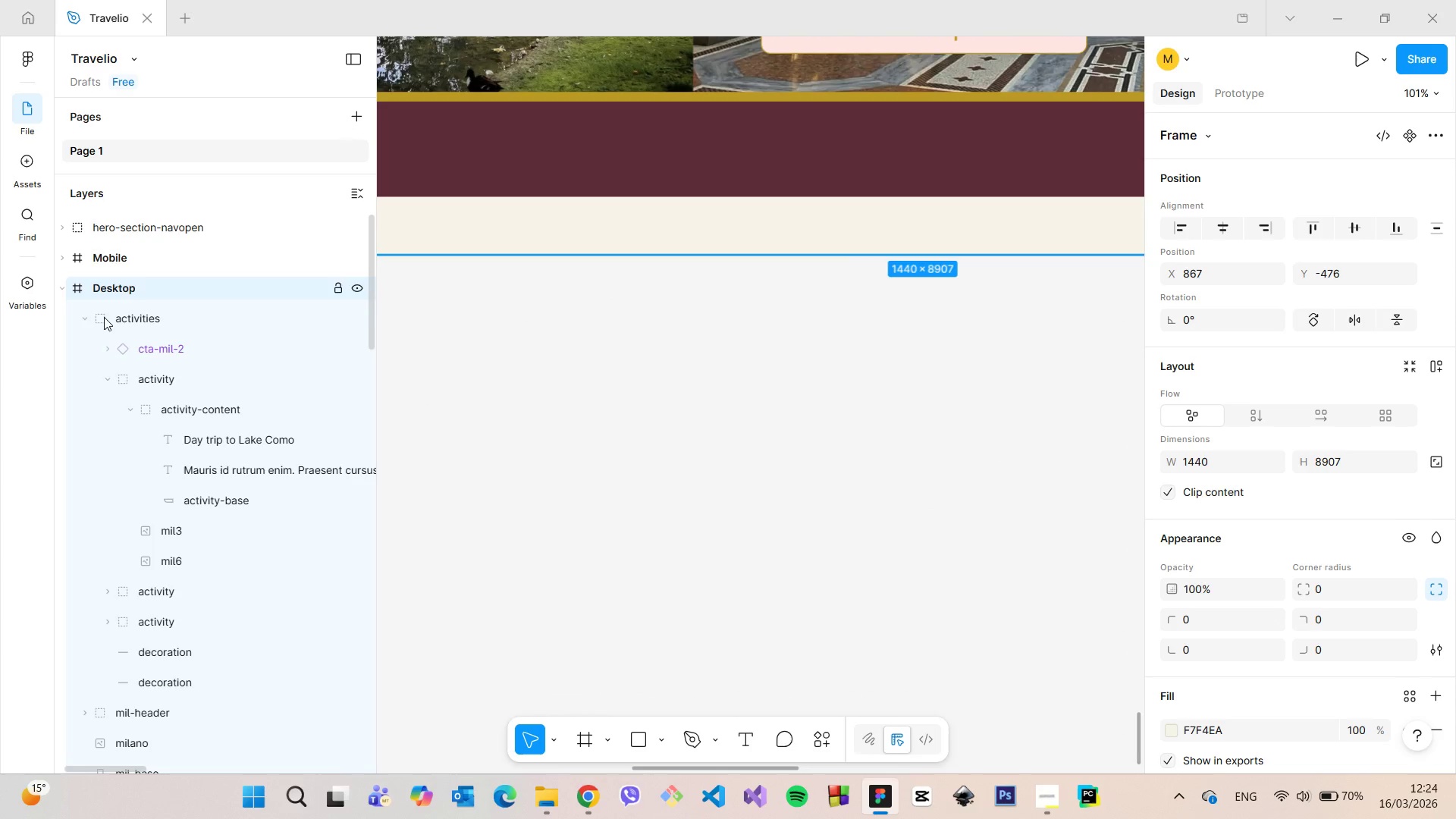 
scroll: coordinate [808, 254], scroll_direction: down, amount: 37.0
 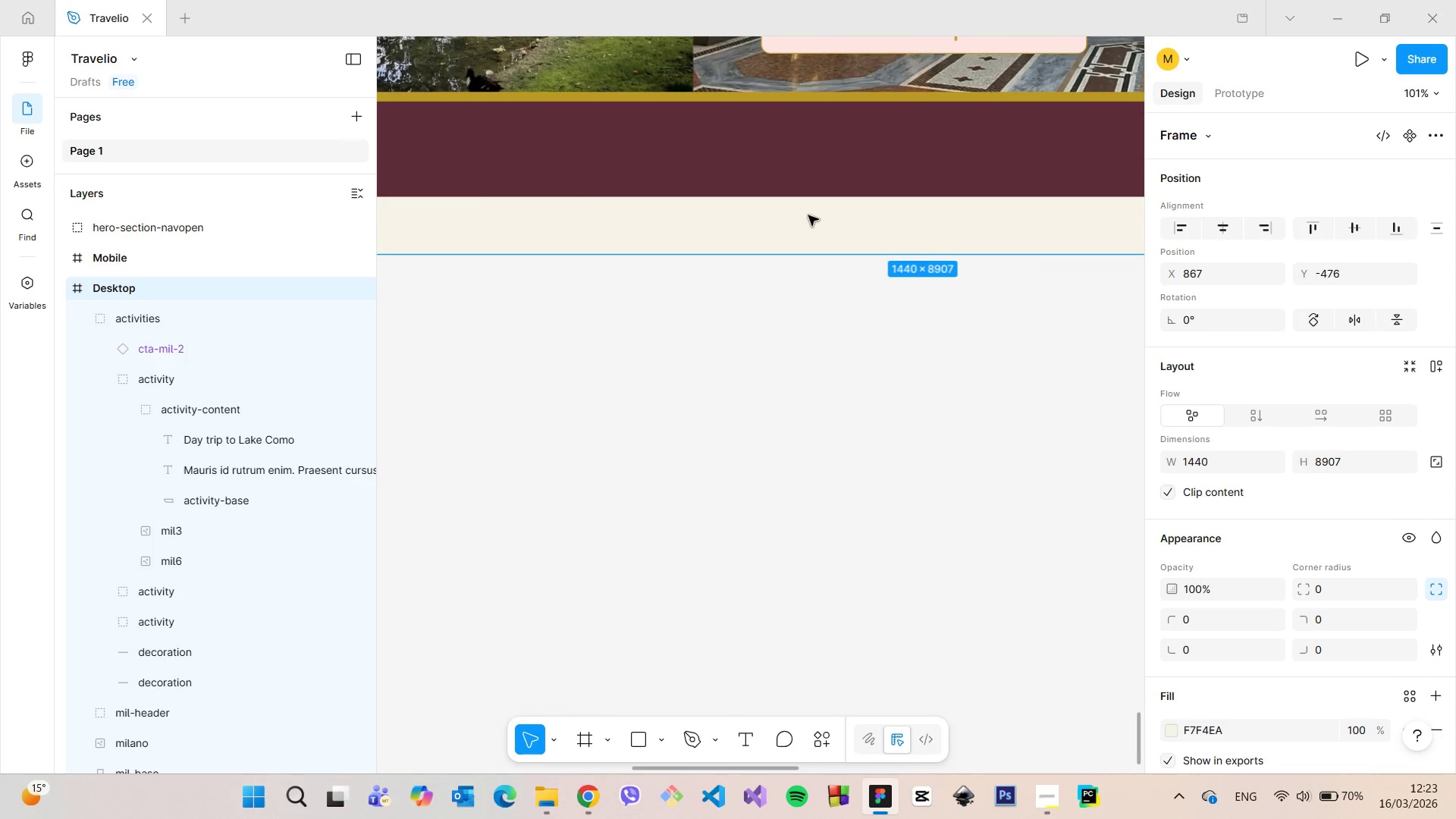 
left_click([85, 322])
 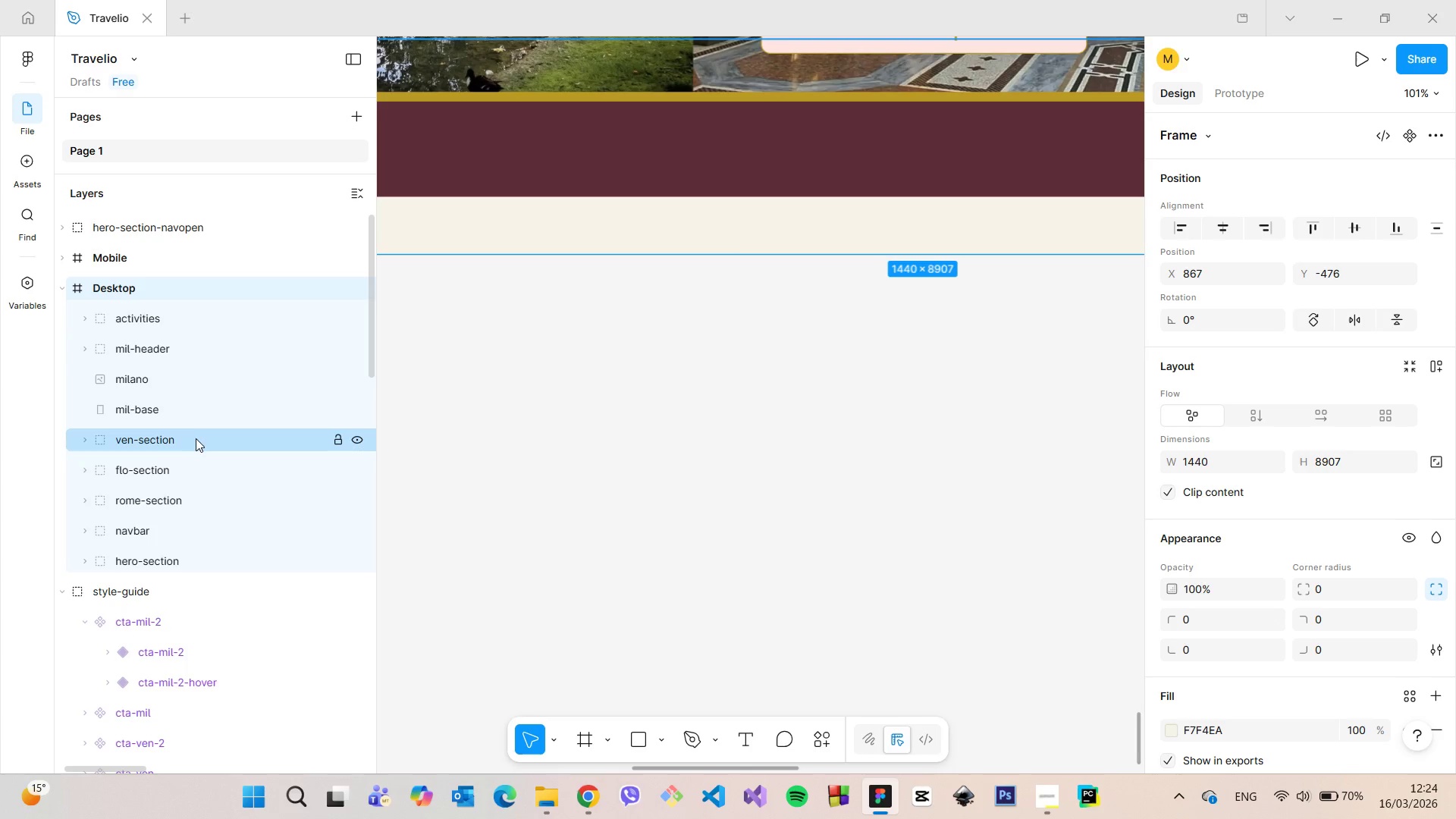 
left_click([185, 402])
 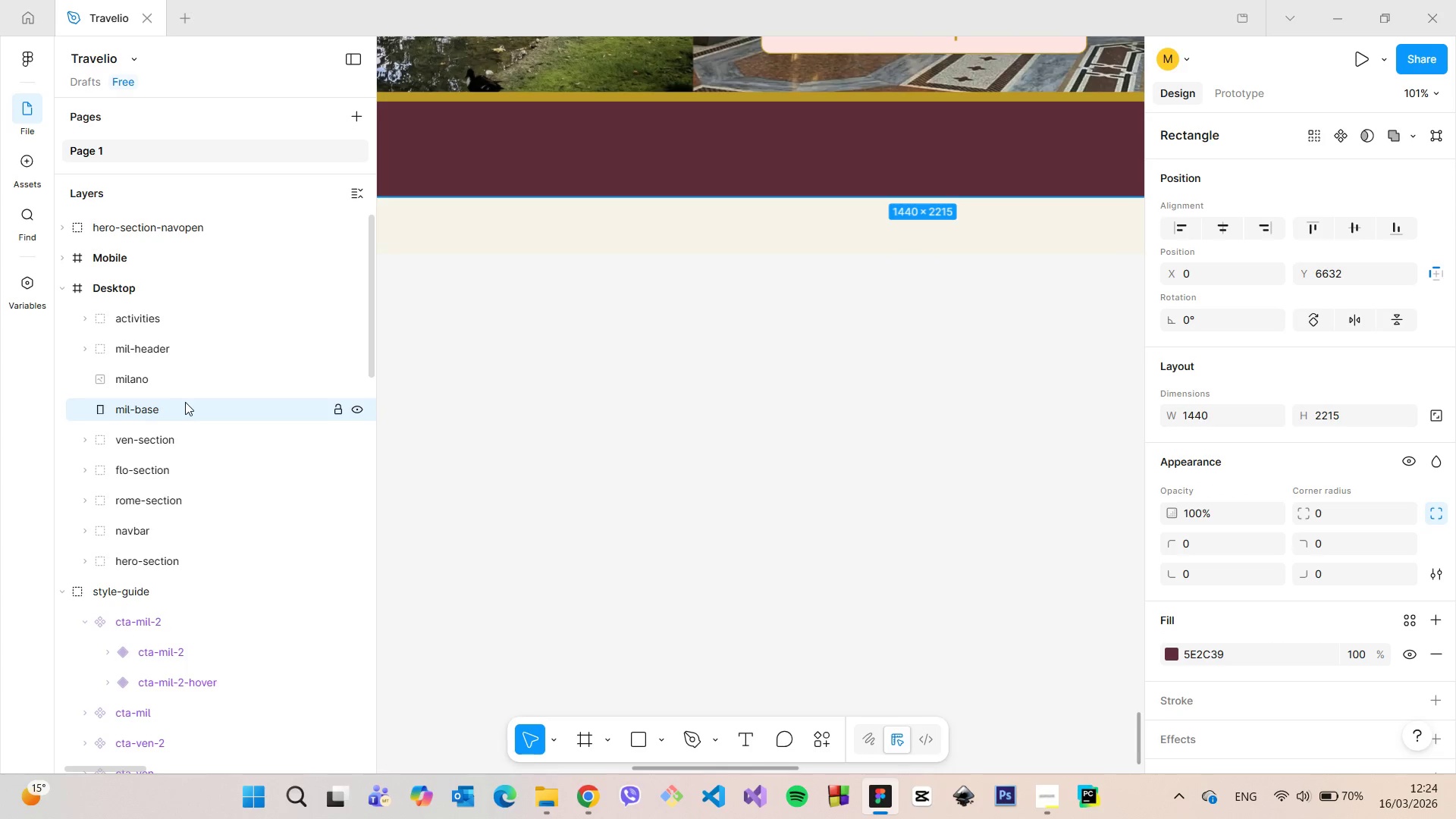 
hold_key(key=ShiftLeft, duration=0.8)
left_click([163, 320])
 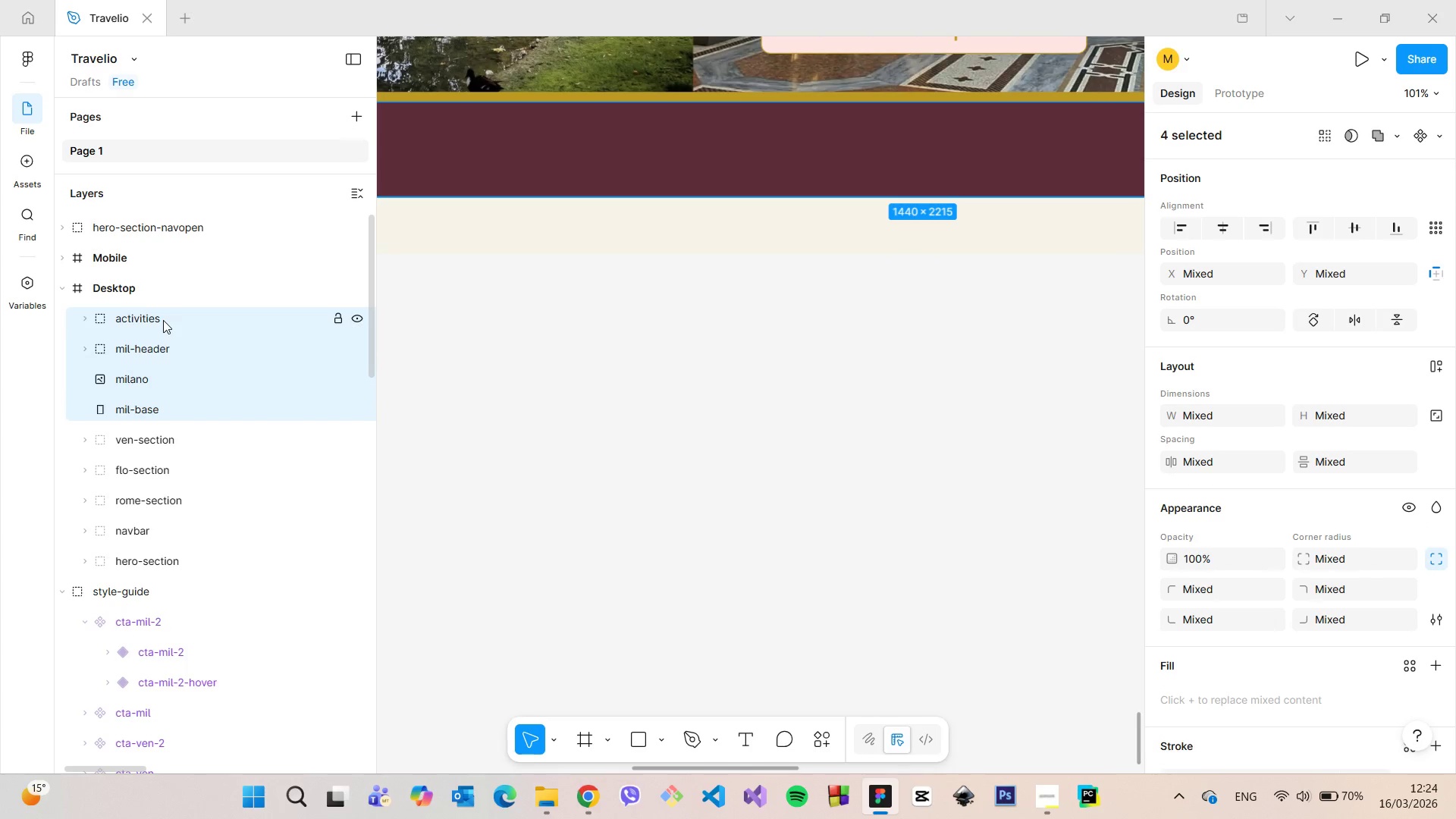 
right_click([163, 320])
 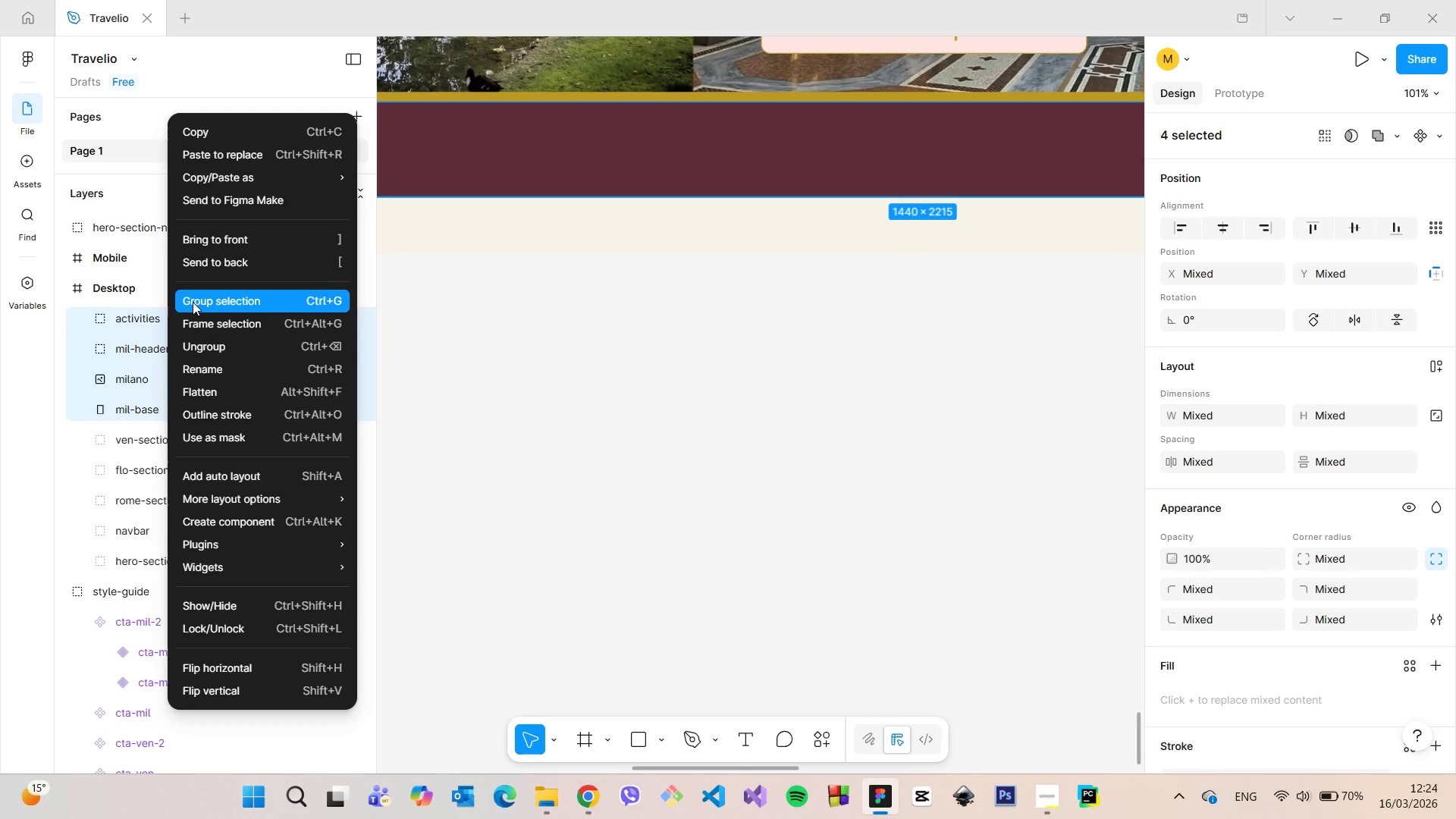 
left_click([193, 302])
 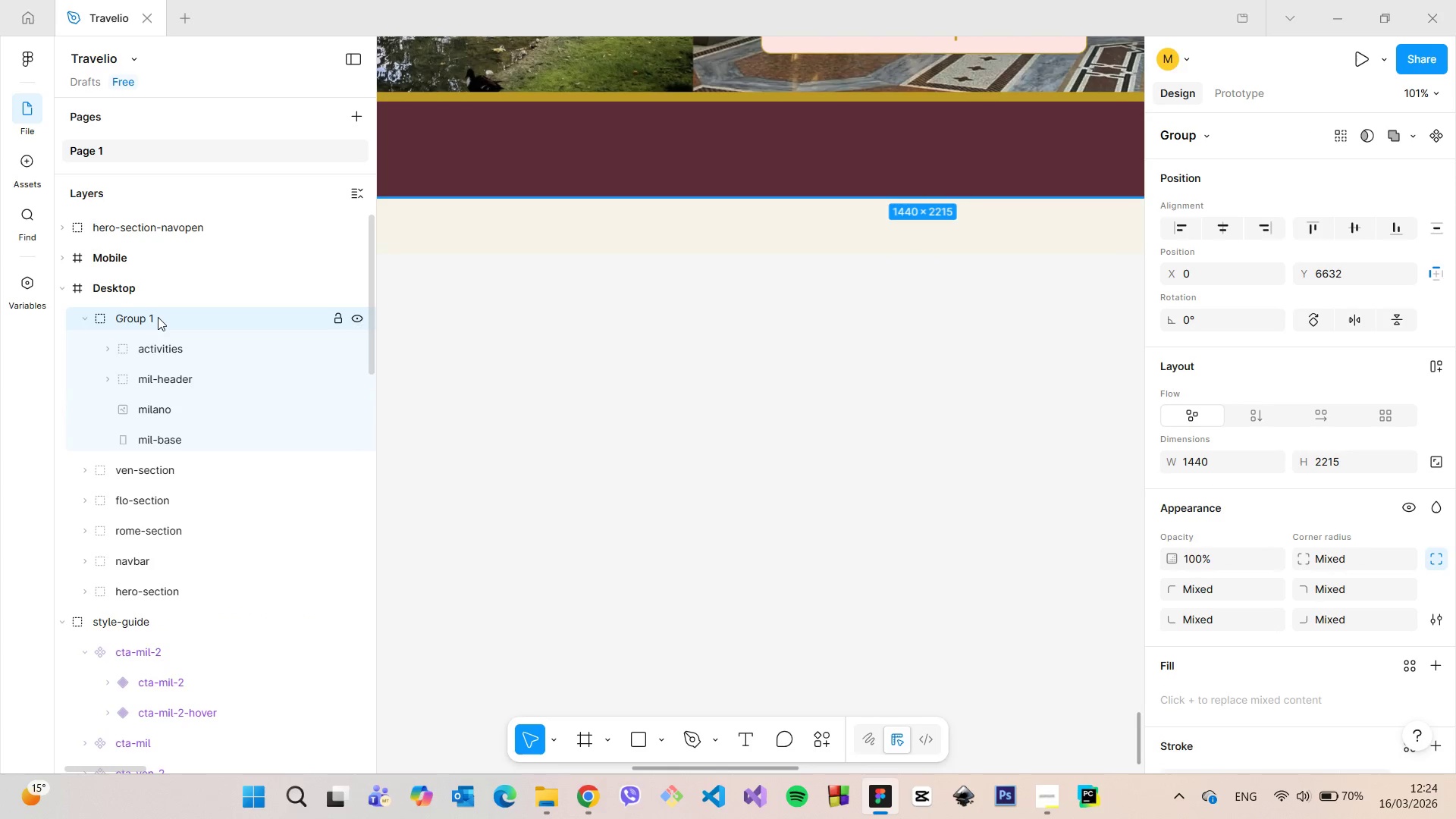 
double_click([158, 317])
 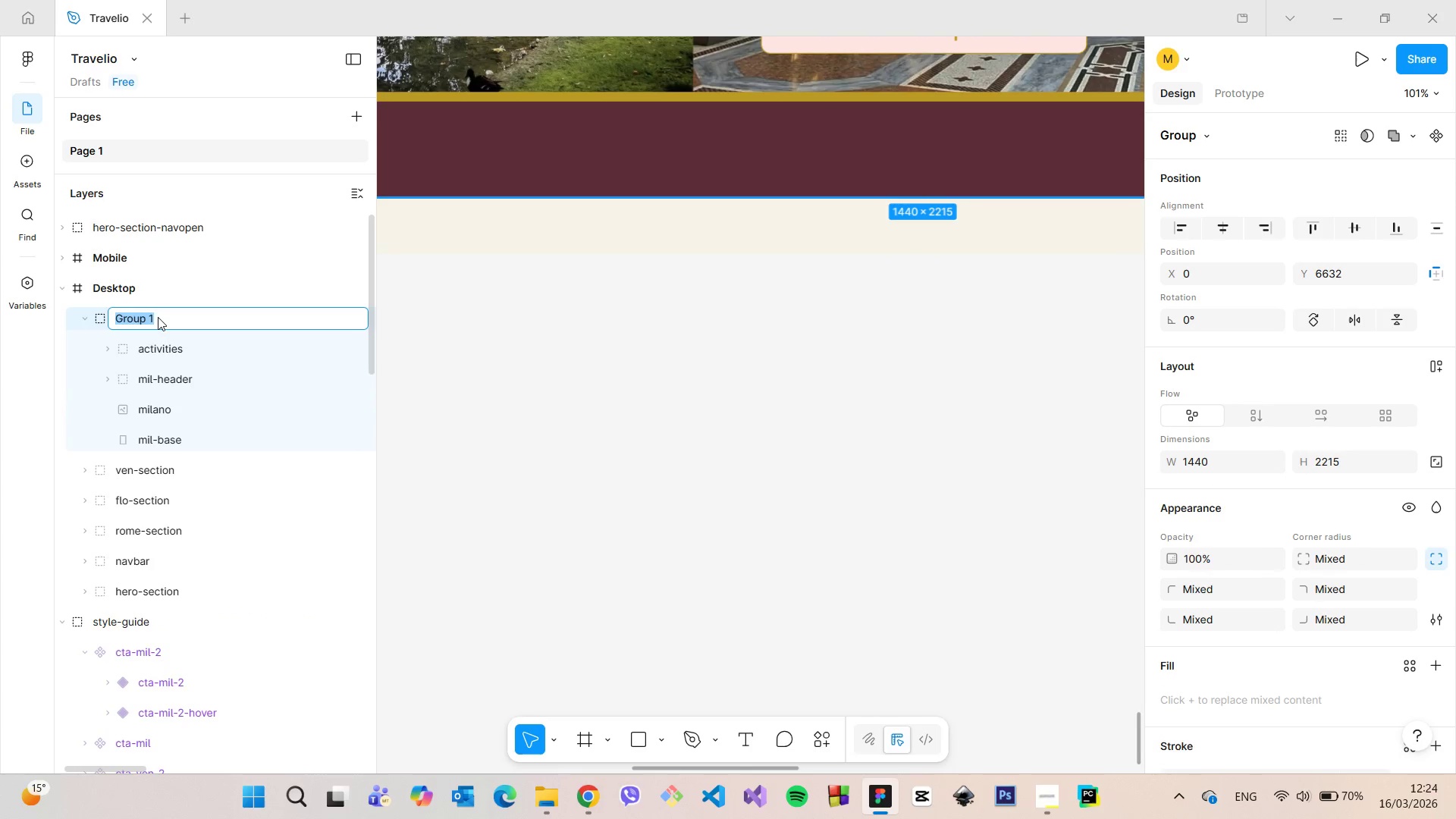 
type(mil-section)
 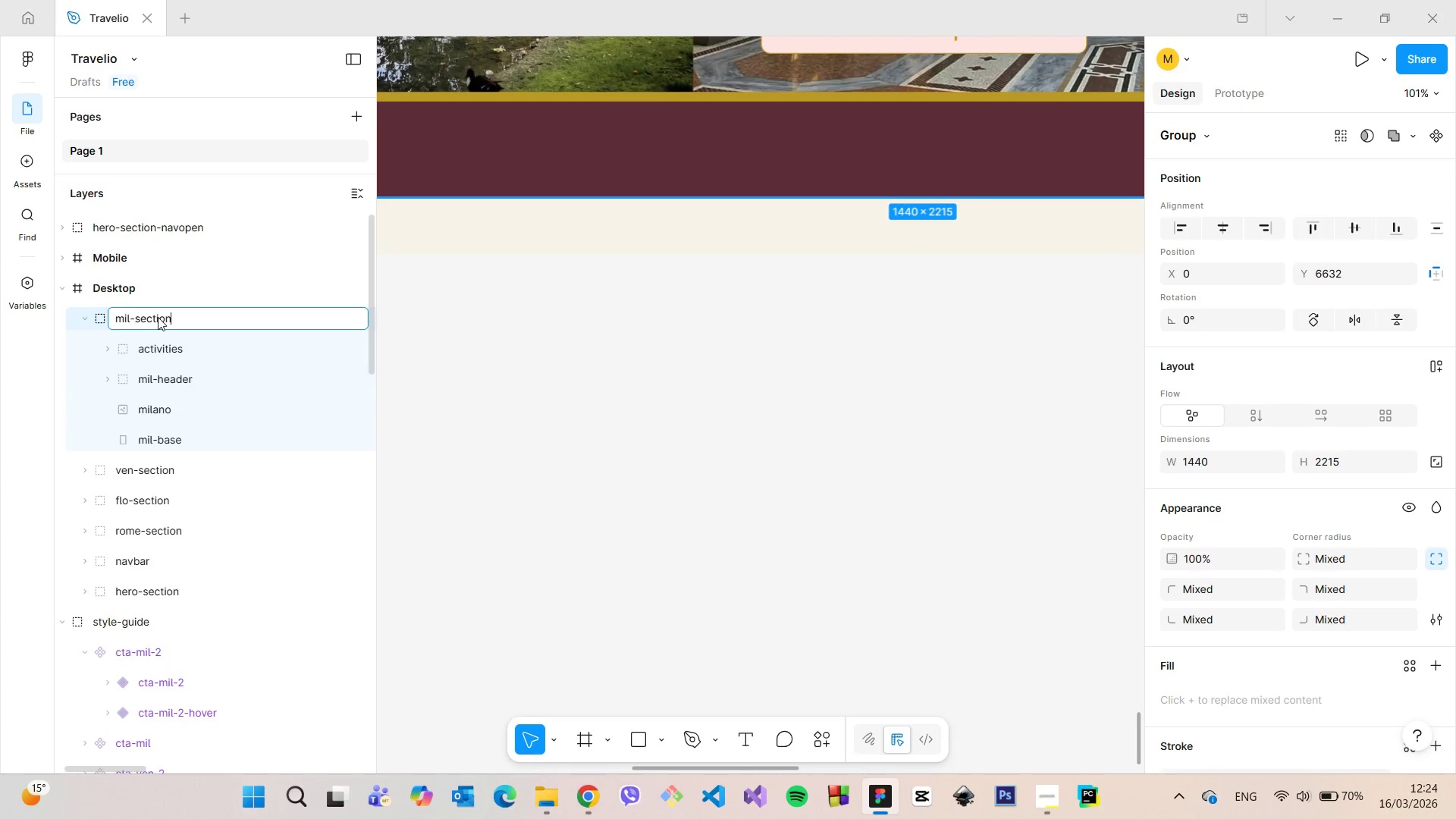 
key(Enter)
 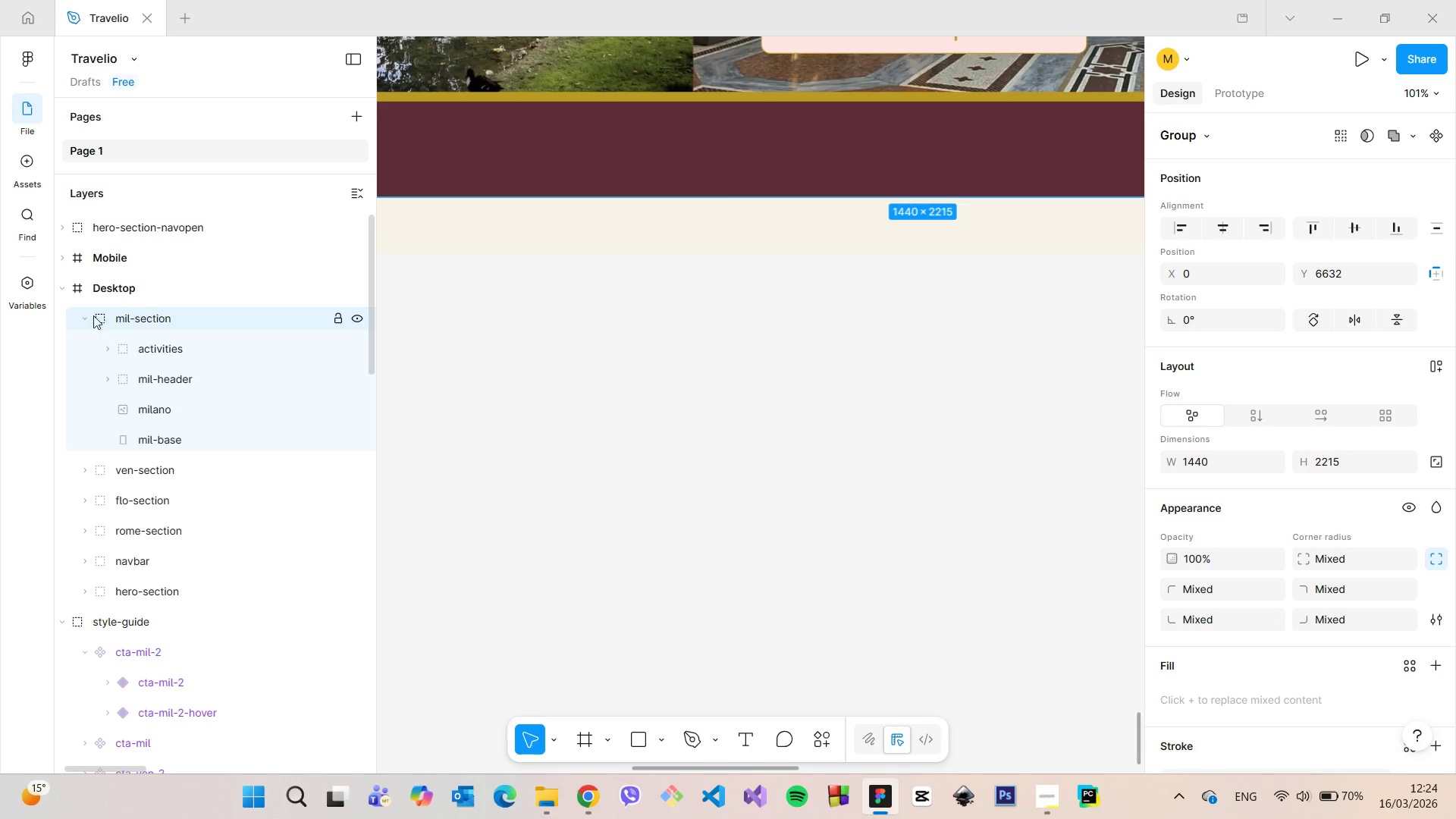 
left_click([83, 313])
 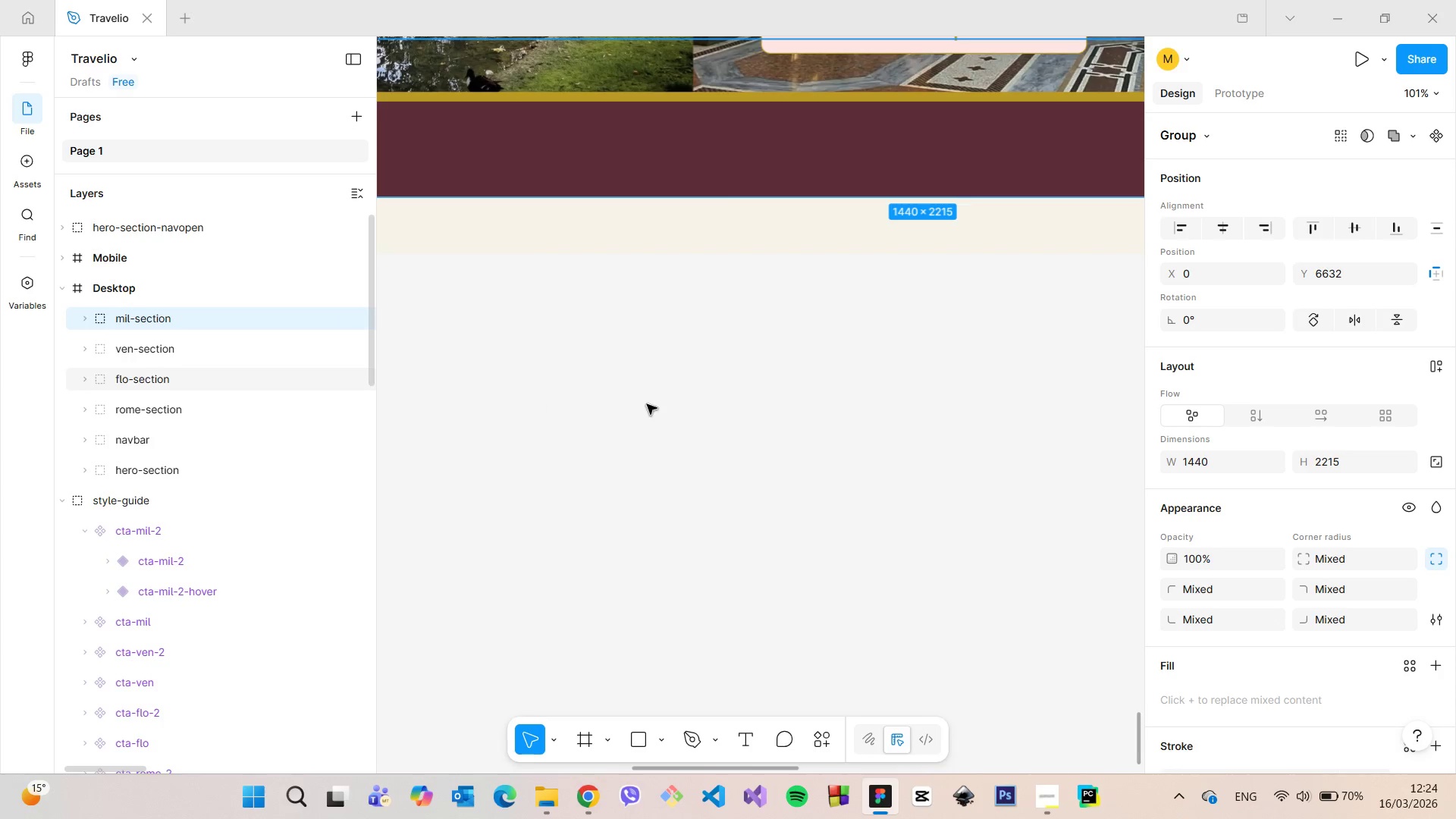 
scroll: coordinate [649, 400], scroll_direction: down, amount: 10.0
 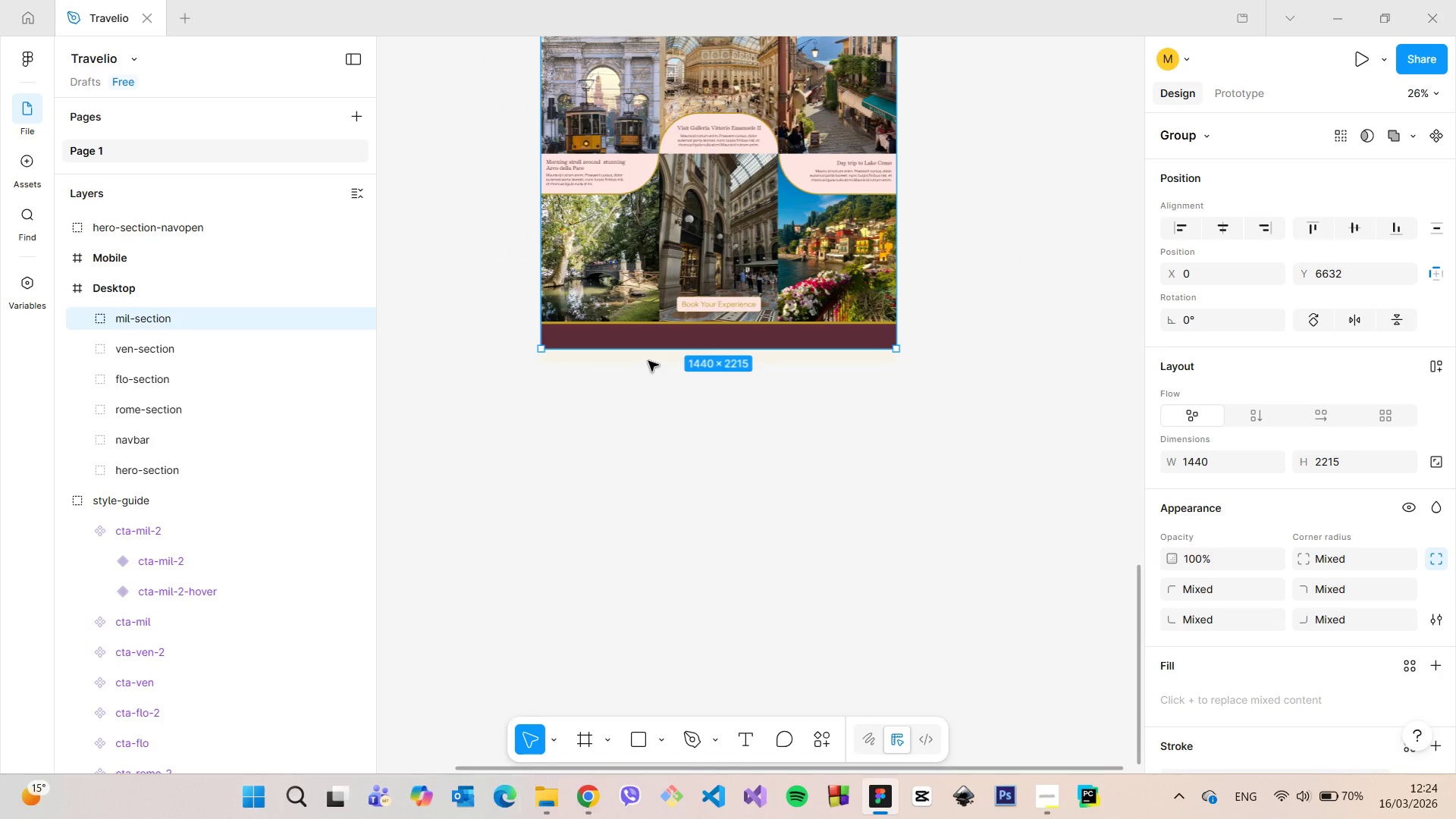 
scroll: coordinate [648, 362], scroll_direction: up, amount: 2.0
 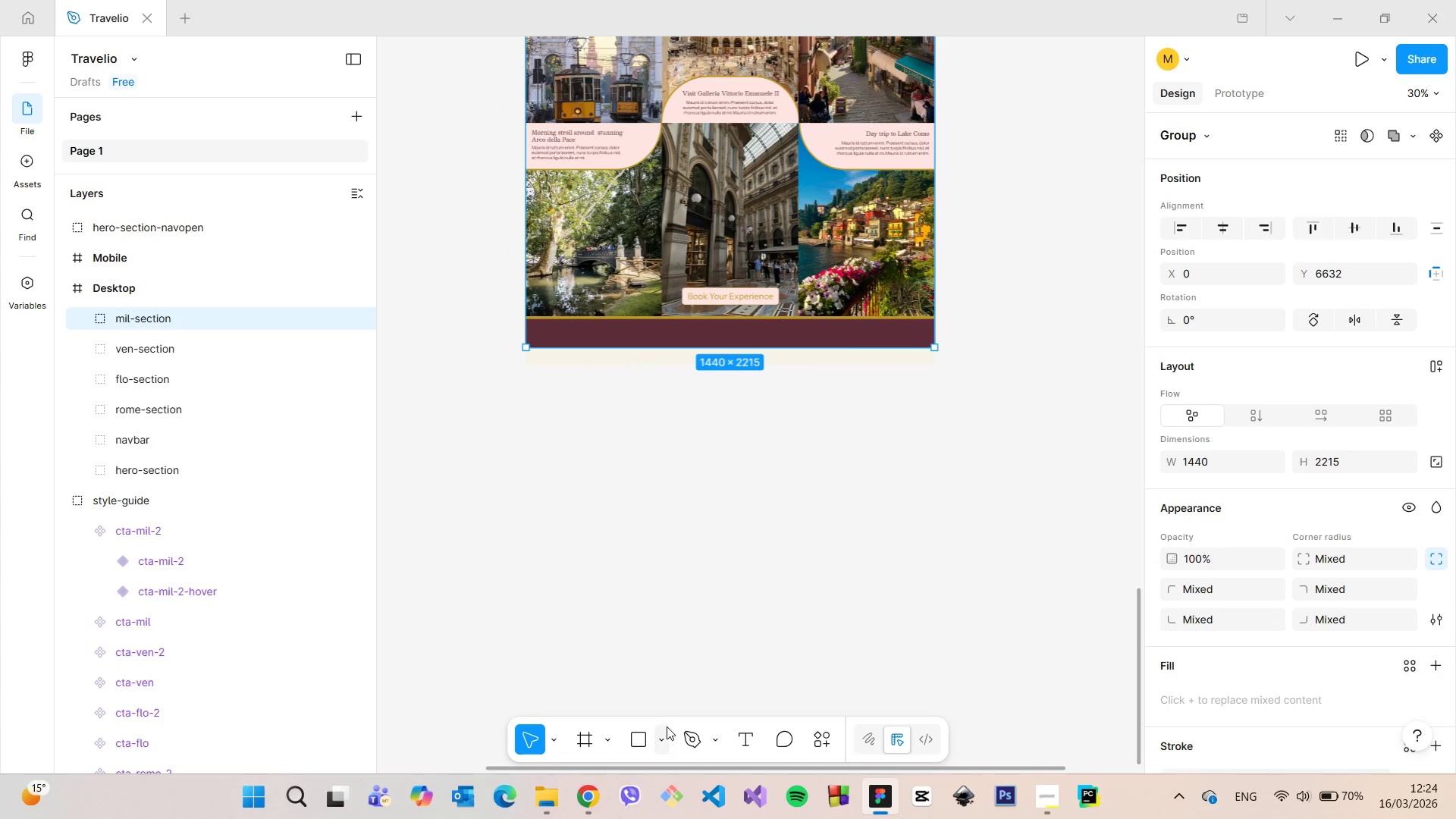 
left_click([660, 730])
 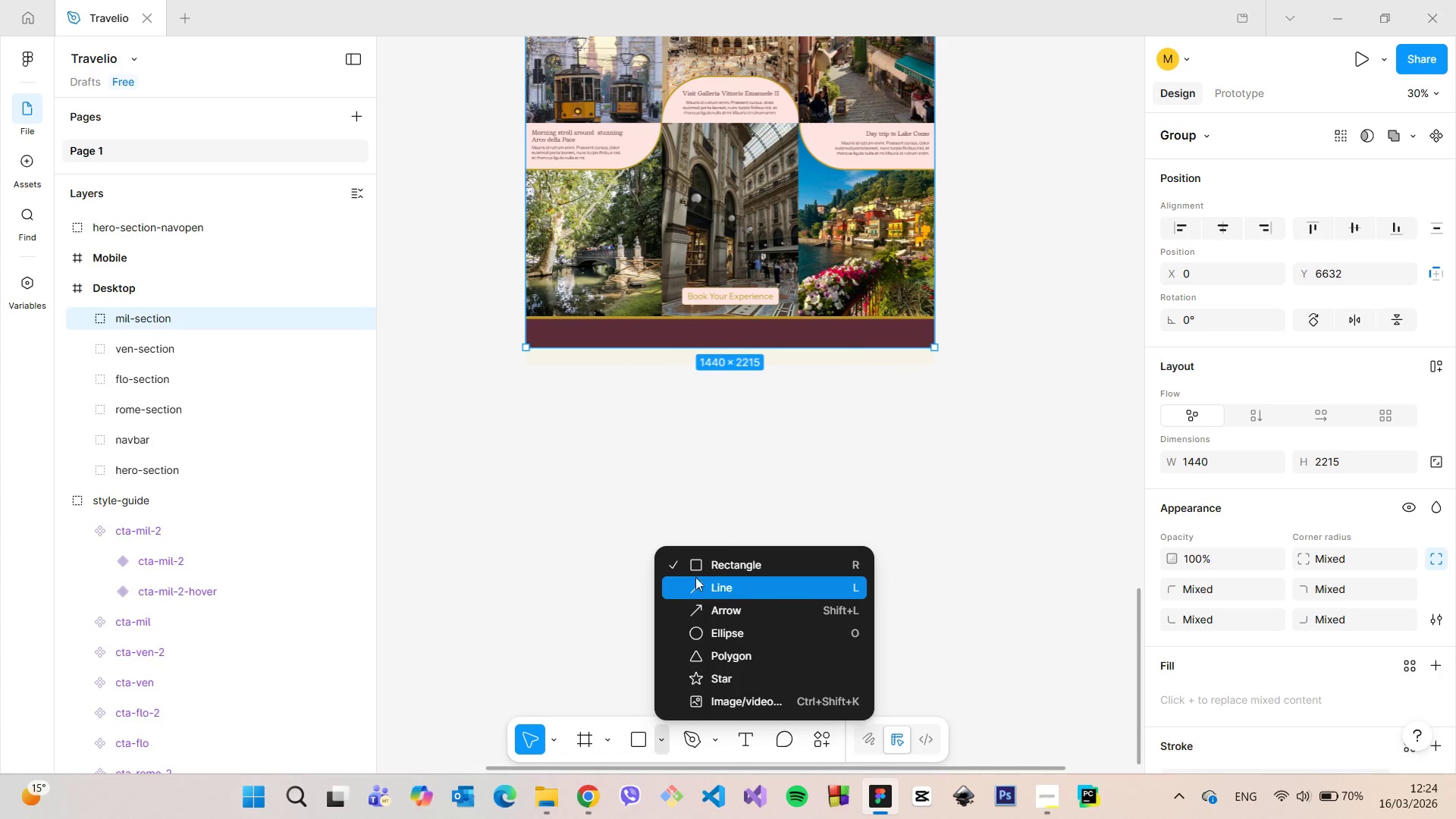 
left_click([696, 568])
 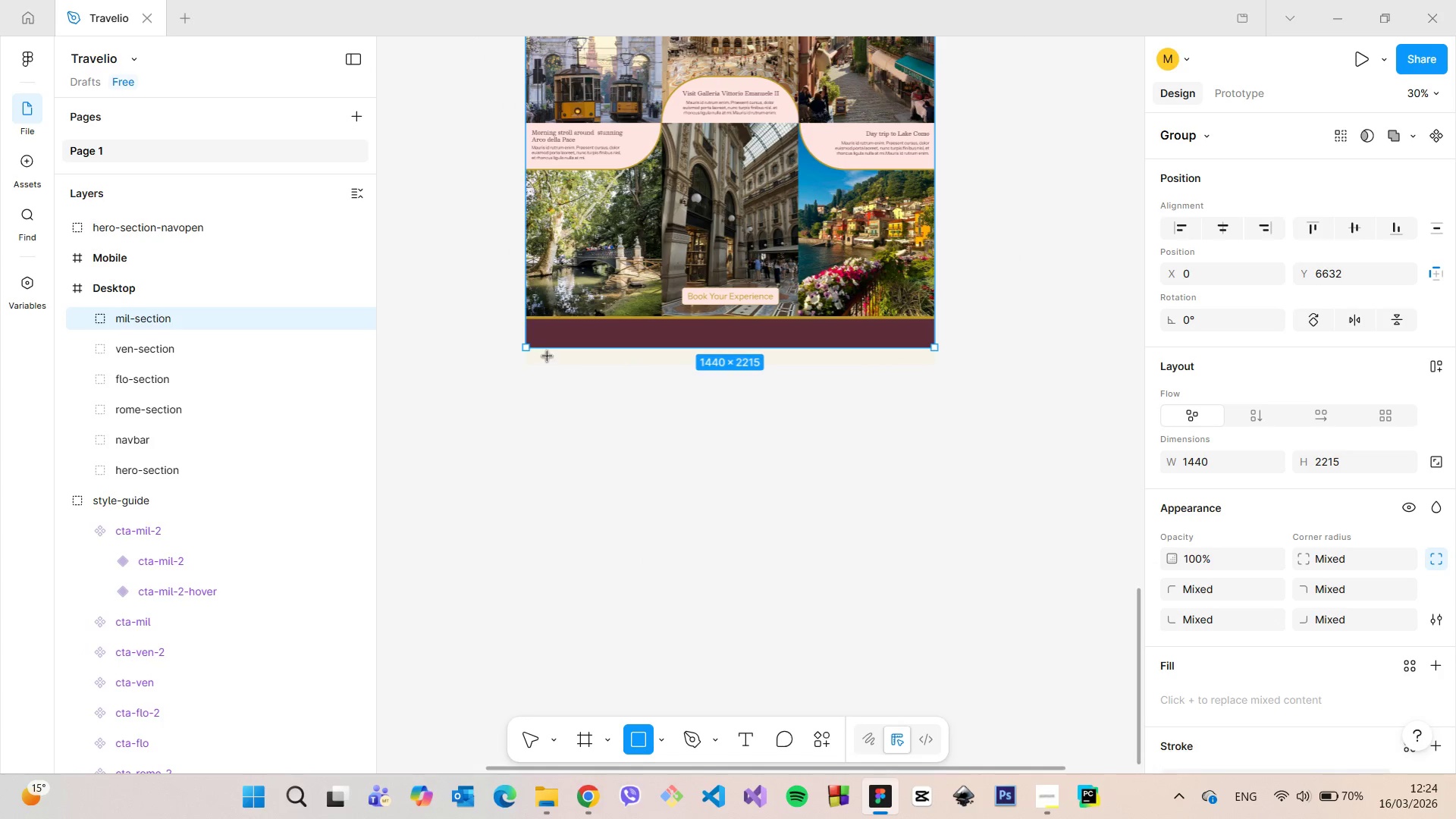 
left_click_drag(start_coordinate=[548, 354], to_coordinate=[936, 363])
 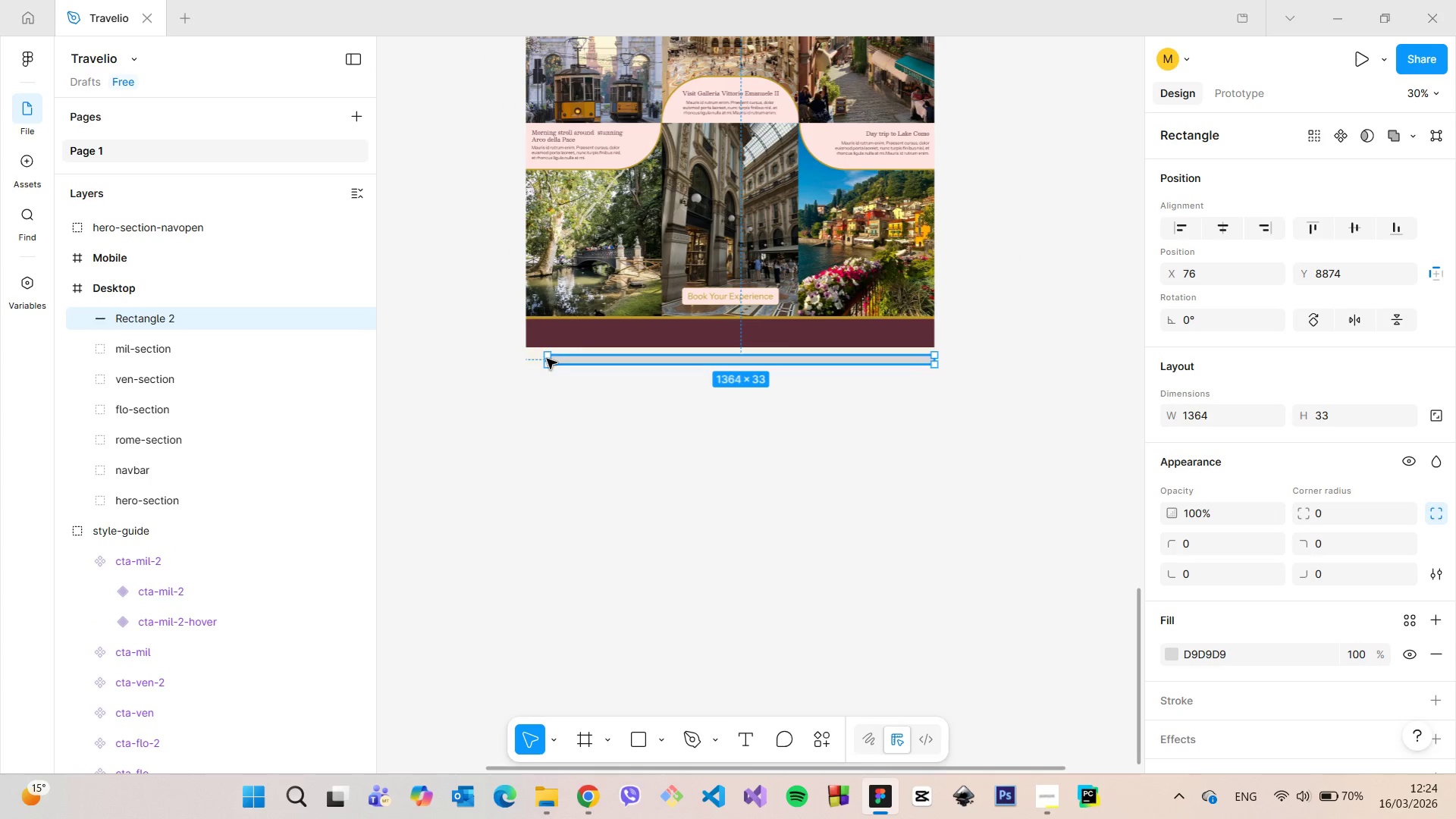 
left_click_drag(start_coordinate=[545, 359], to_coordinate=[527, 359])
 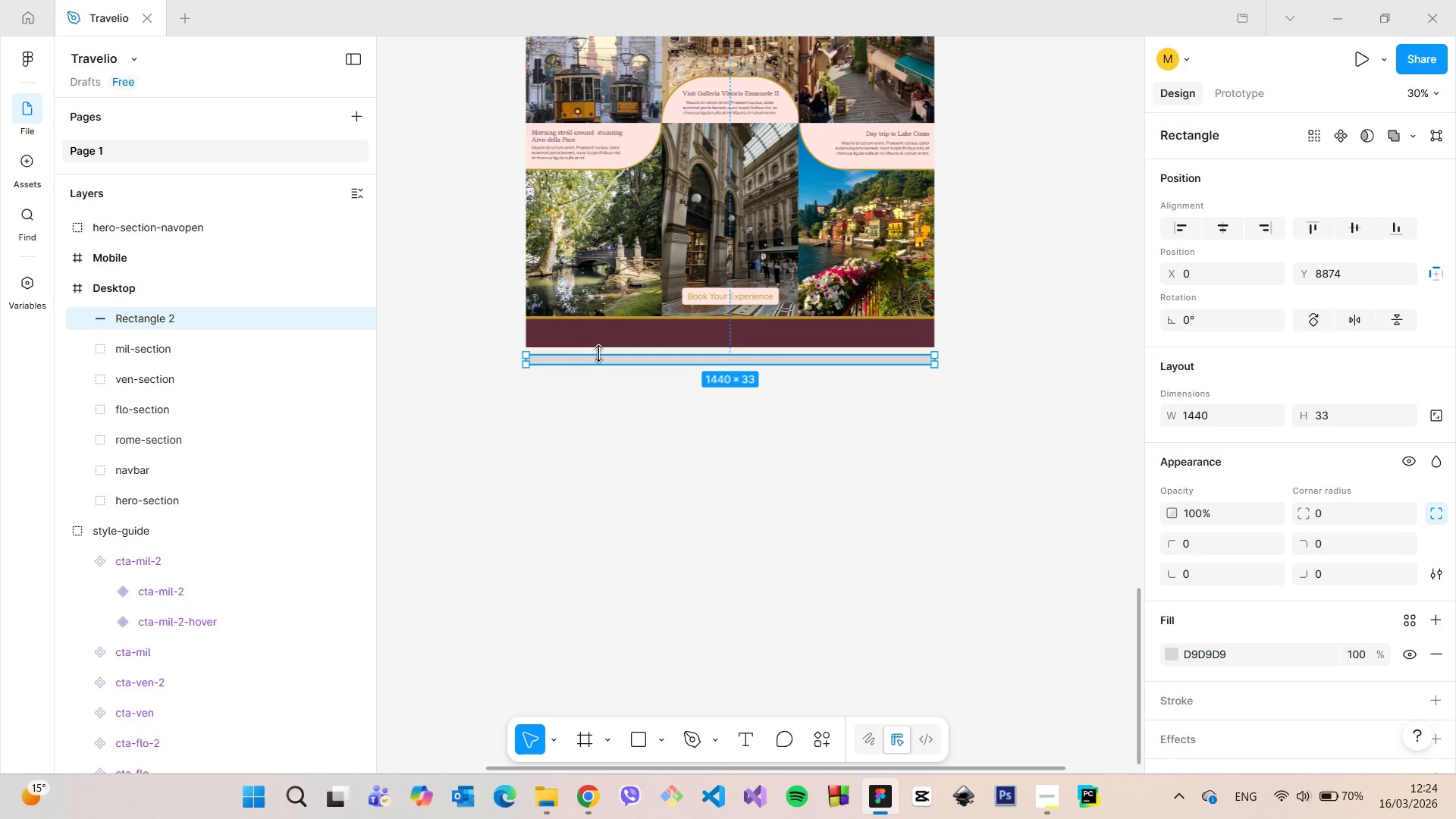 
left_click_drag(start_coordinate=[599, 355], to_coordinate=[599, 347])
 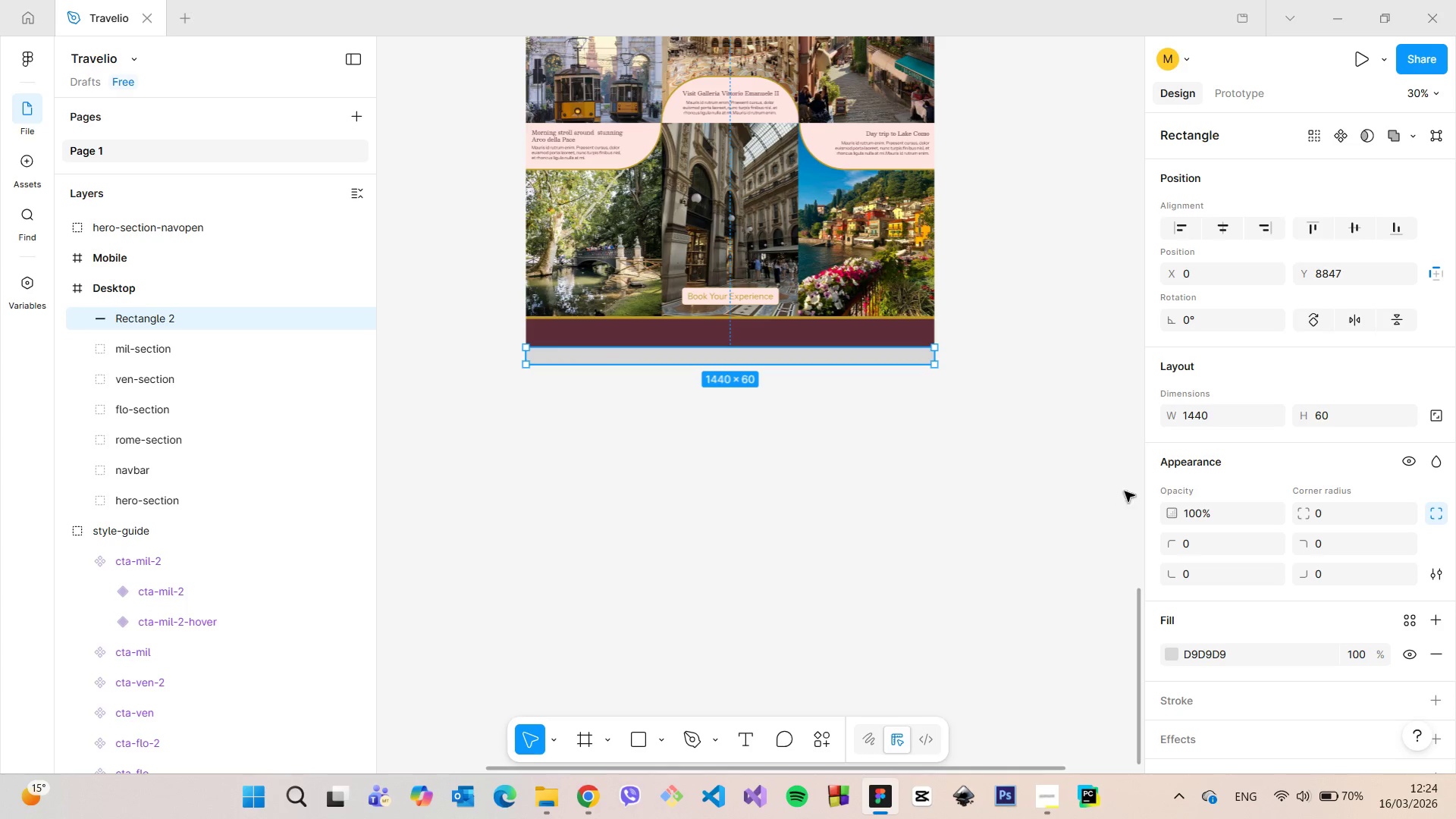 
scroll: coordinate [1192, 550], scroll_direction: down, amount: 3.0
 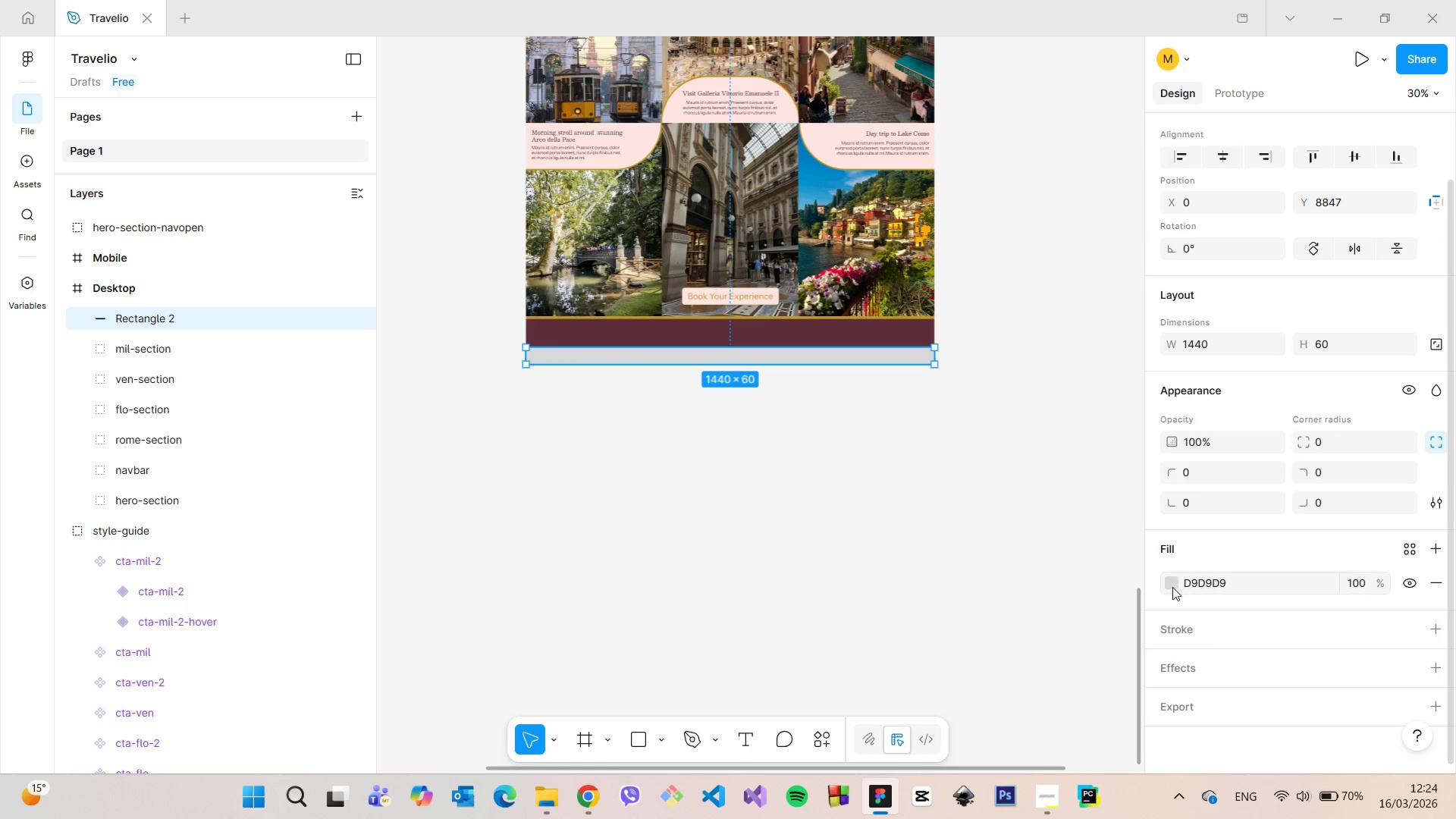 
left_click([1171, 587])
 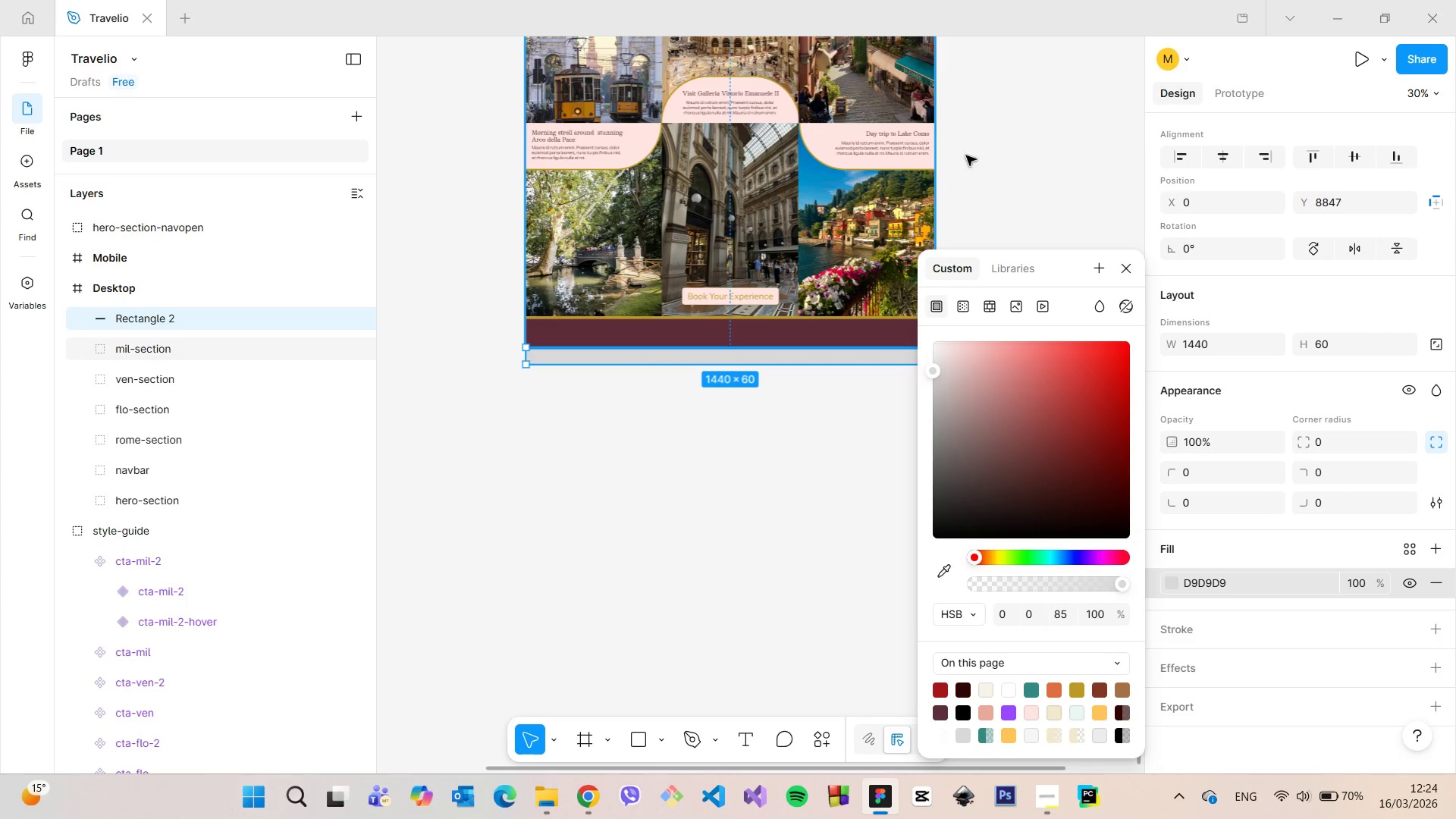 
scroll: coordinate [1089, 206], scroll_direction: down, amount: 17.0
 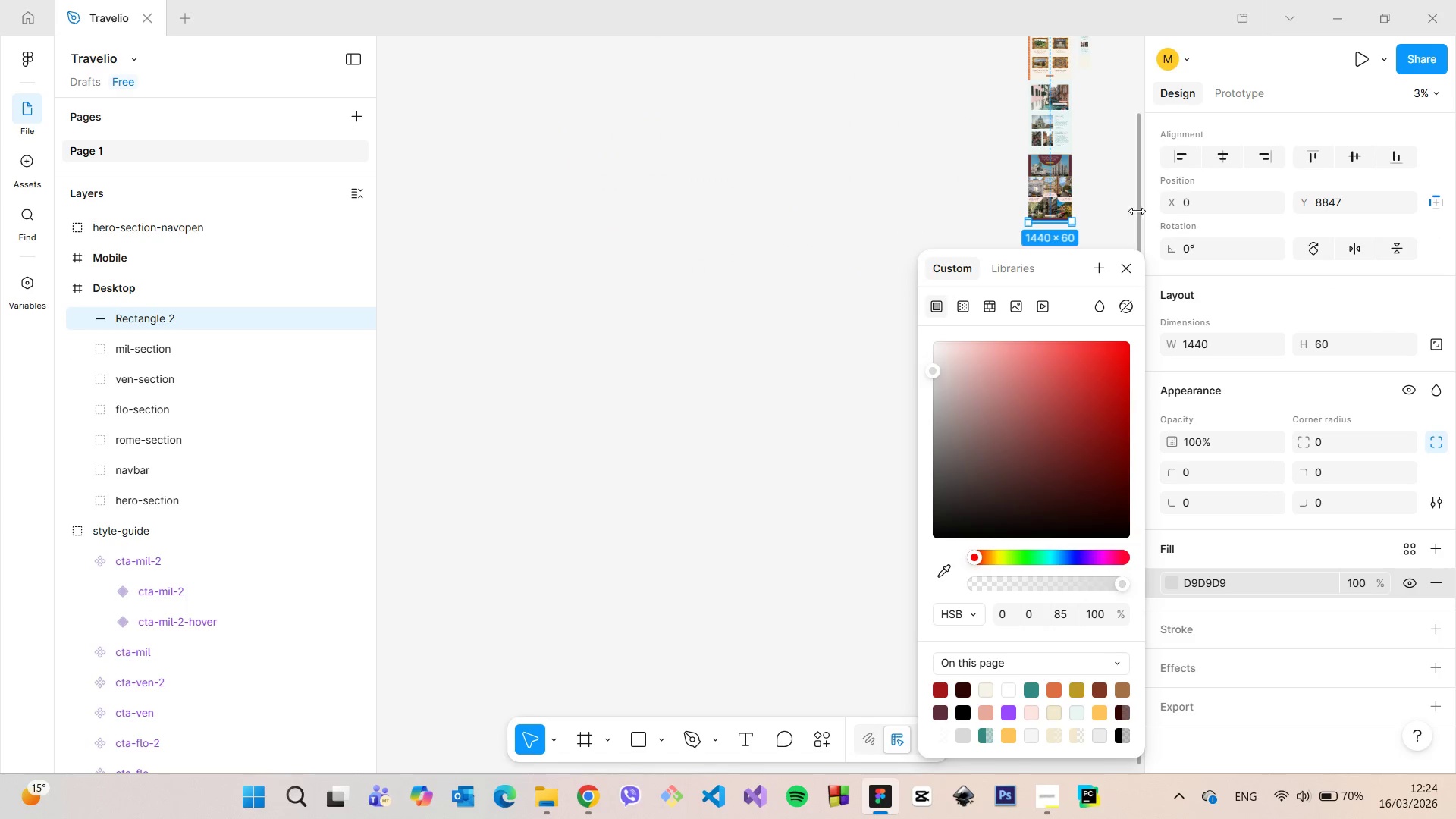 
left_click_drag(start_coordinate=[1135, 211], to_coordinate=[1145, 17])
 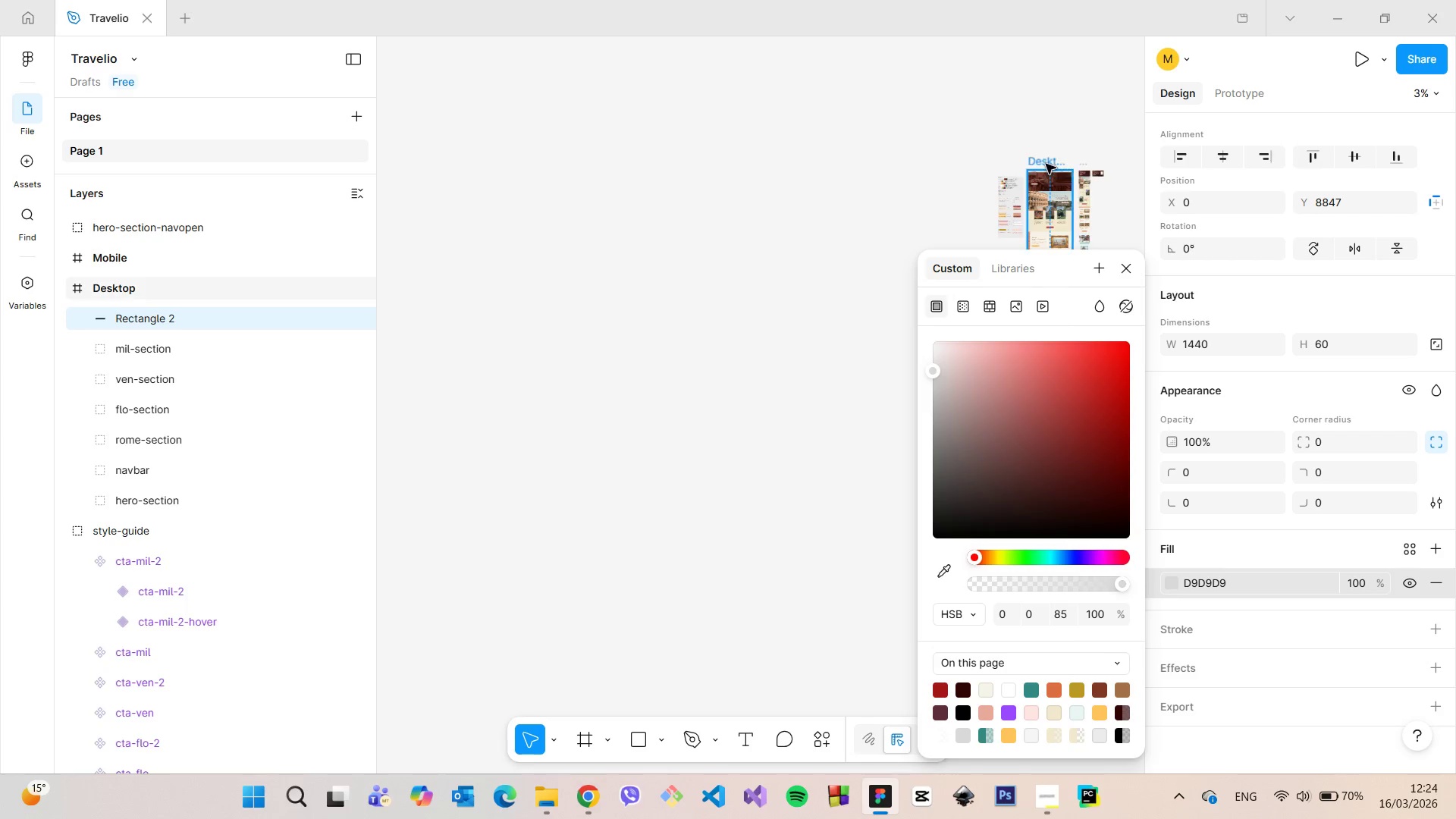 
scroll: coordinate [971, 208], scroll_direction: up, amount: 28.0
 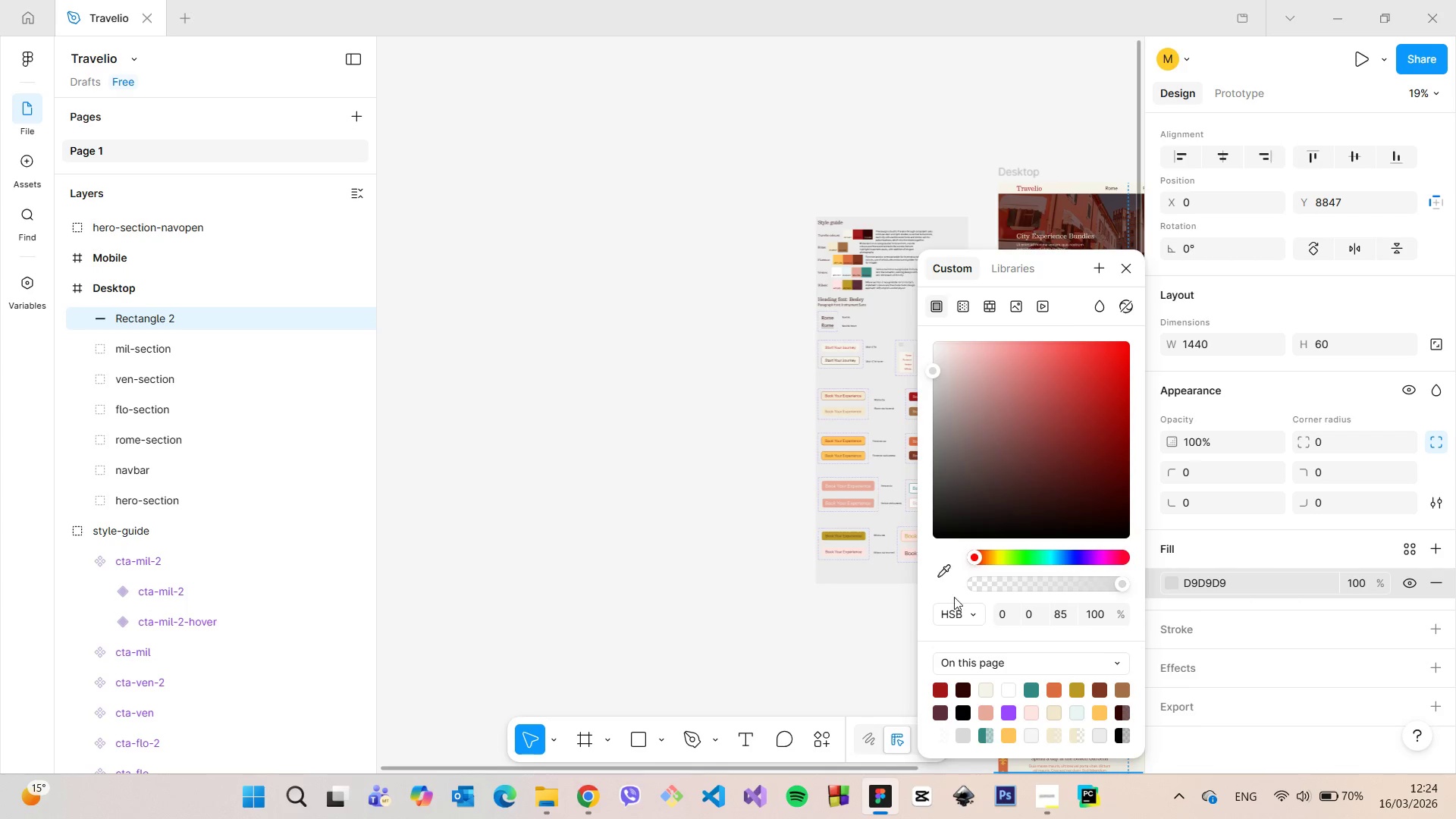 
left_click([941, 574])
 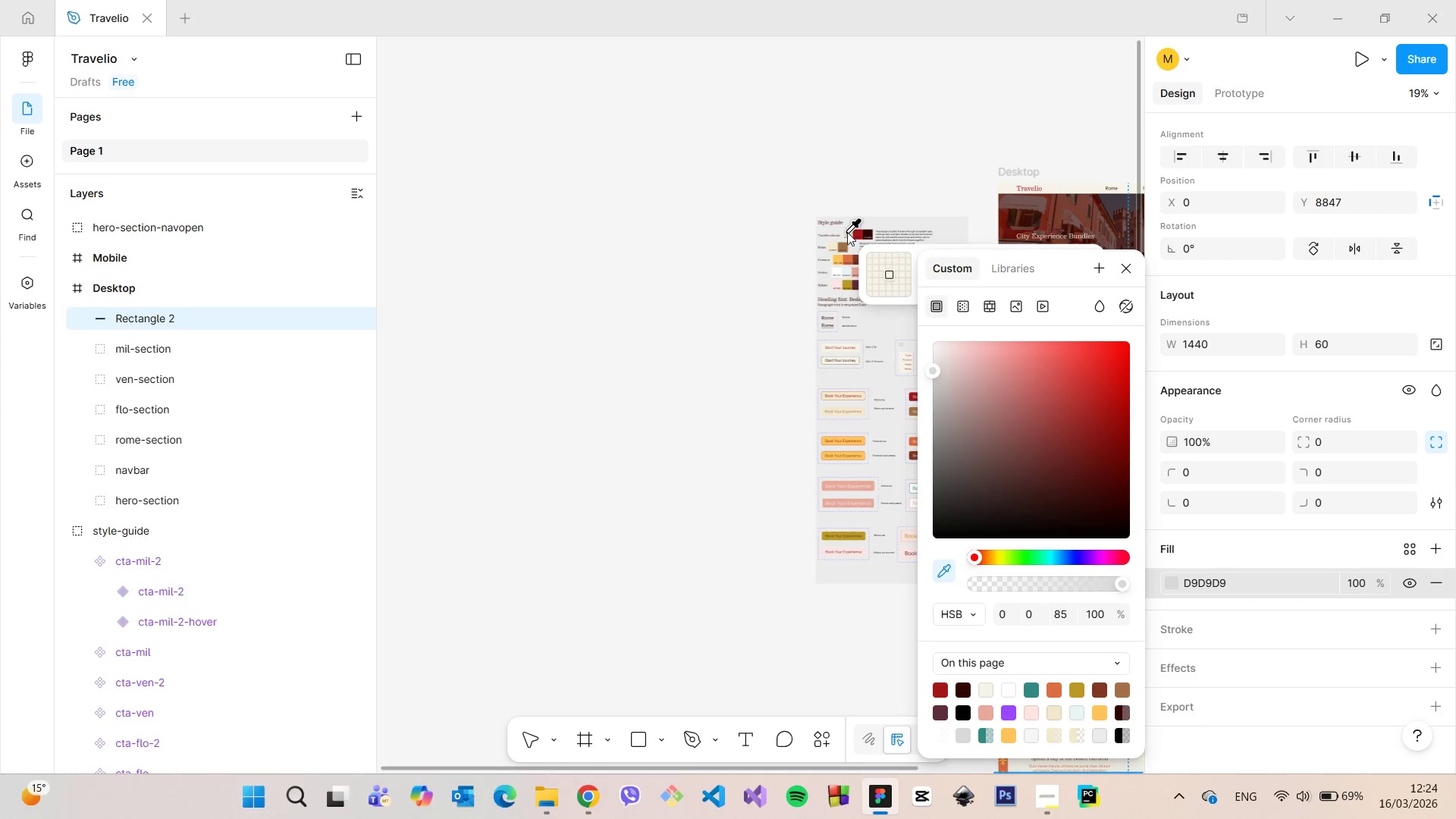 
left_click([847, 232])
 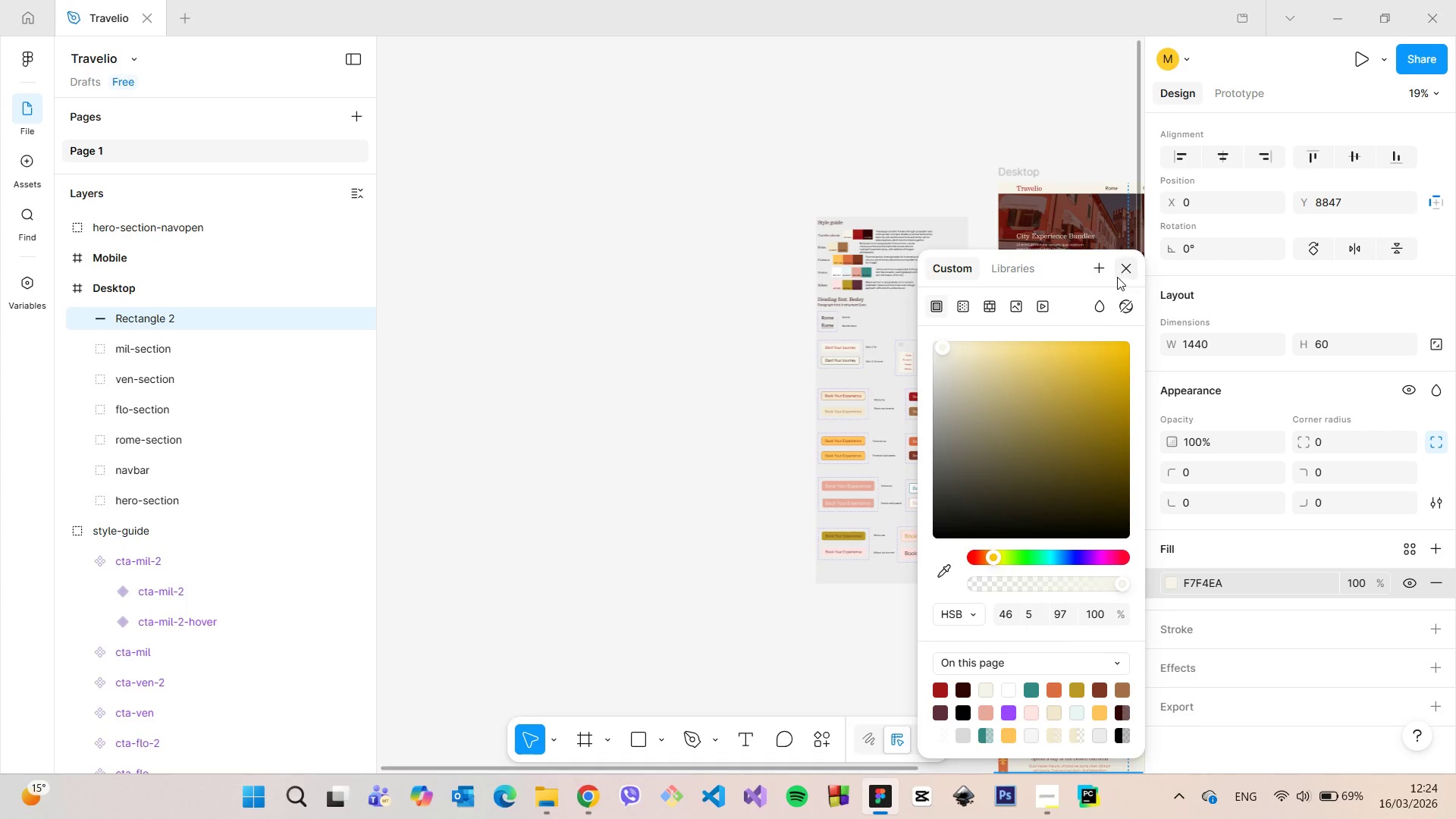 
left_click([1119, 277])
 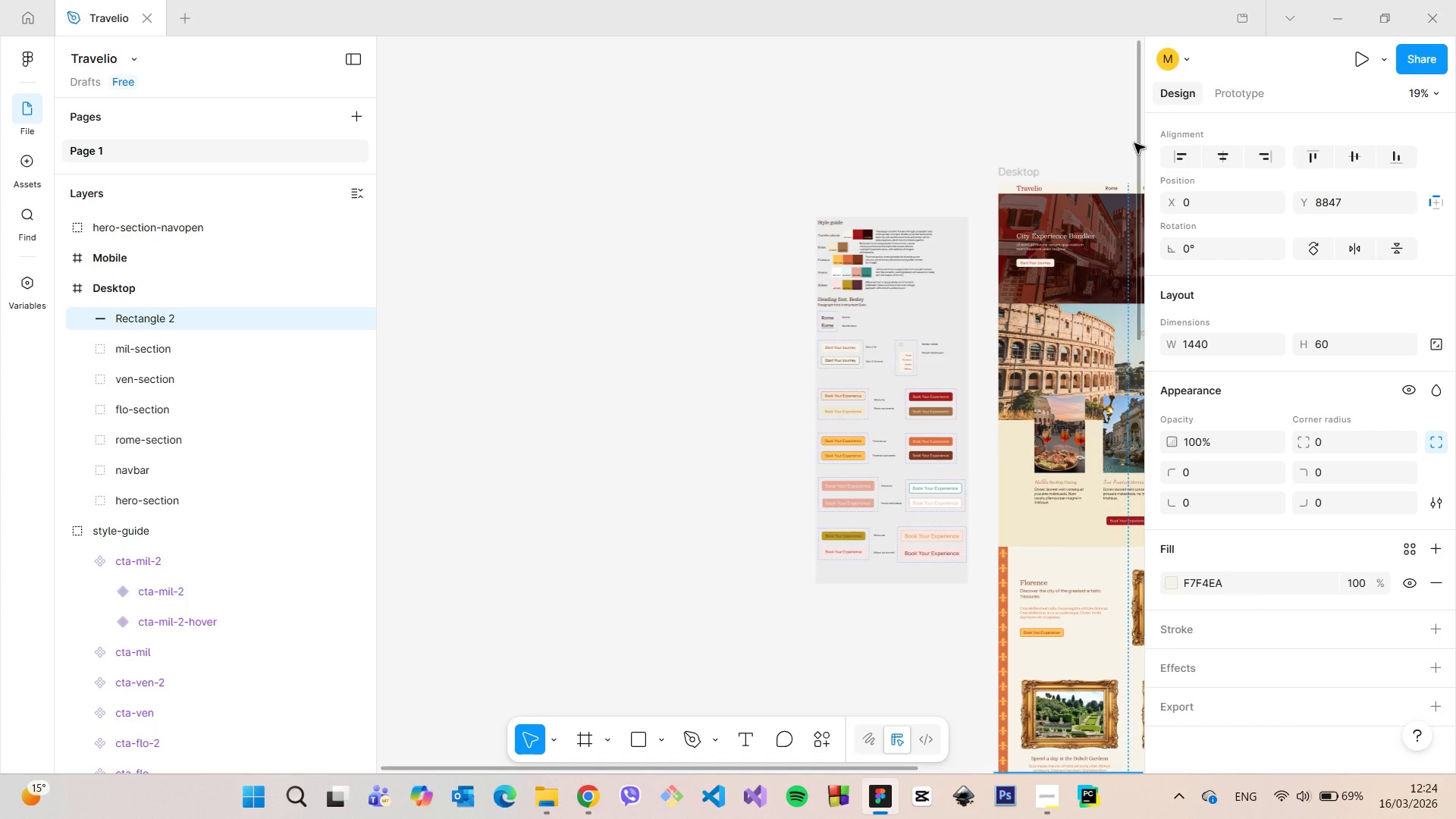 
left_click_drag(start_coordinate=[1136, 143], to_coordinate=[1083, 726])
 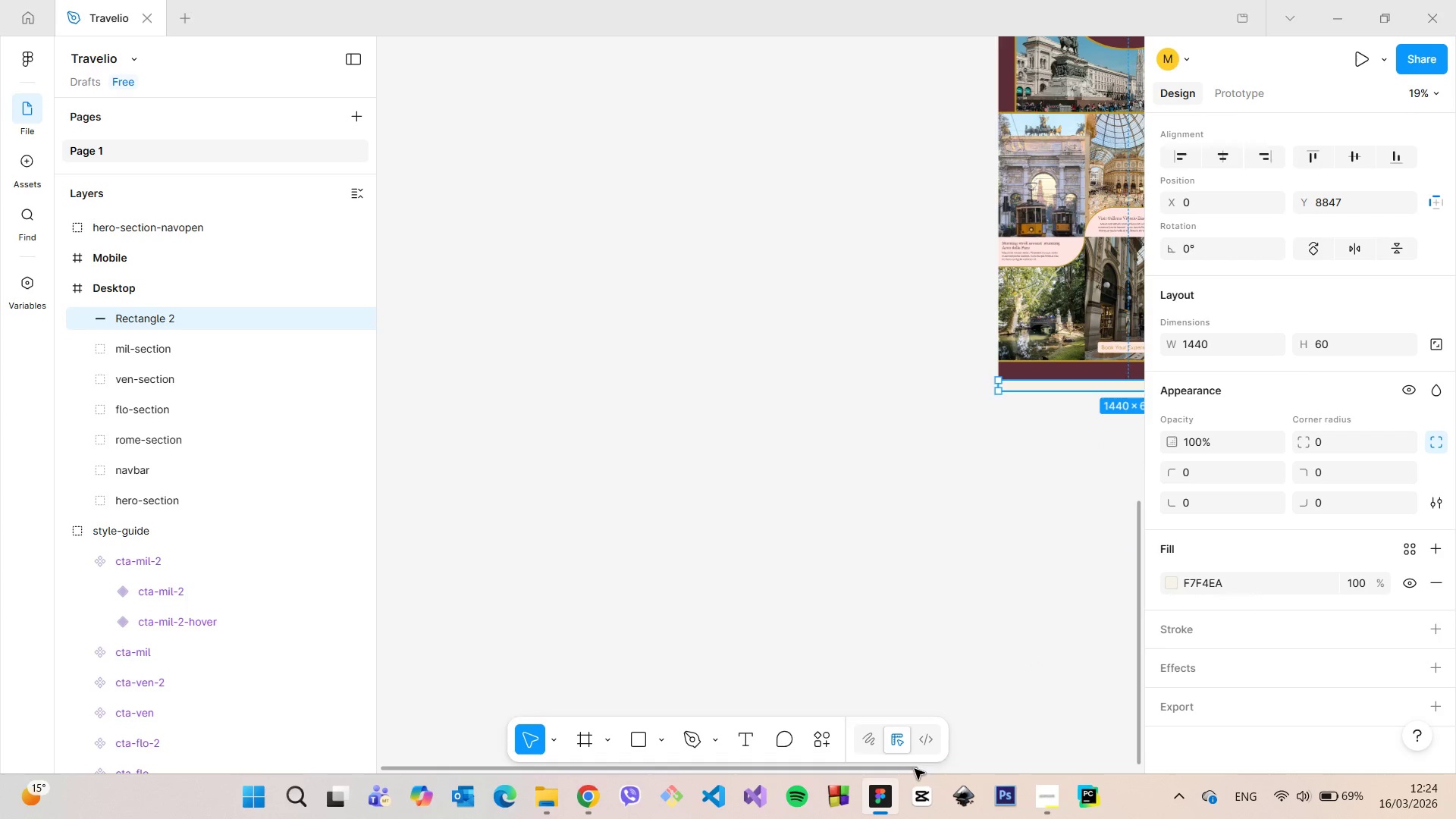 
left_click_drag(start_coordinate=[915, 769], to_coordinate=[1077, 727])
 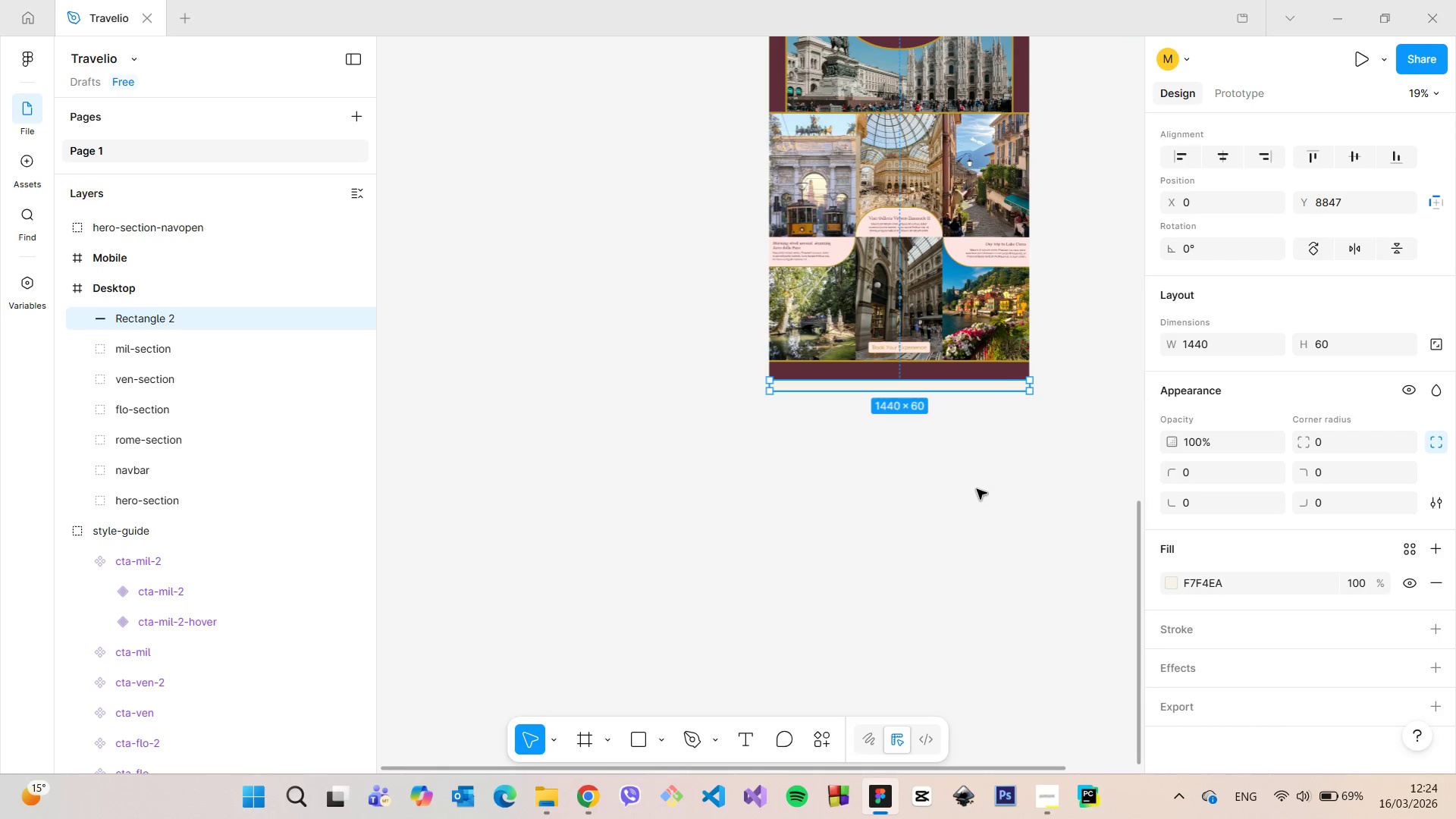 
left_click([974, 480])
 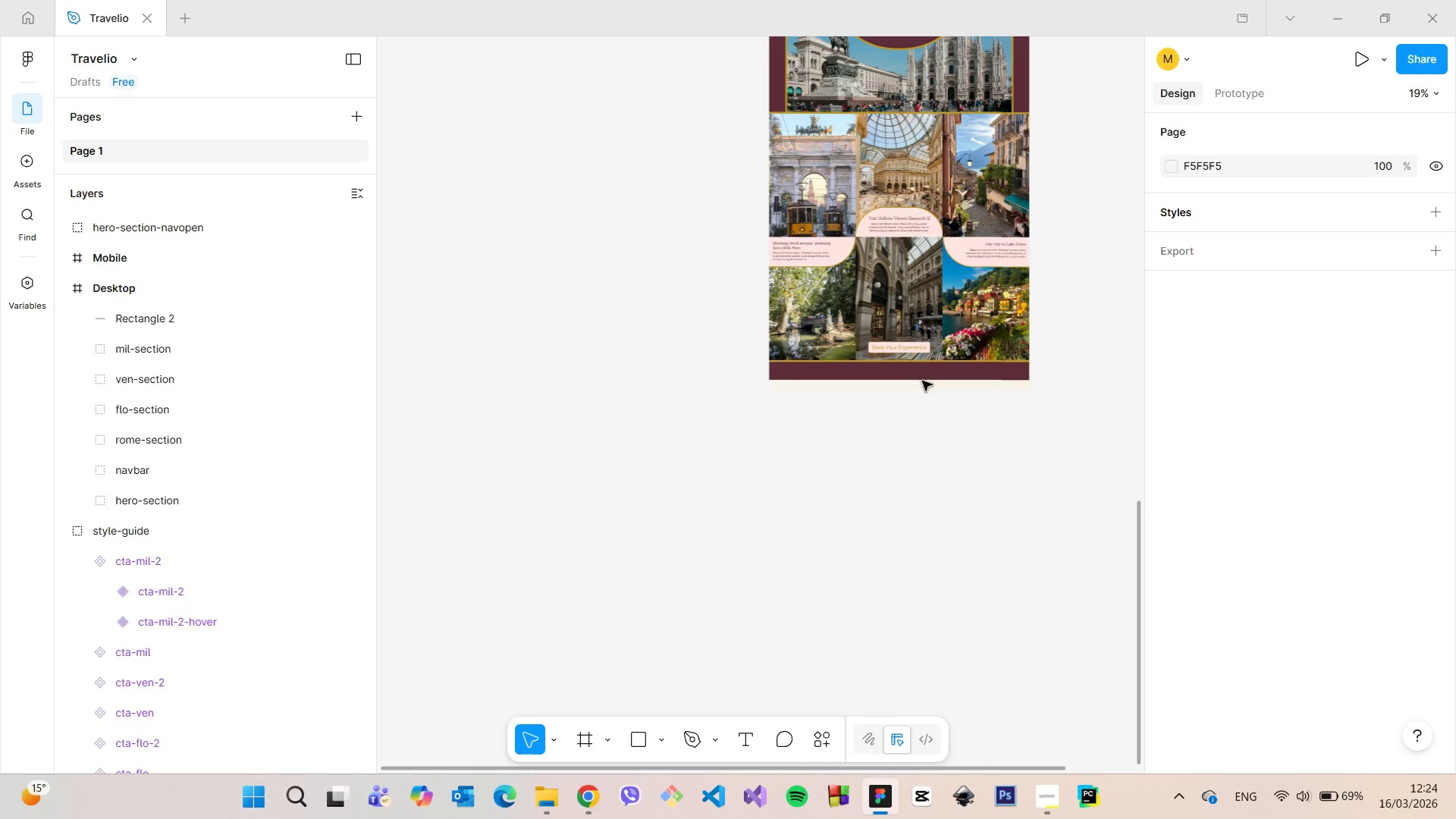 
scroll: coordinate [922, 373], scroll_direction: up, amount: 6.0
 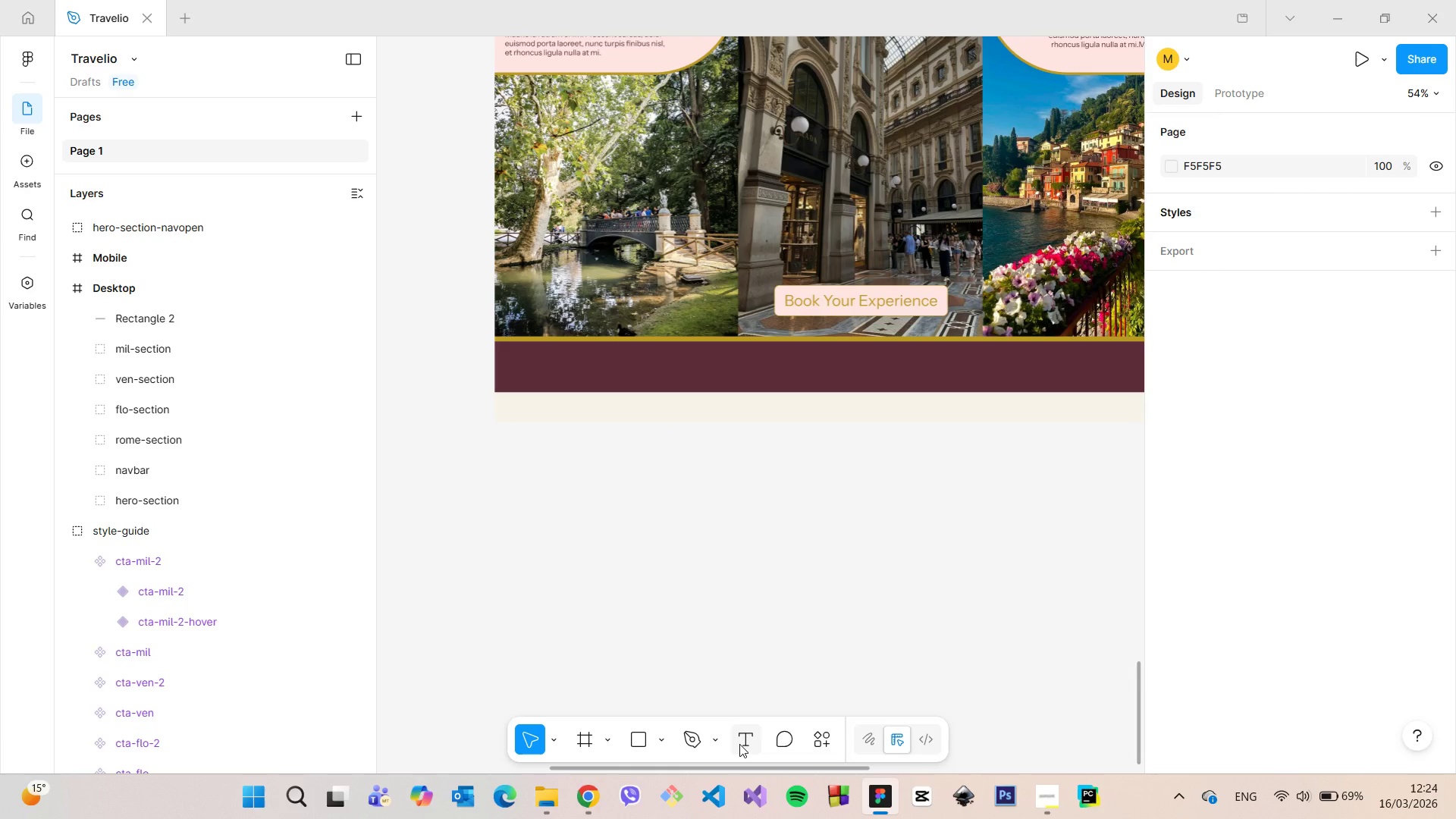 
left_click([739, 744])
 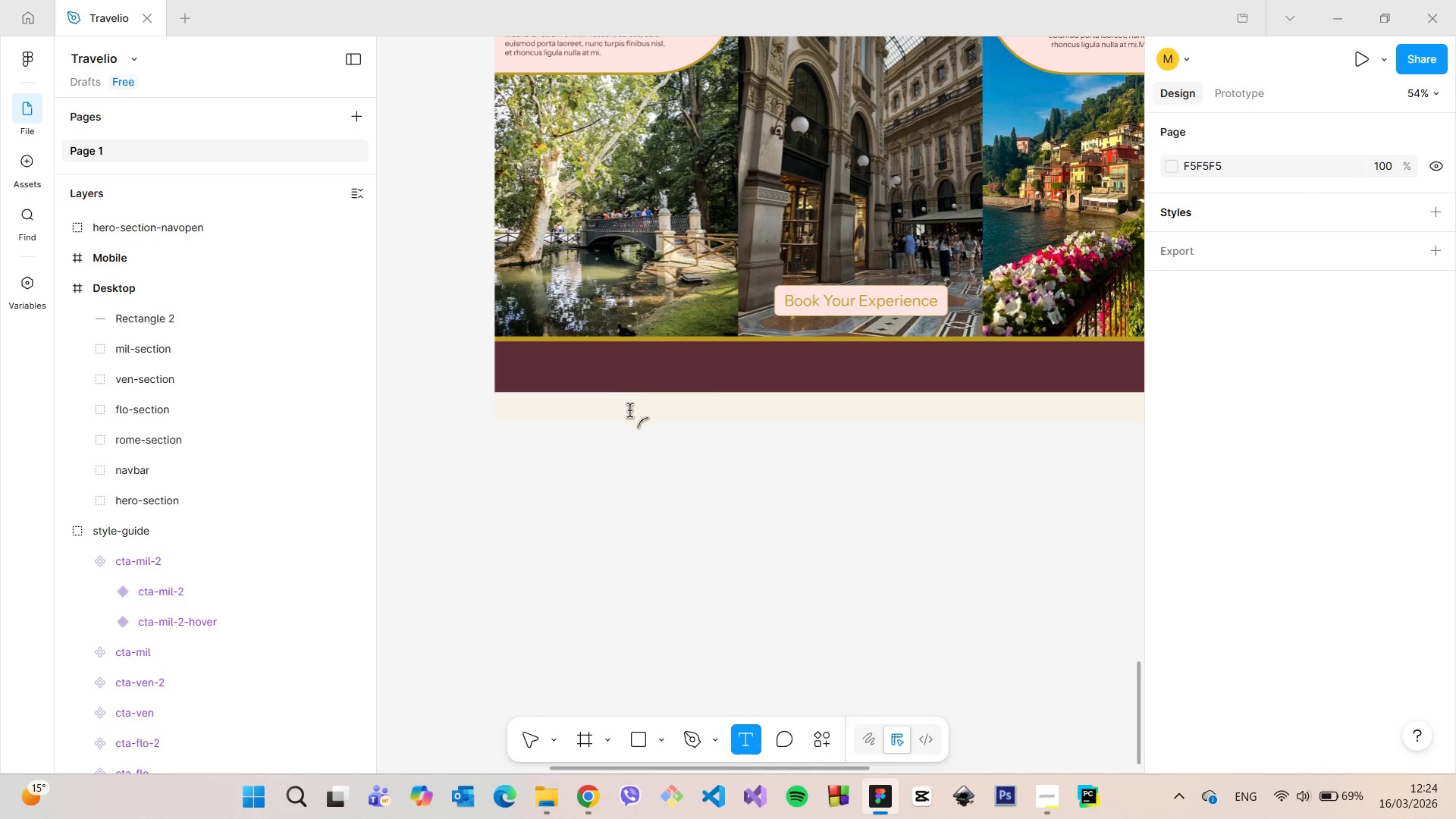 
left_click([623, 407])
 